 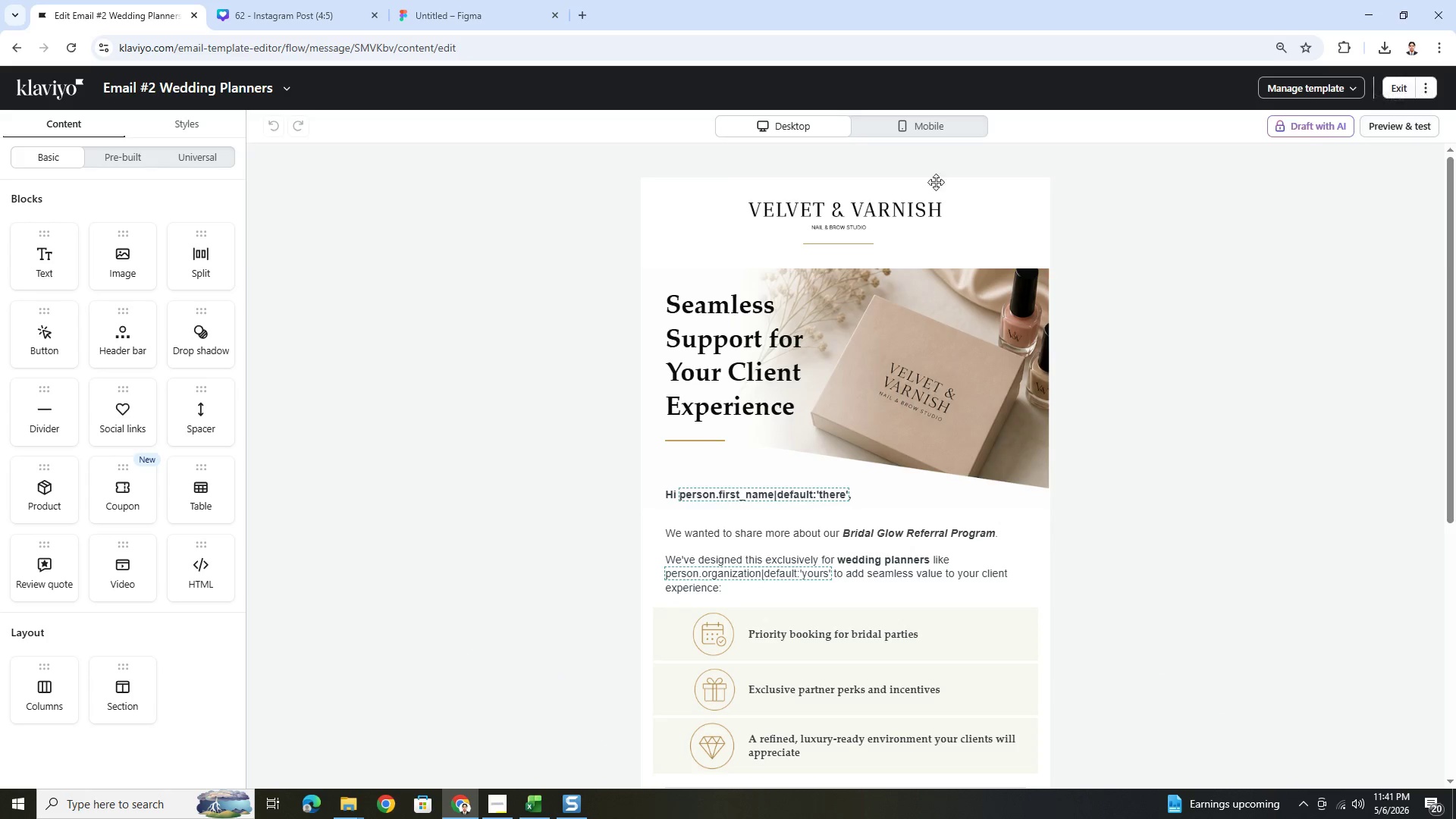 
left_click([282, 87])
 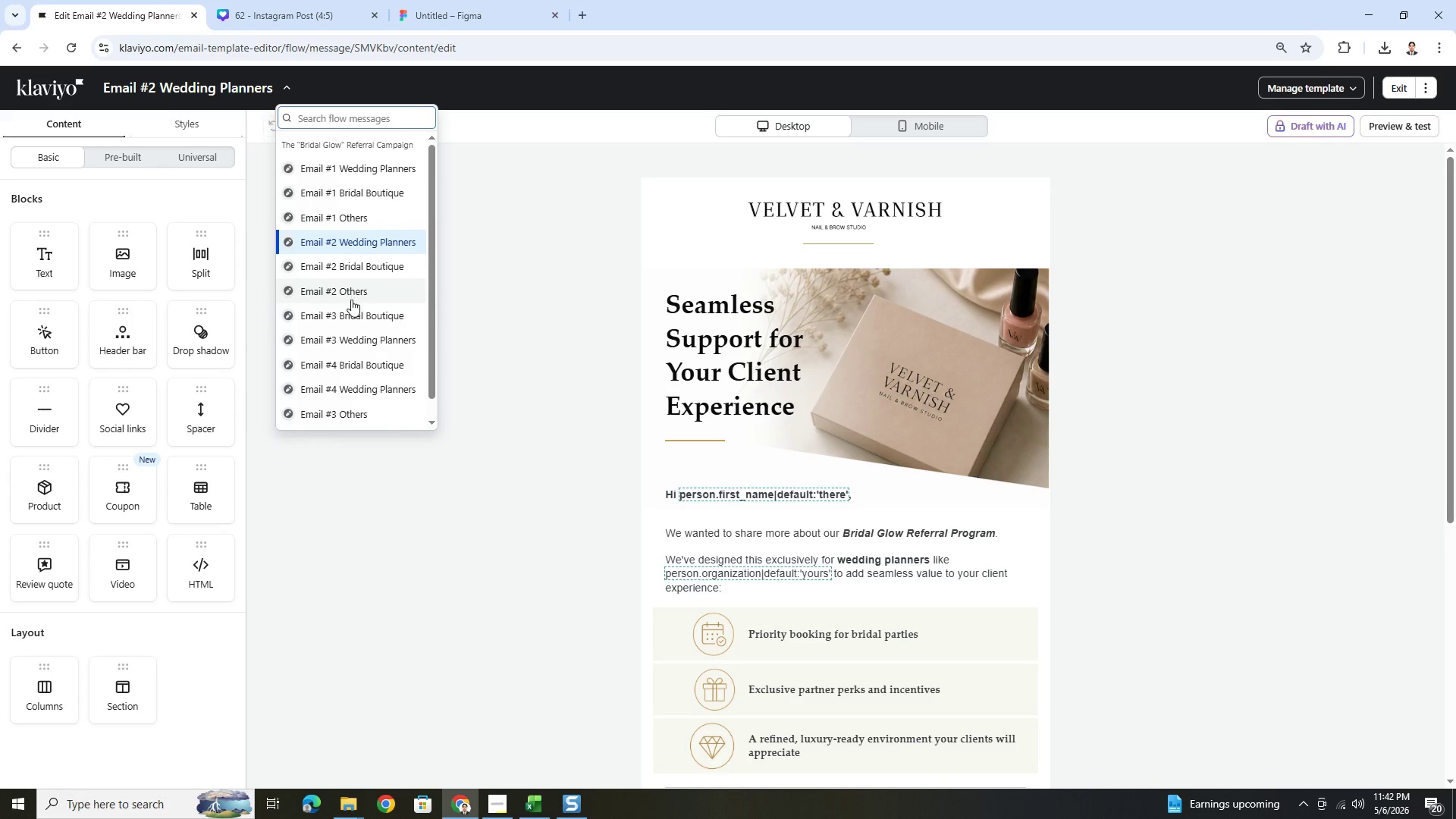 
left_click_drag(start_coordinate=[354, 311], to_coordinate=[352, 327])
 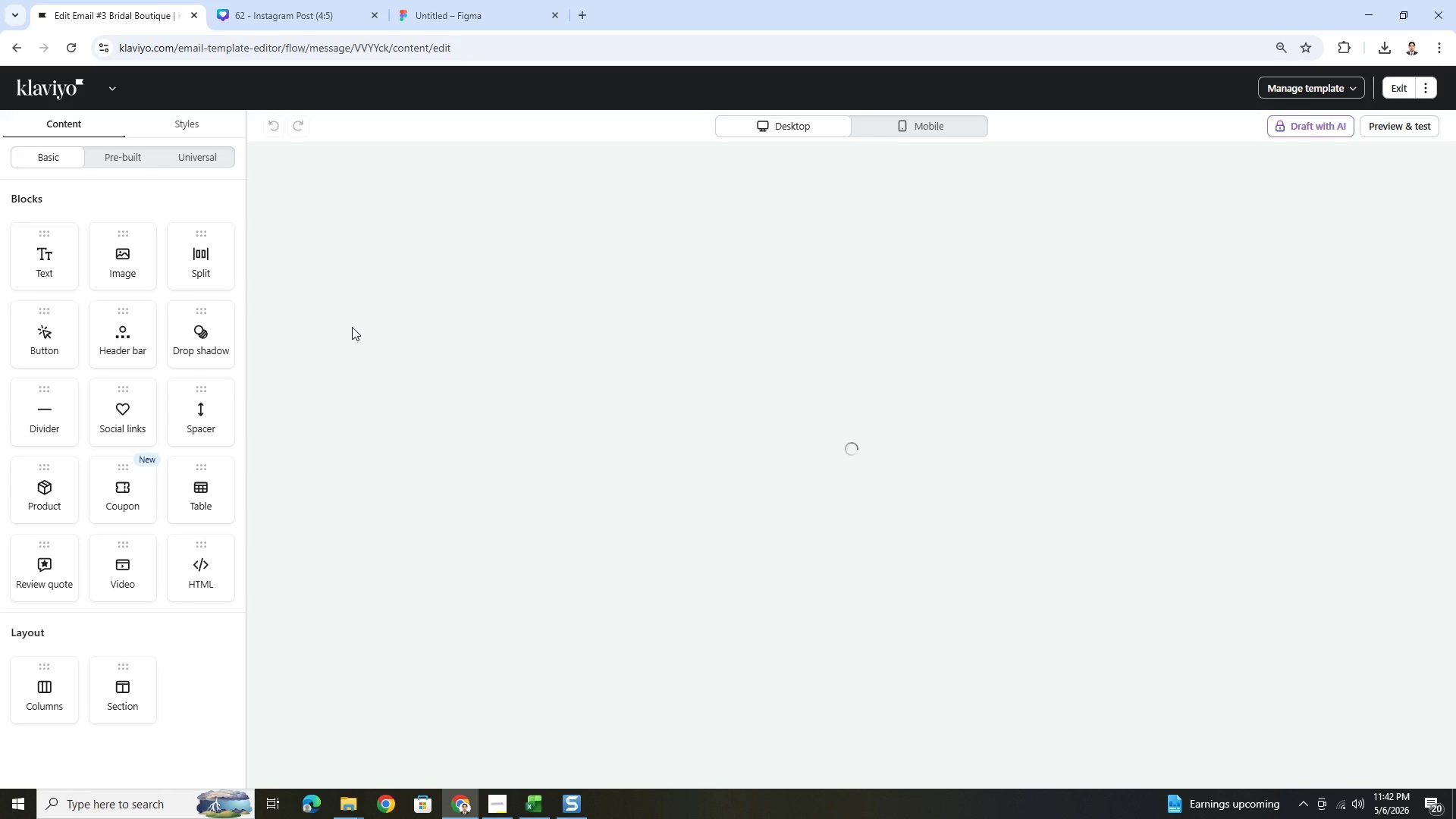 
wait(12.97)
 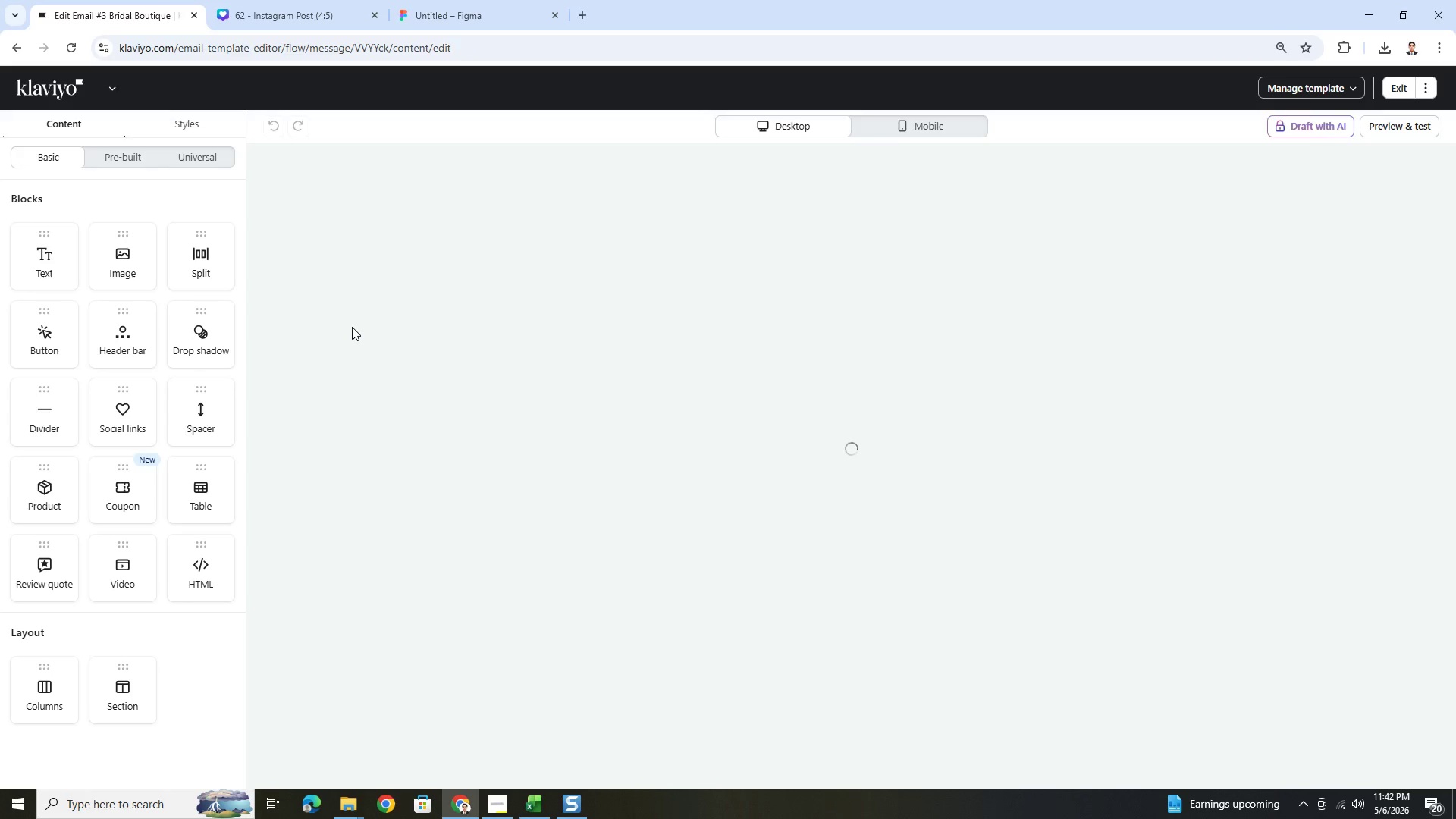 
left_click([1410, 124])
 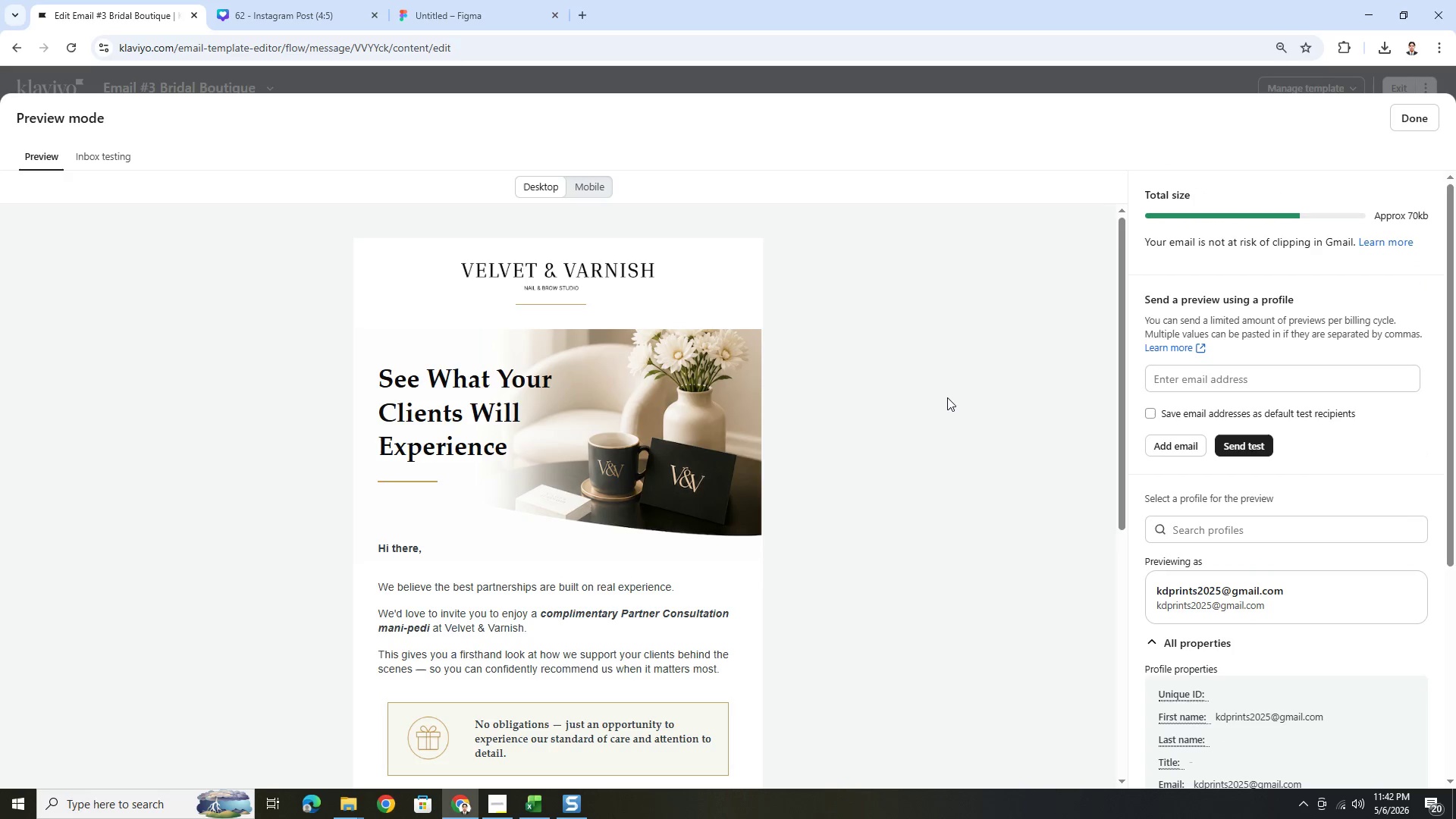 
wait(5.23)
 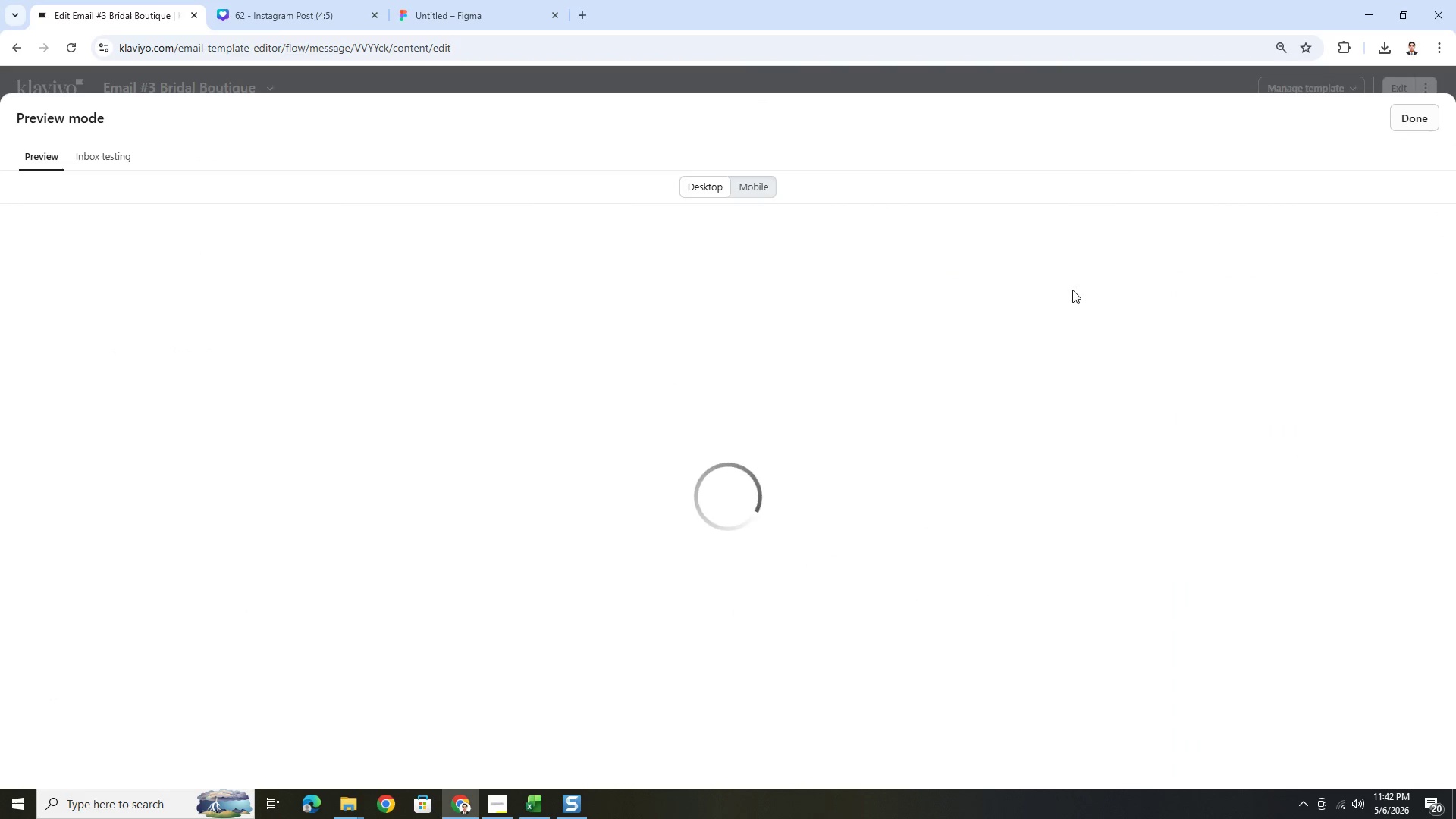 
left_click([1216, 533])
 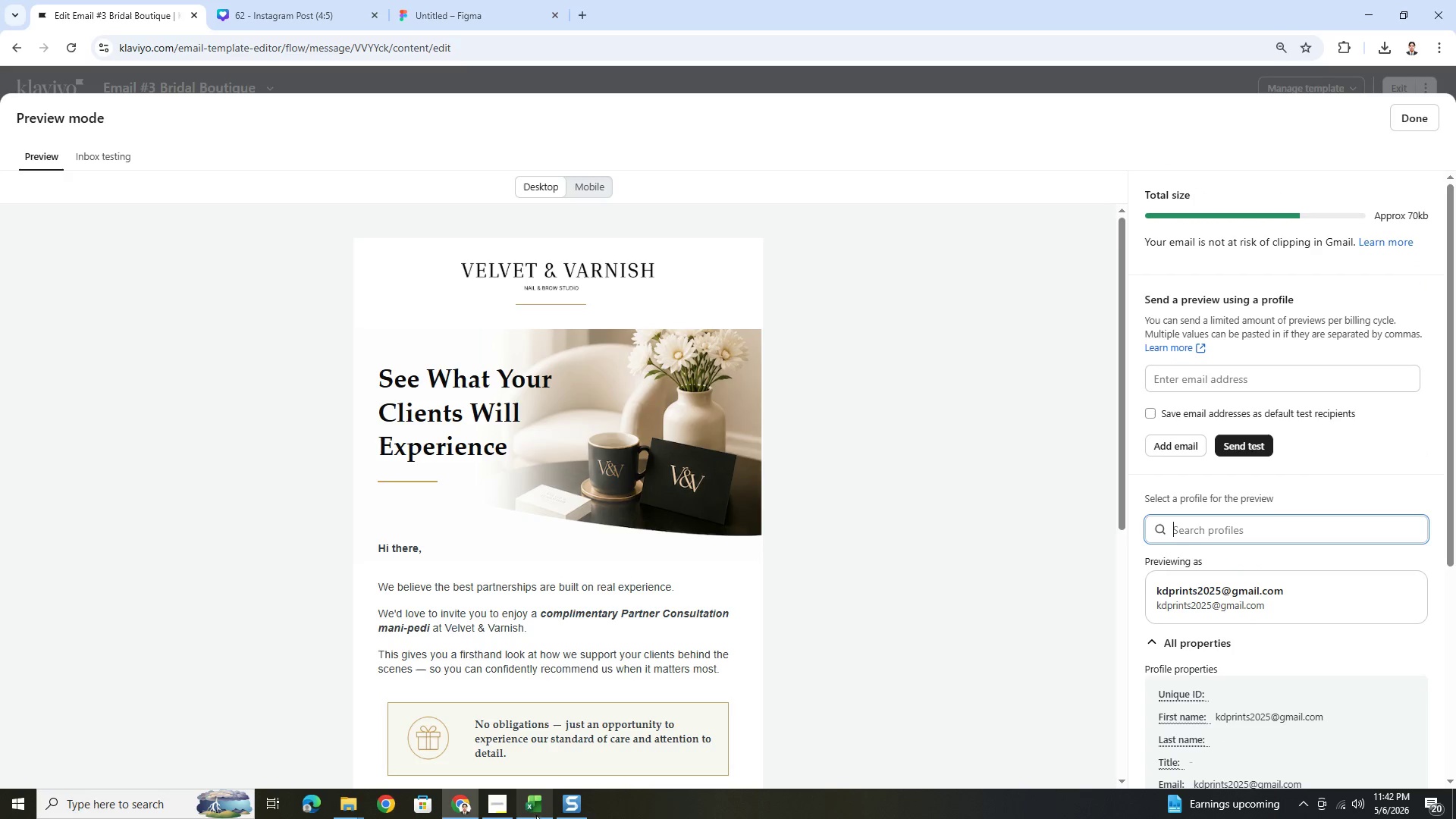 
mouse_move([514, 802])
 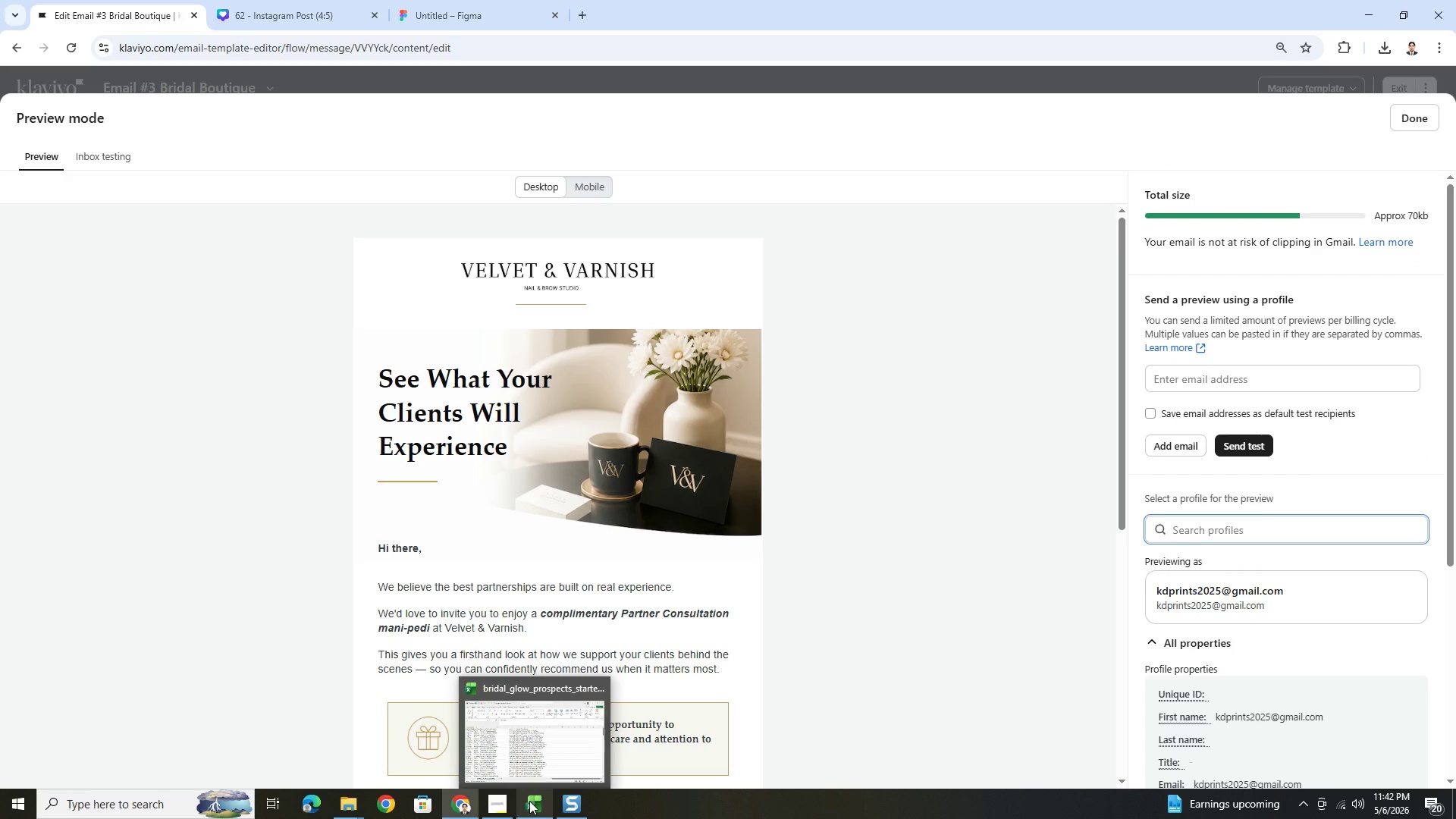 
left_click([529, 801])
 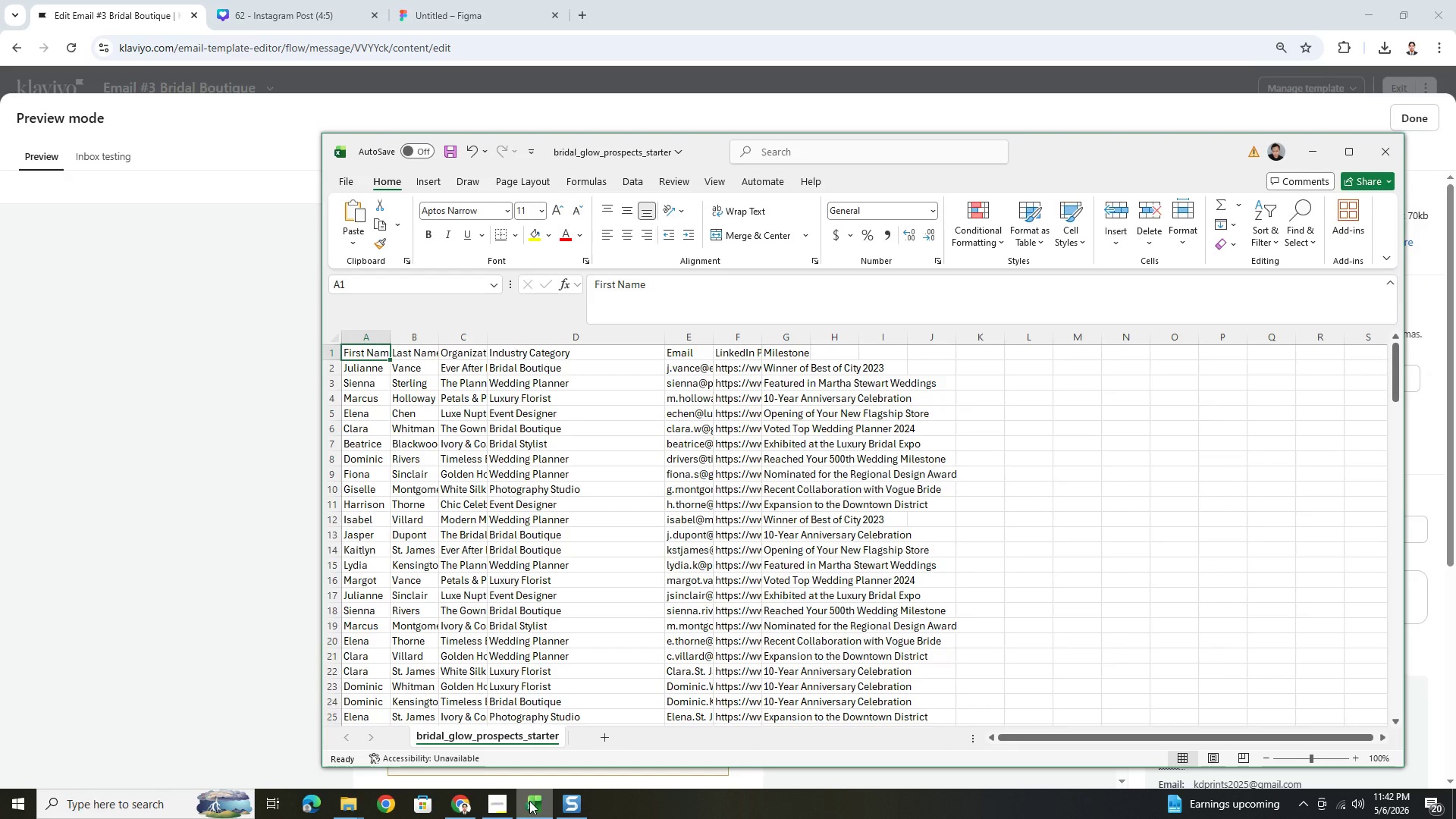 
left_click([529, 801])
 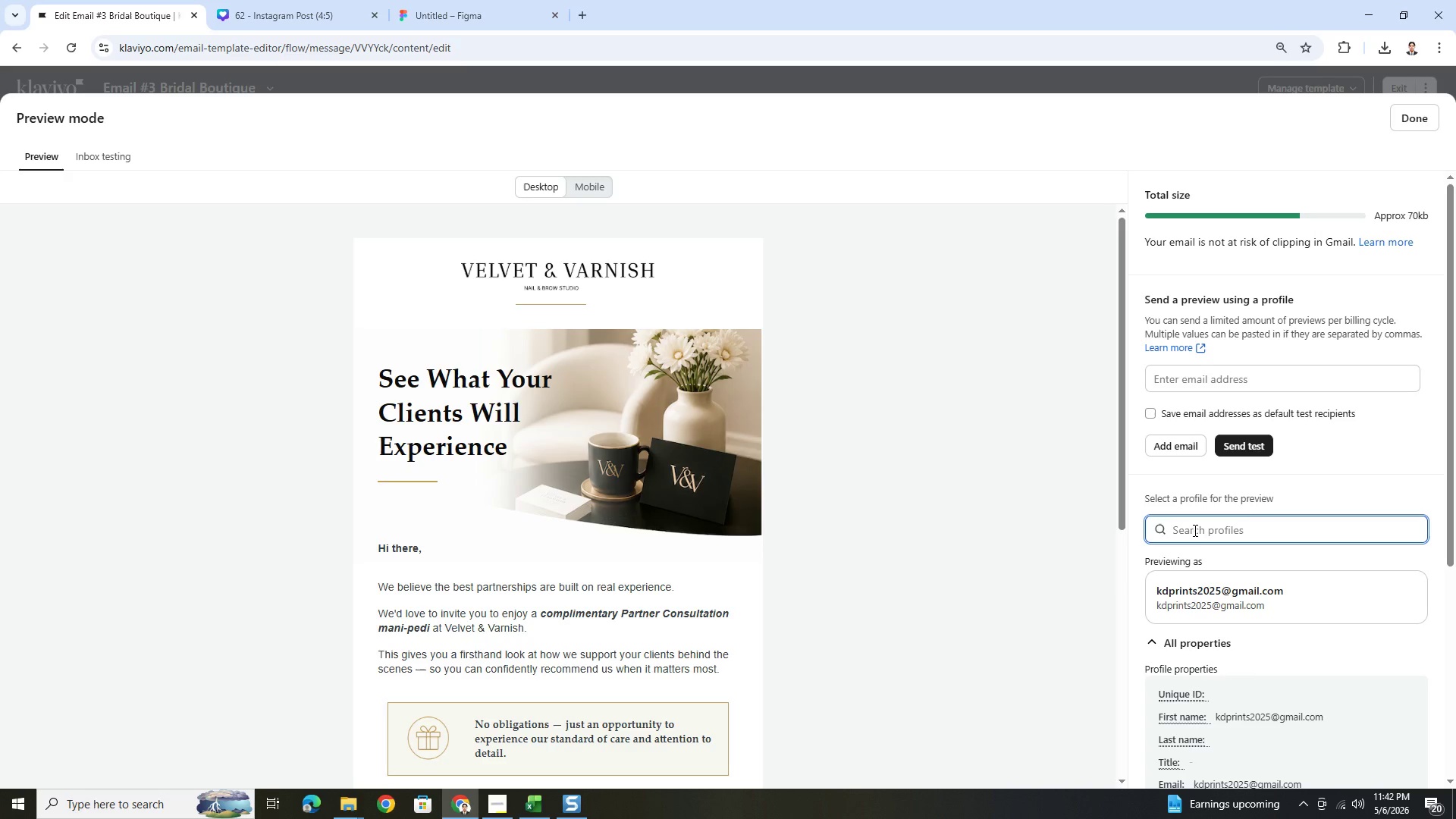 
type(julianne vance)
 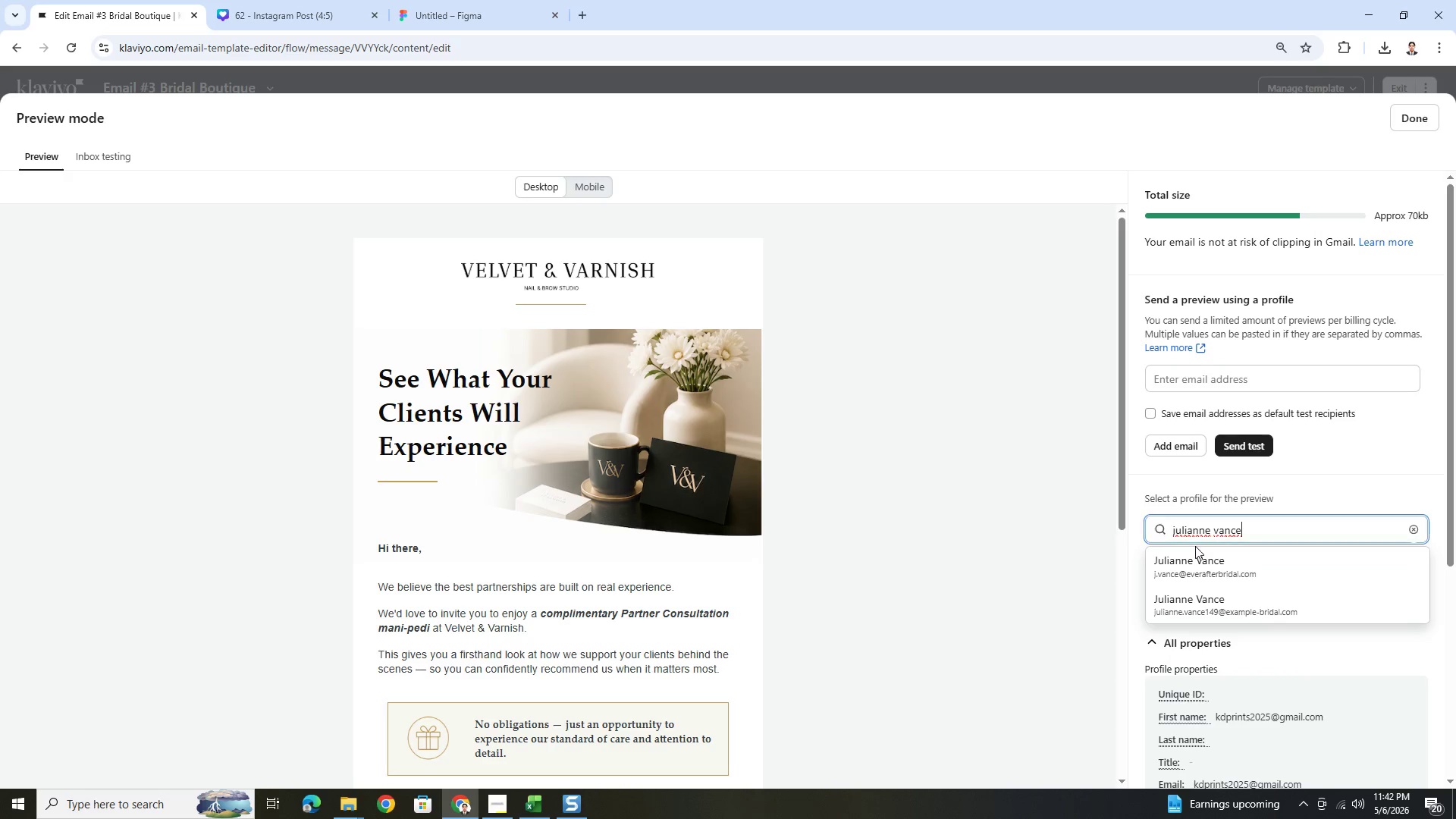 
left_click([1203, 560])
 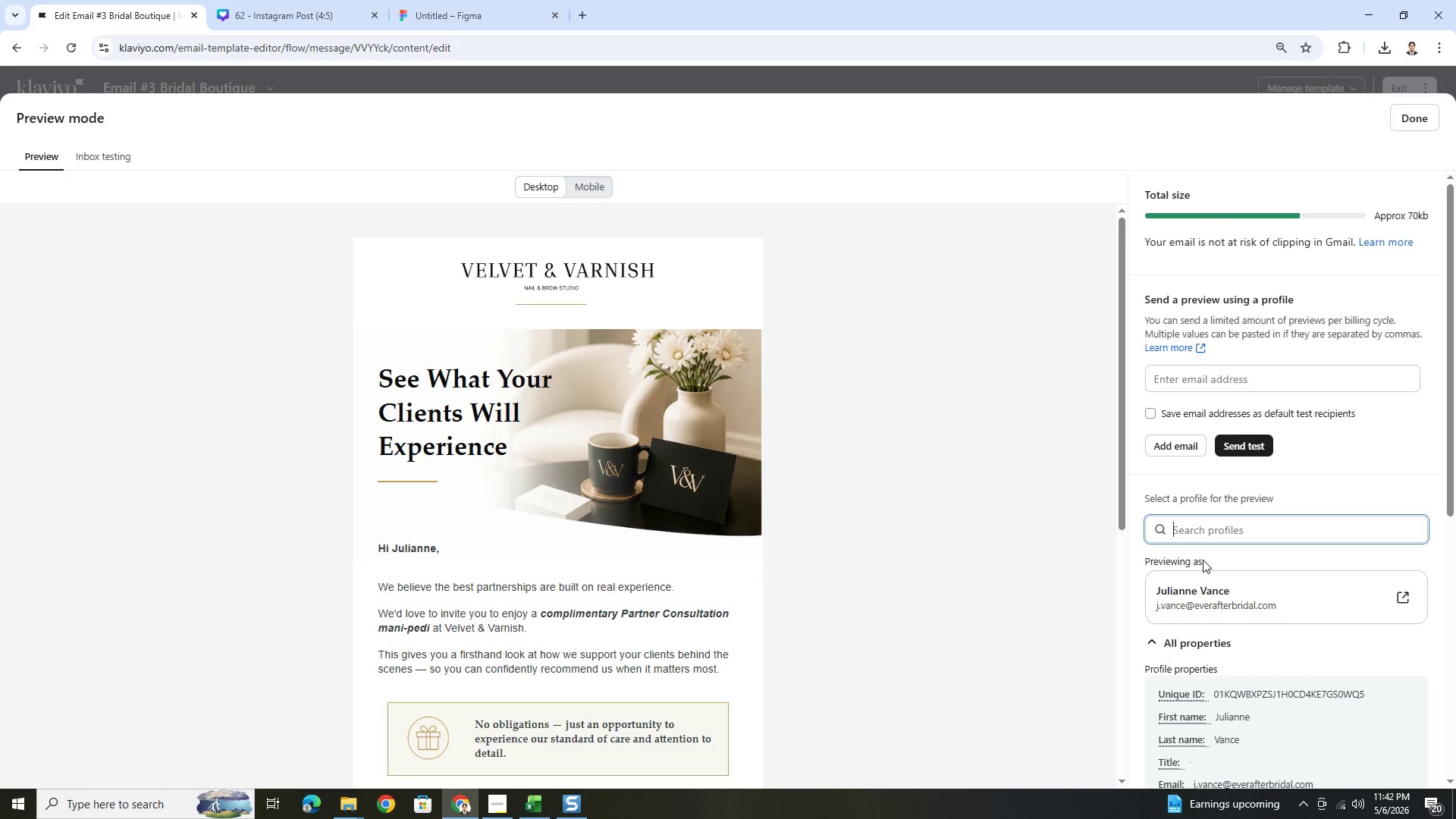 
scroll: coordinate [888, 473], scroll_direction: down, amount: 4.0
 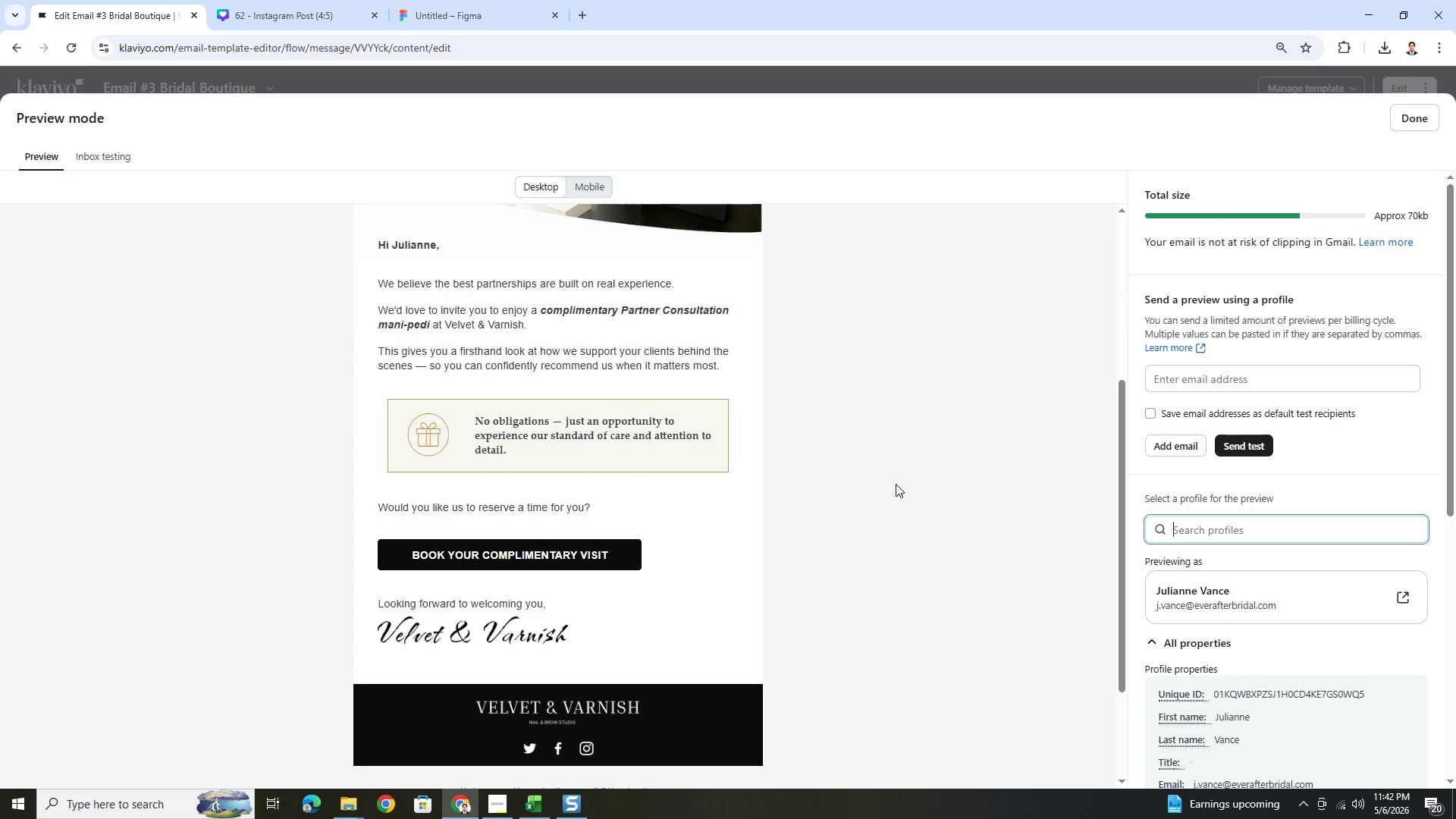 
scroll: coordinate [930, 506], scroll_direction: up, amount: 4.0
 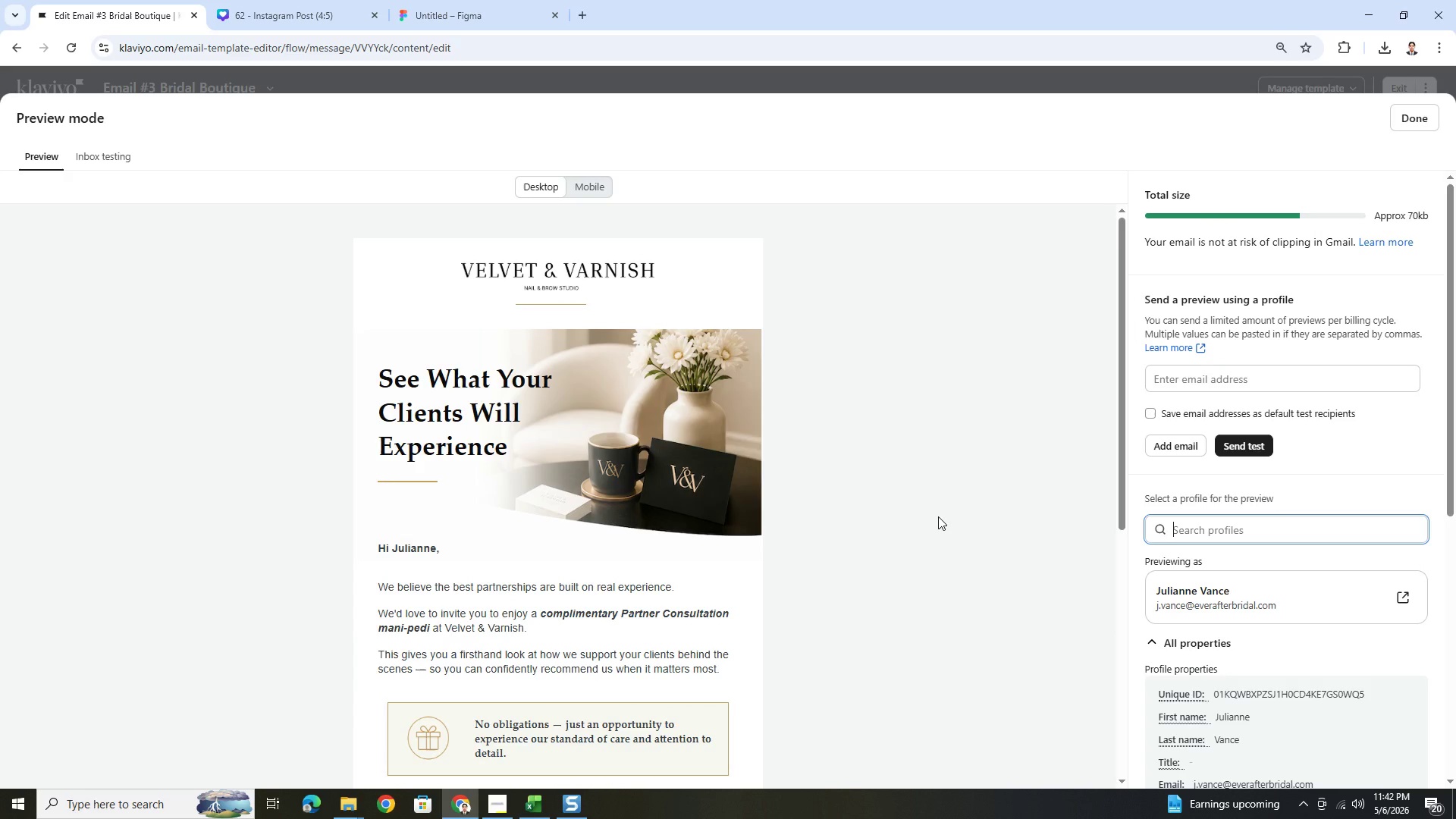 
key(PrintScreen)
 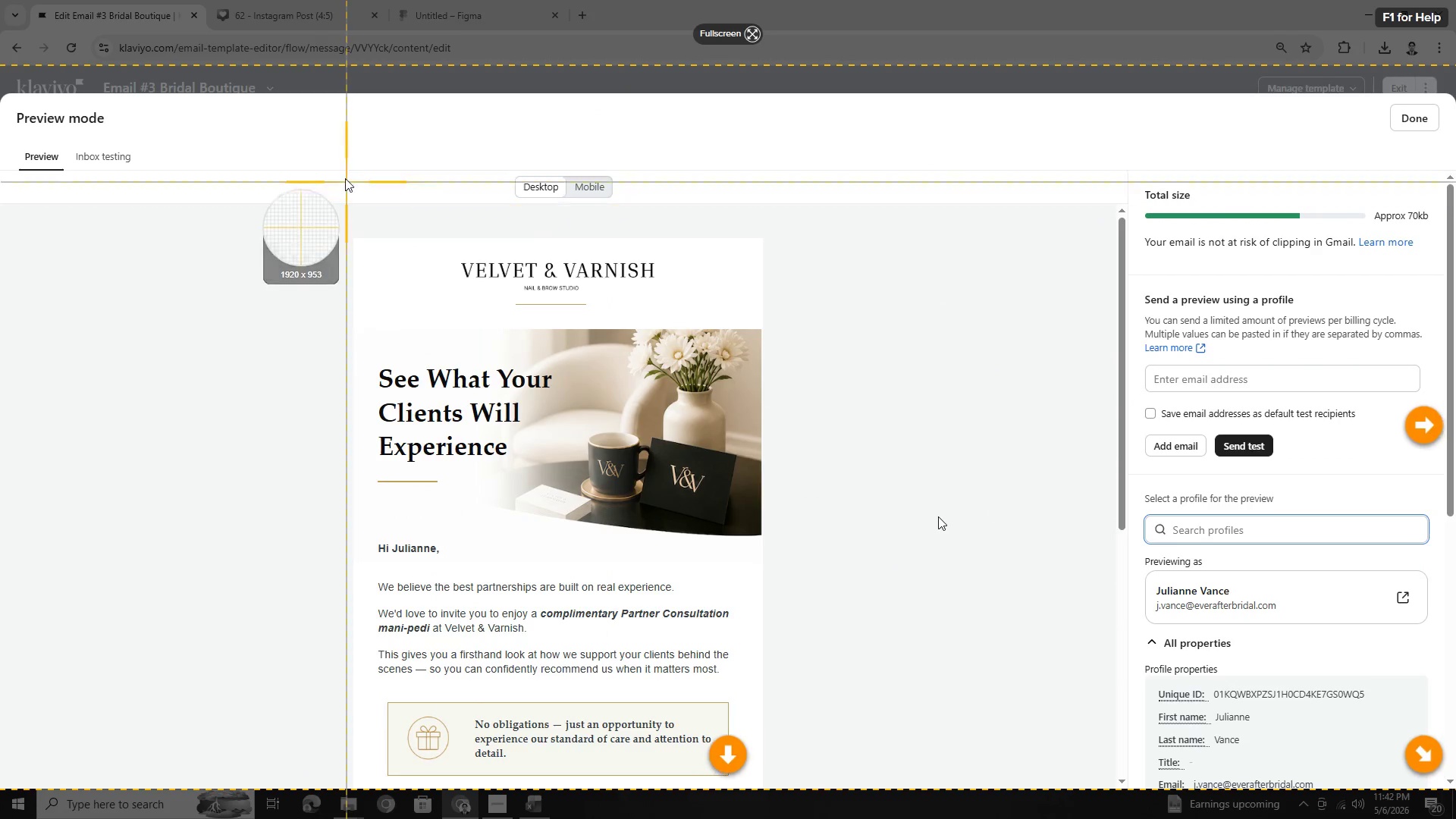 
left_click_drag(start_coordinate=[344, 172], to_coordinate=[773, 762])
 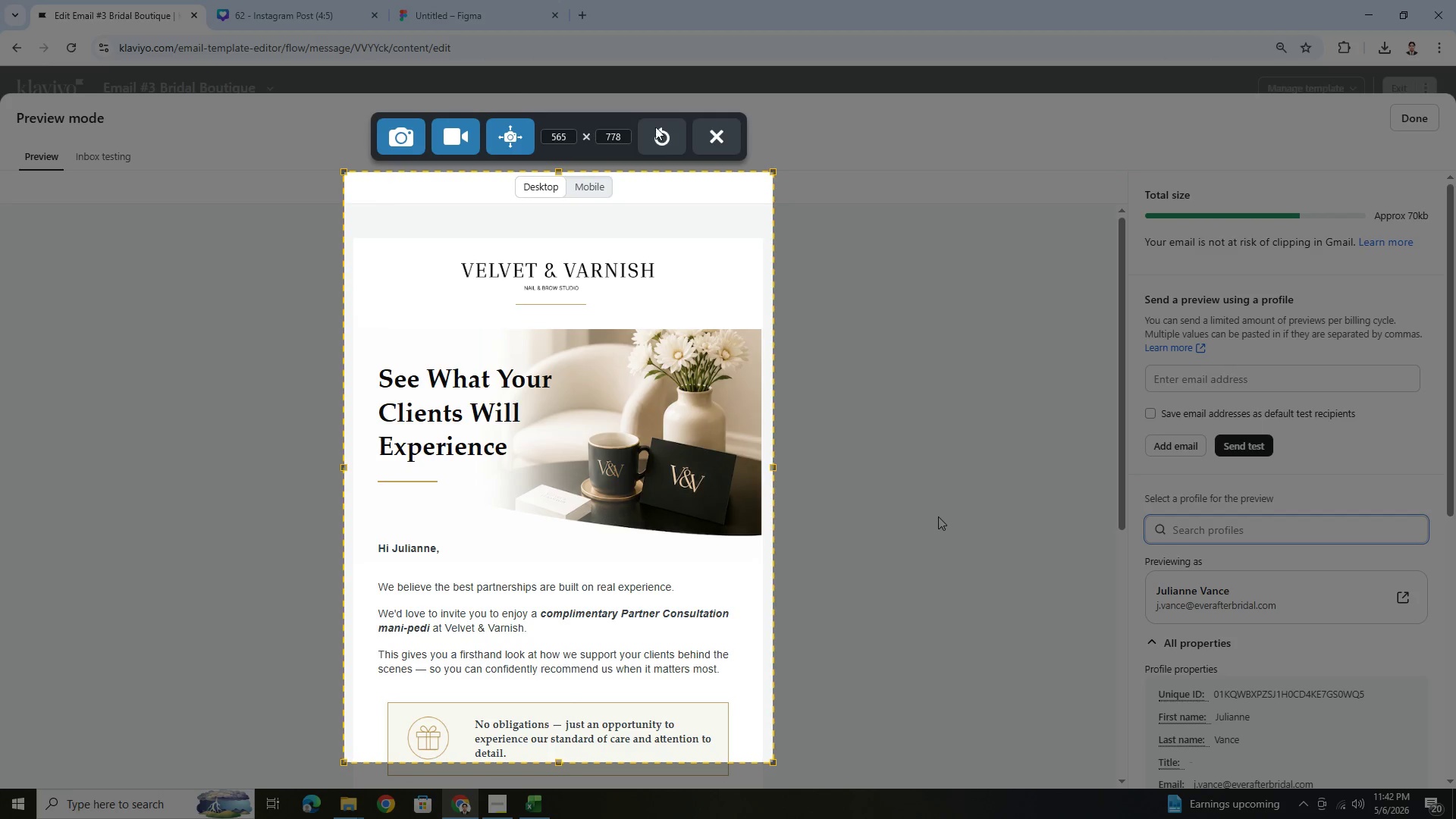 
left_click([508, 133])
 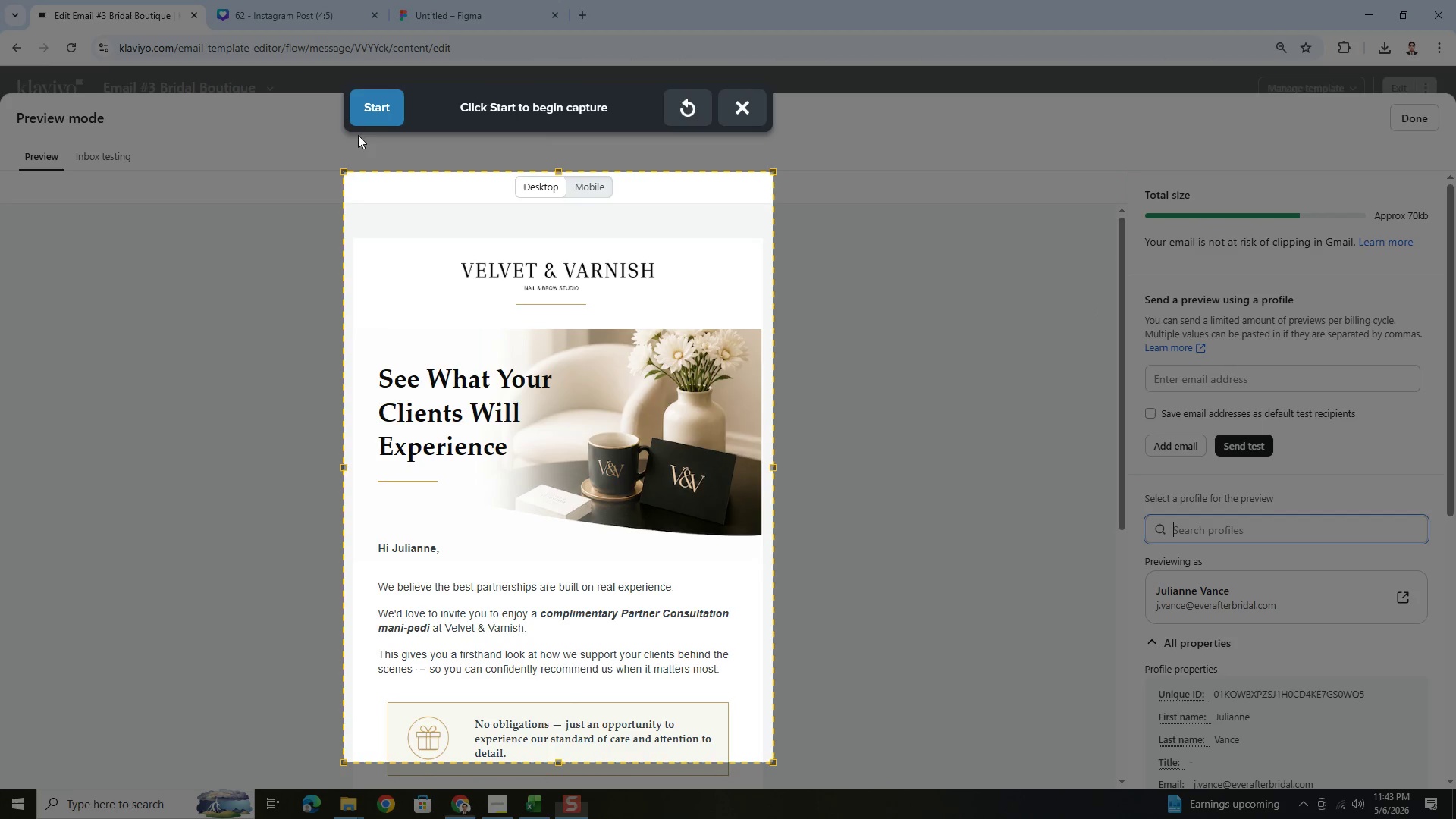 
left_click([357, 105])
 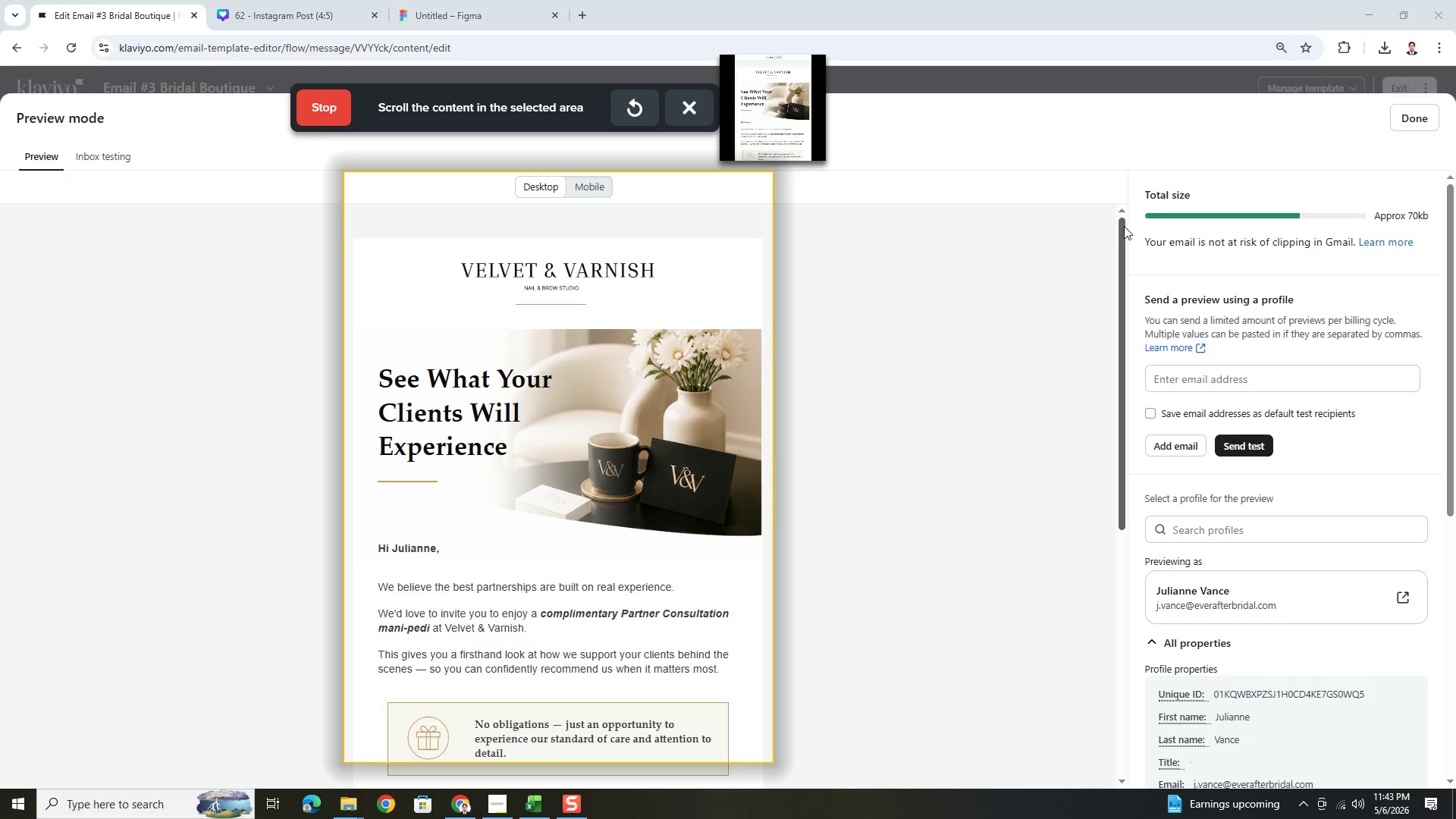 
left_click_drag(start_coordinate=[1124, 226], to_coordinate=[1112, 417])
 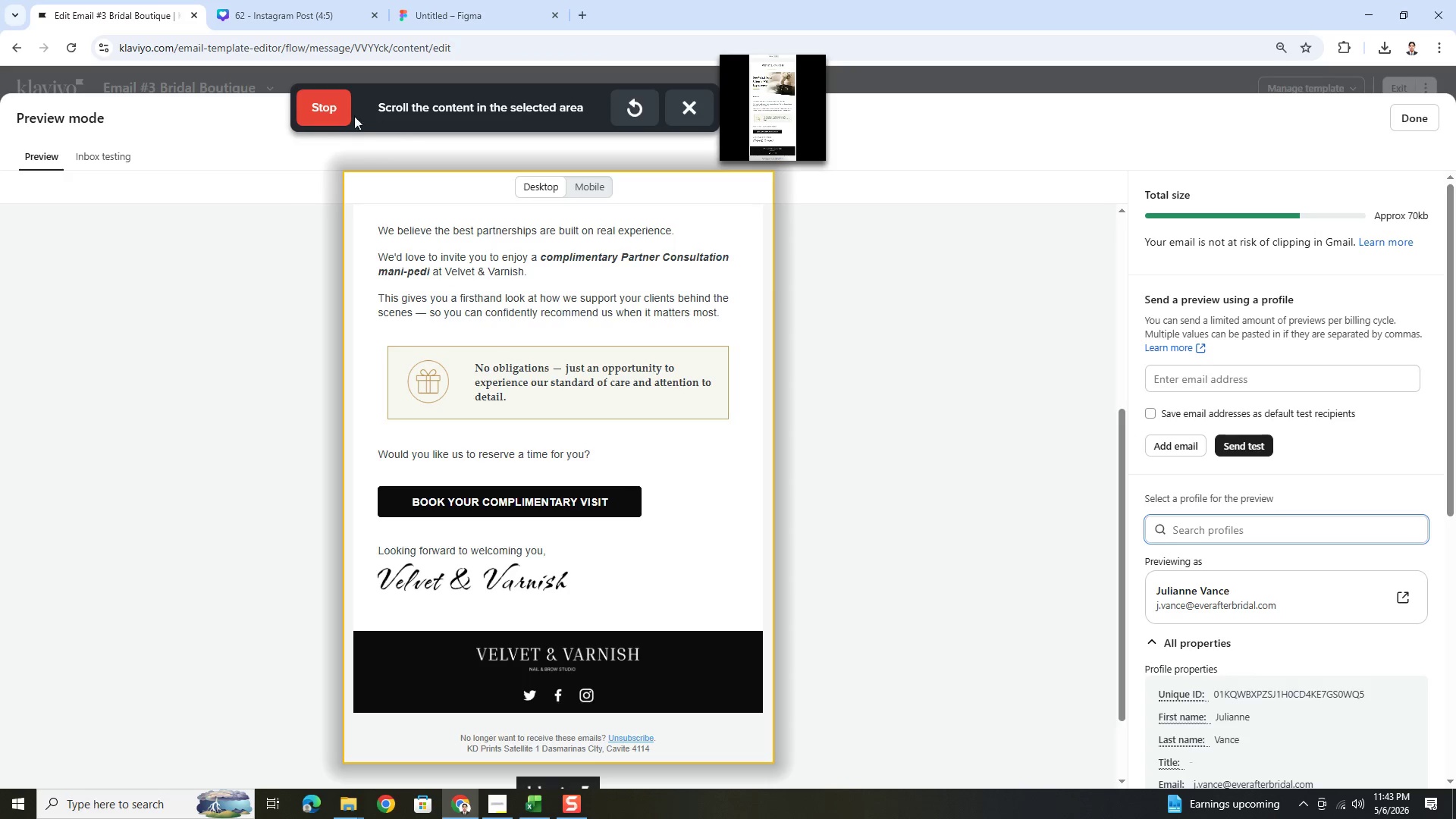 
left_click([325, 114])
 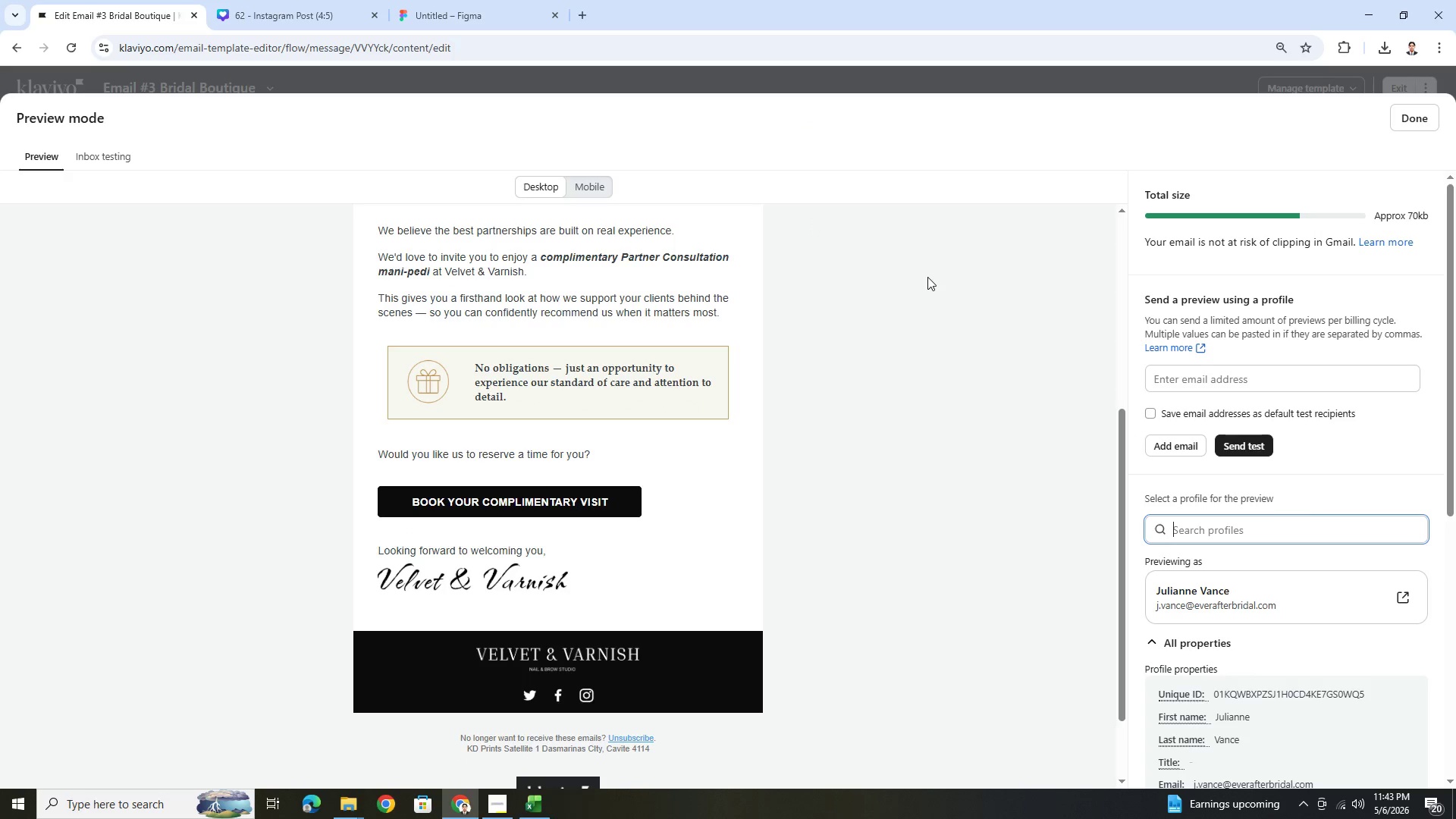 
key(Control+C)
 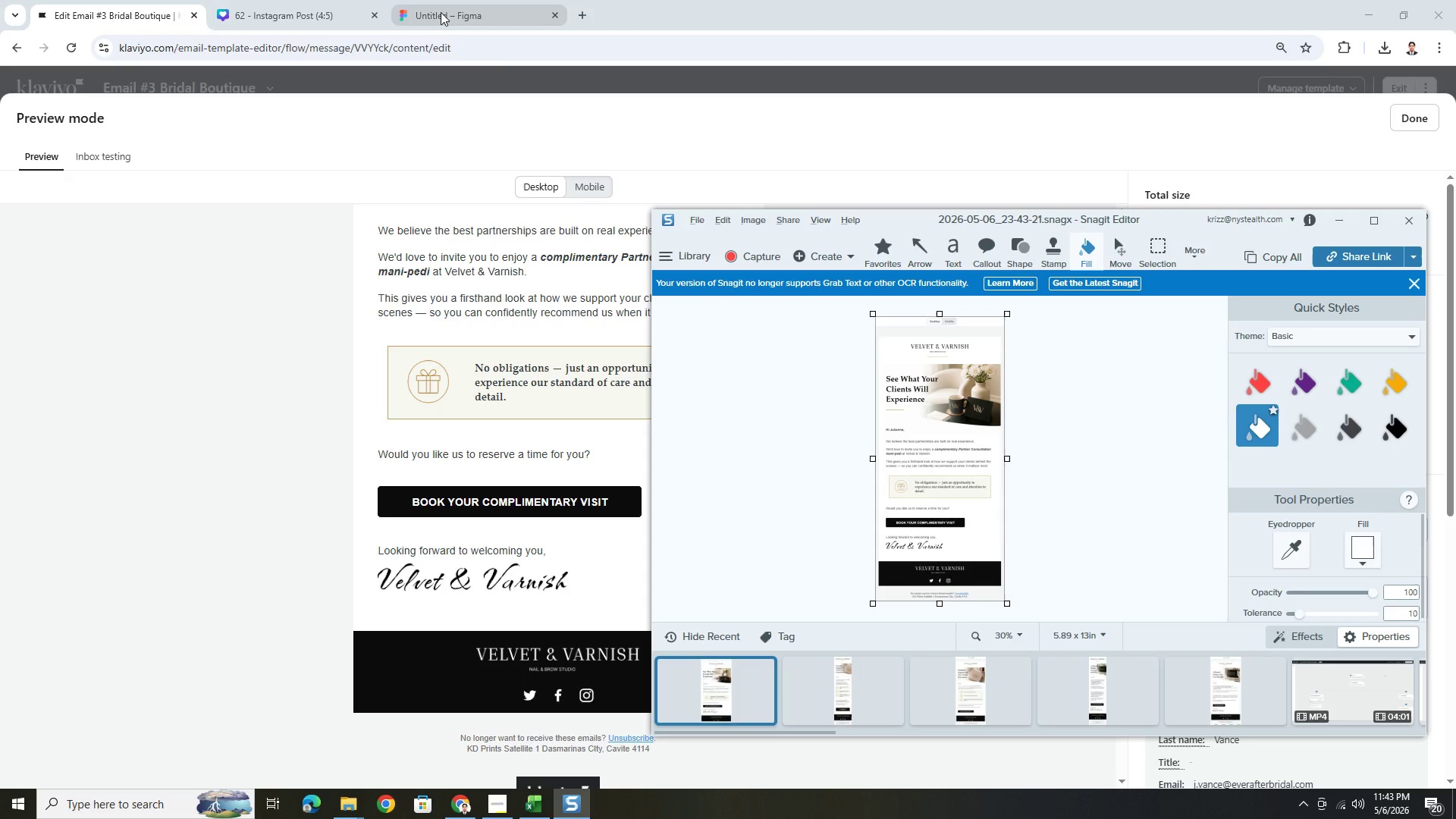 
key(Alt+AltLeft)
 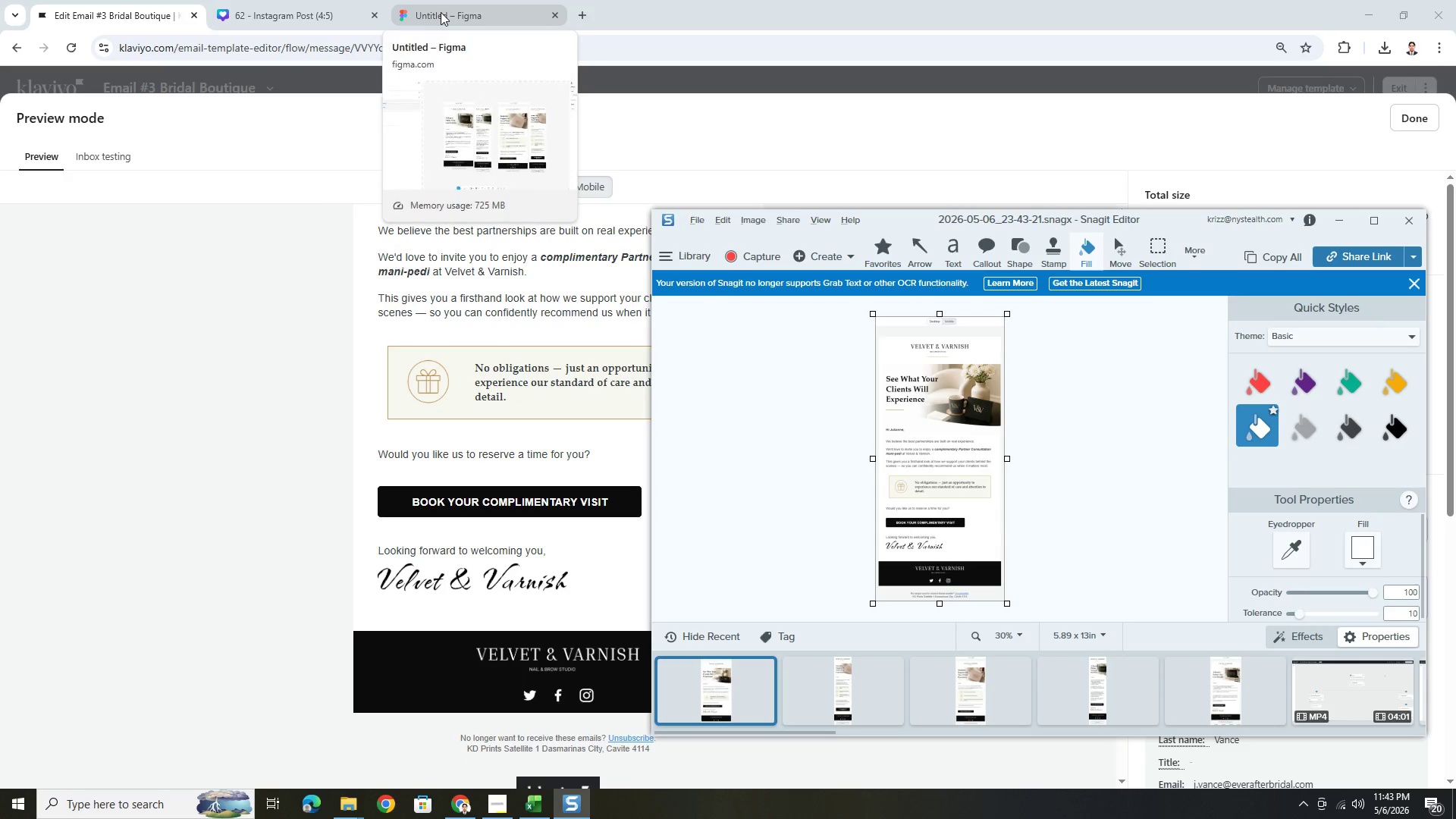 
key(Alt+Tab)
 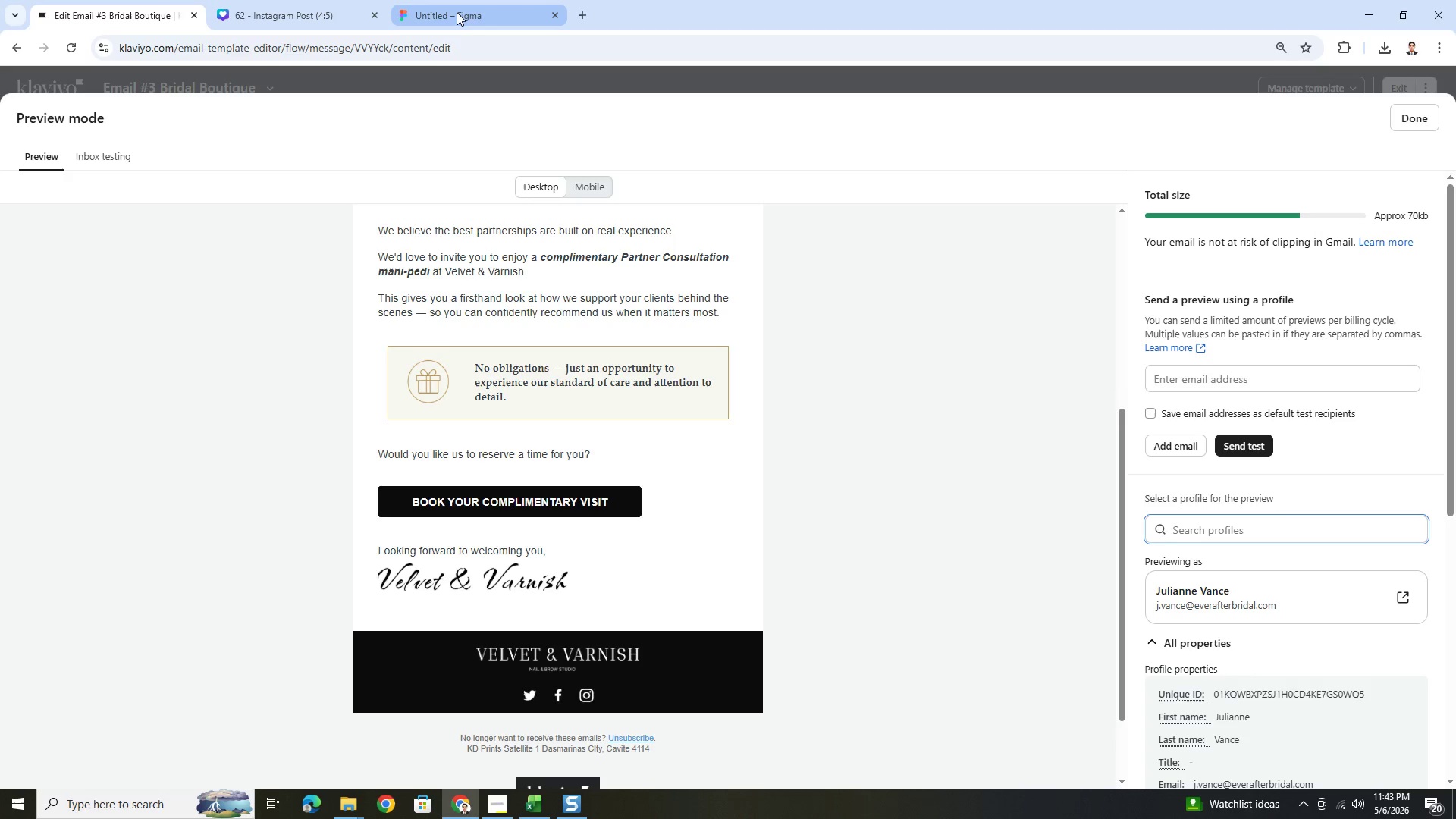 
left_click([457, 12])
 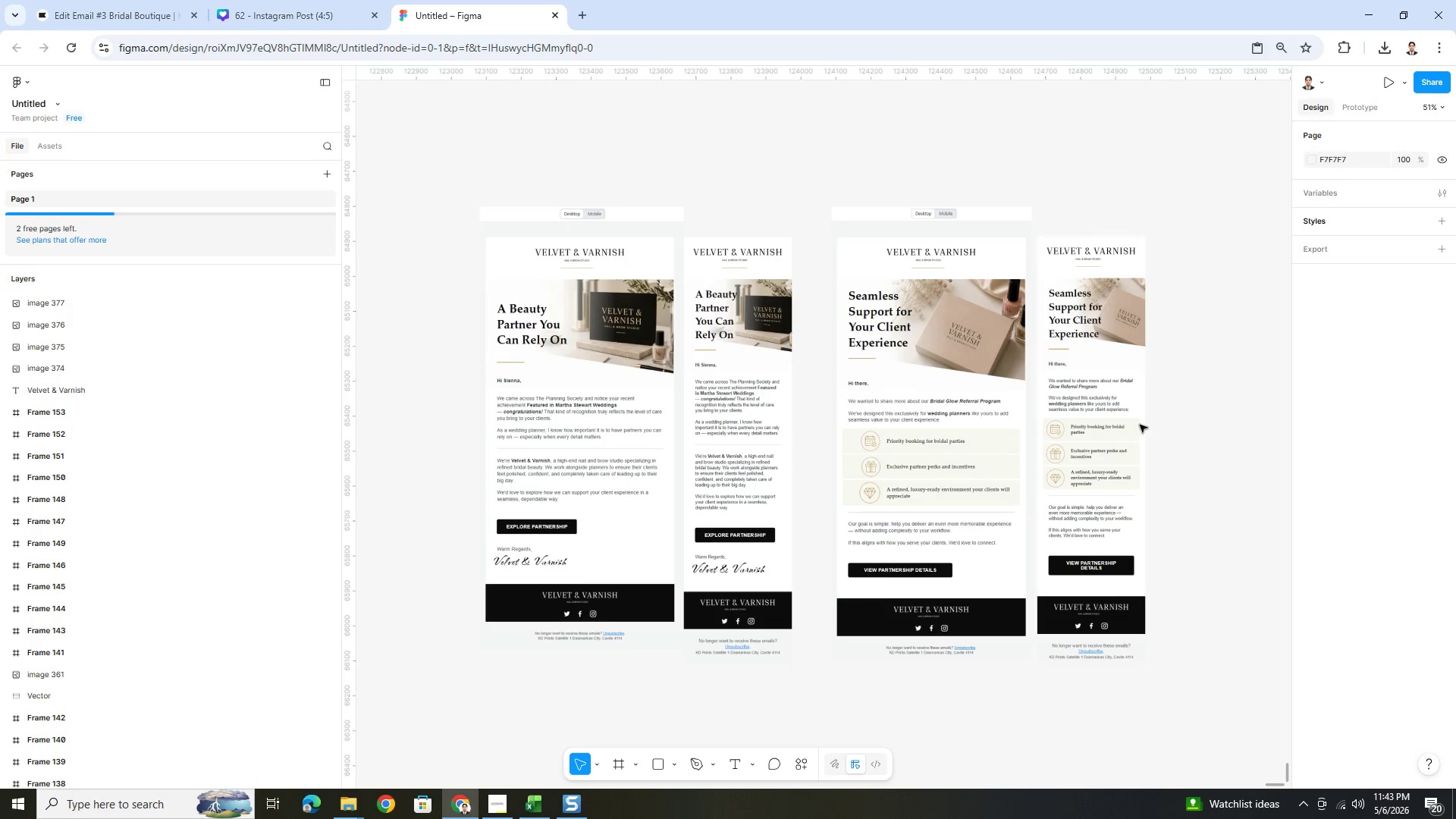 
left_click([619, 570])
 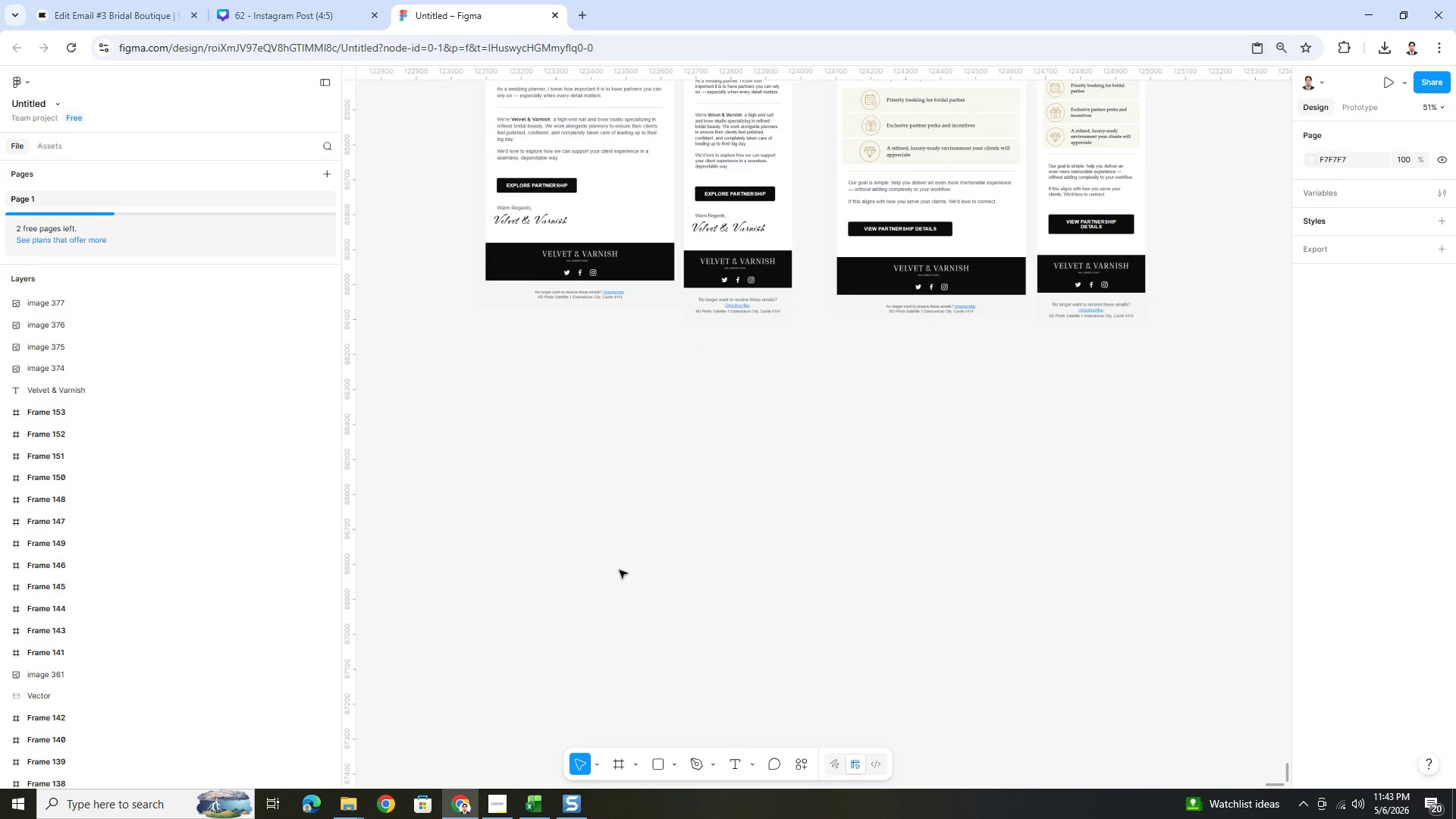 
scroll: coordinate [783, 658], scroll_direction: down, amount: 5.0
 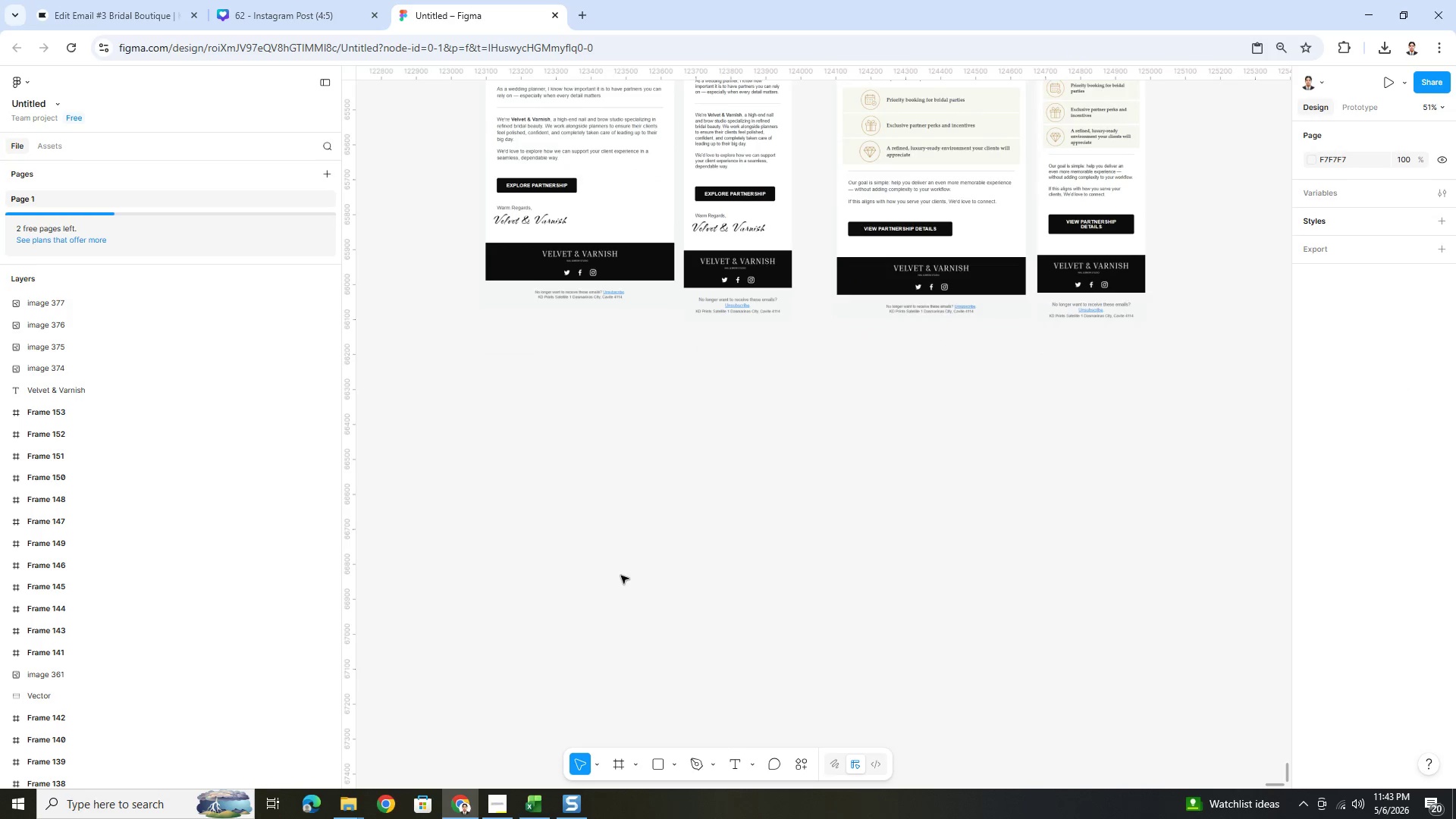 
key(Control+V)
 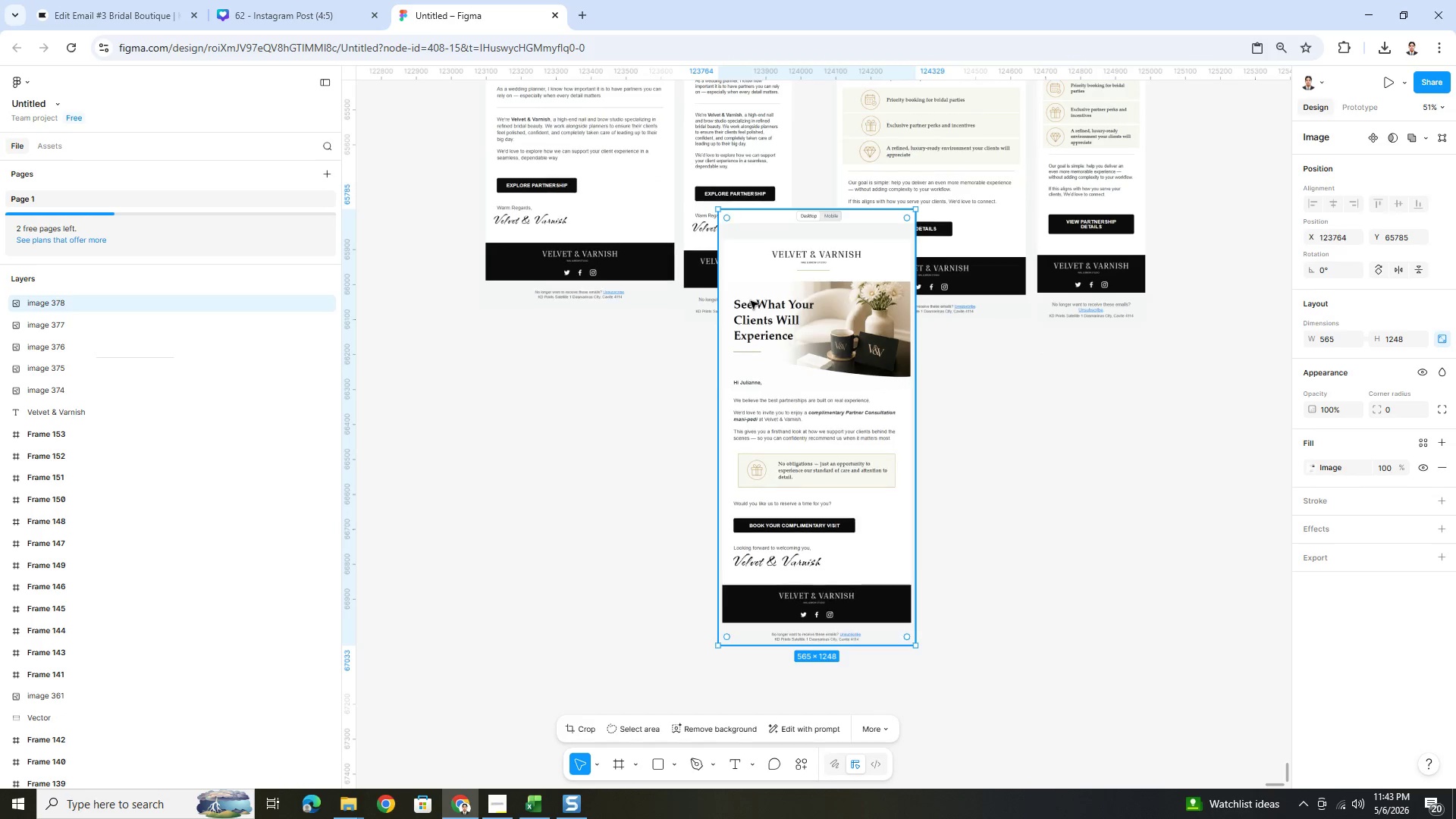 
left_click_drag(start_coordinate=[779, 298], to_coordinate=[541, 463])
 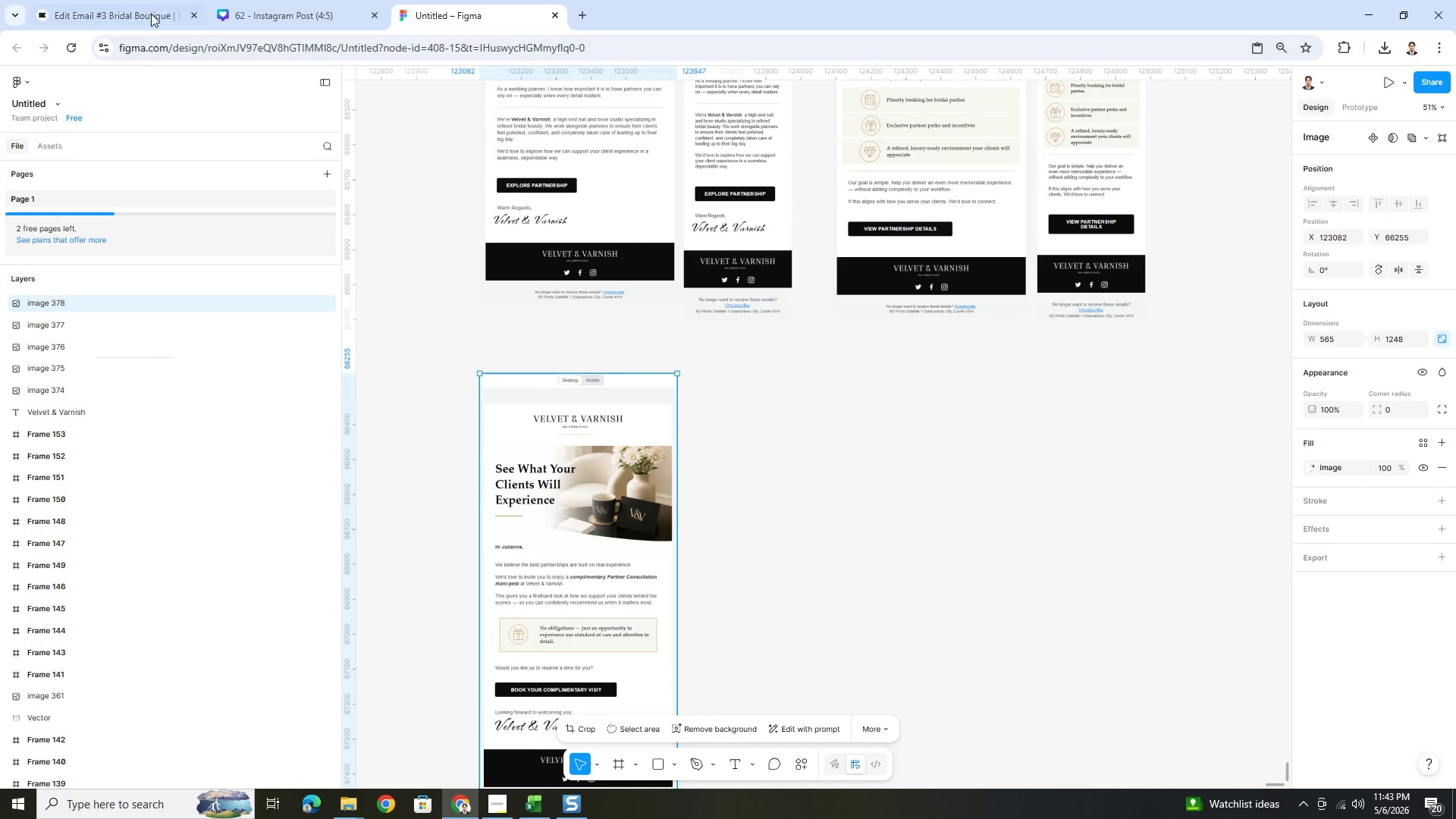 
left_click([146, 6])
 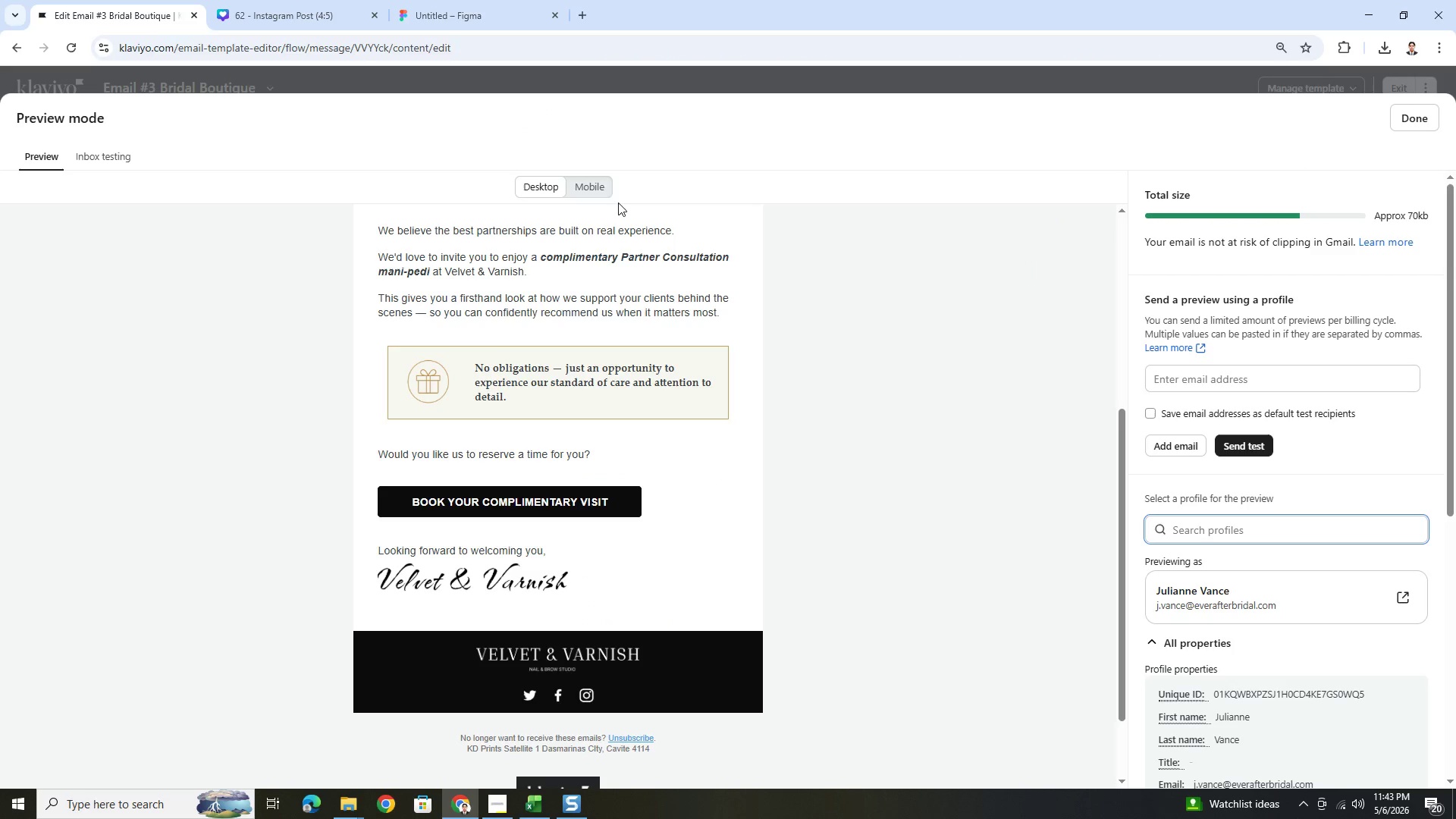 
left_click([601, 186])
 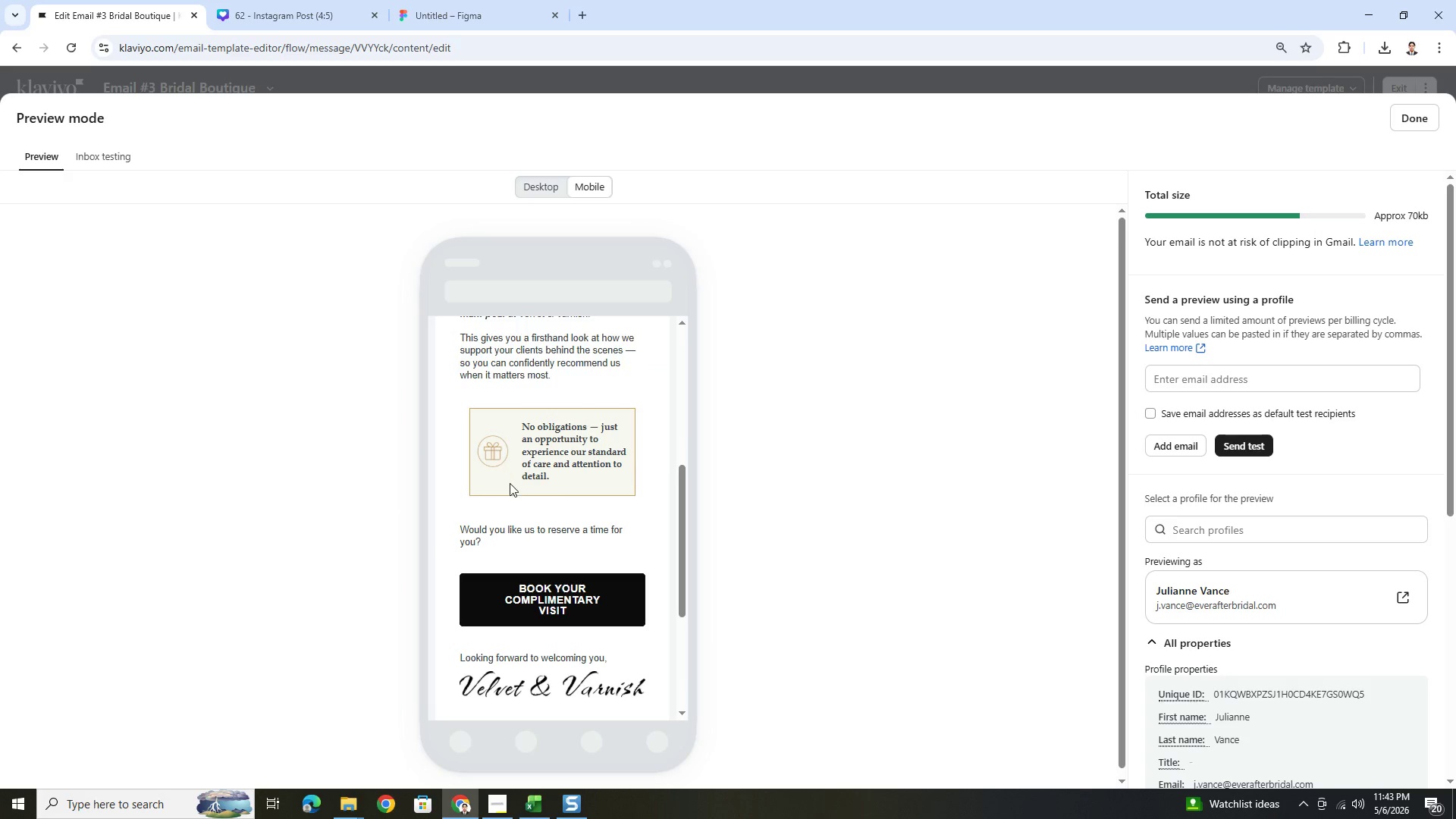 
scroll: coordinate [598, 491], scroll_direction: up, amount: 8.0
 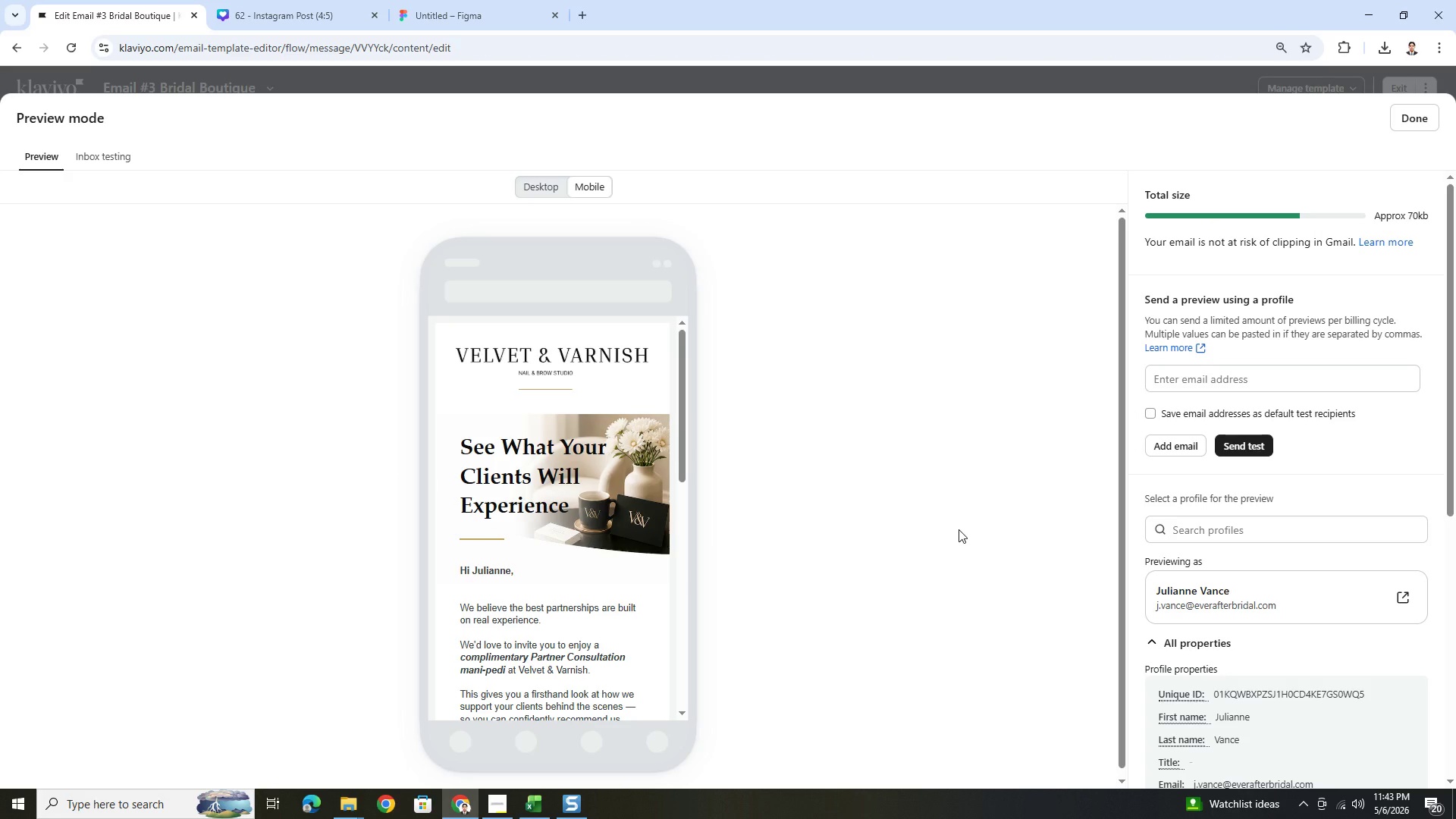 
key(PrintScreen)
 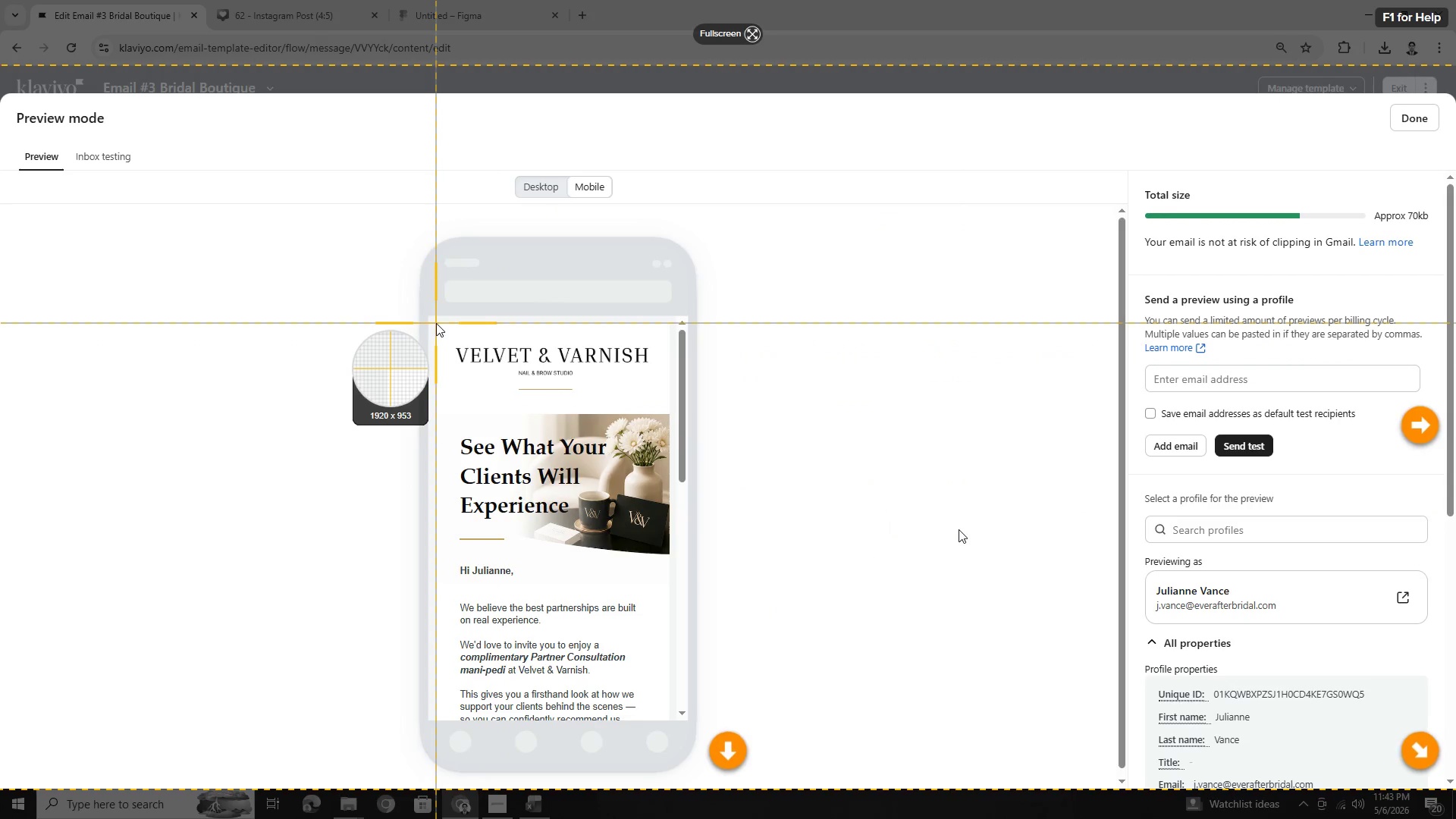 
left_click_drag(start_coordinate=[435, 323], to_coordinate=[670, 720])
 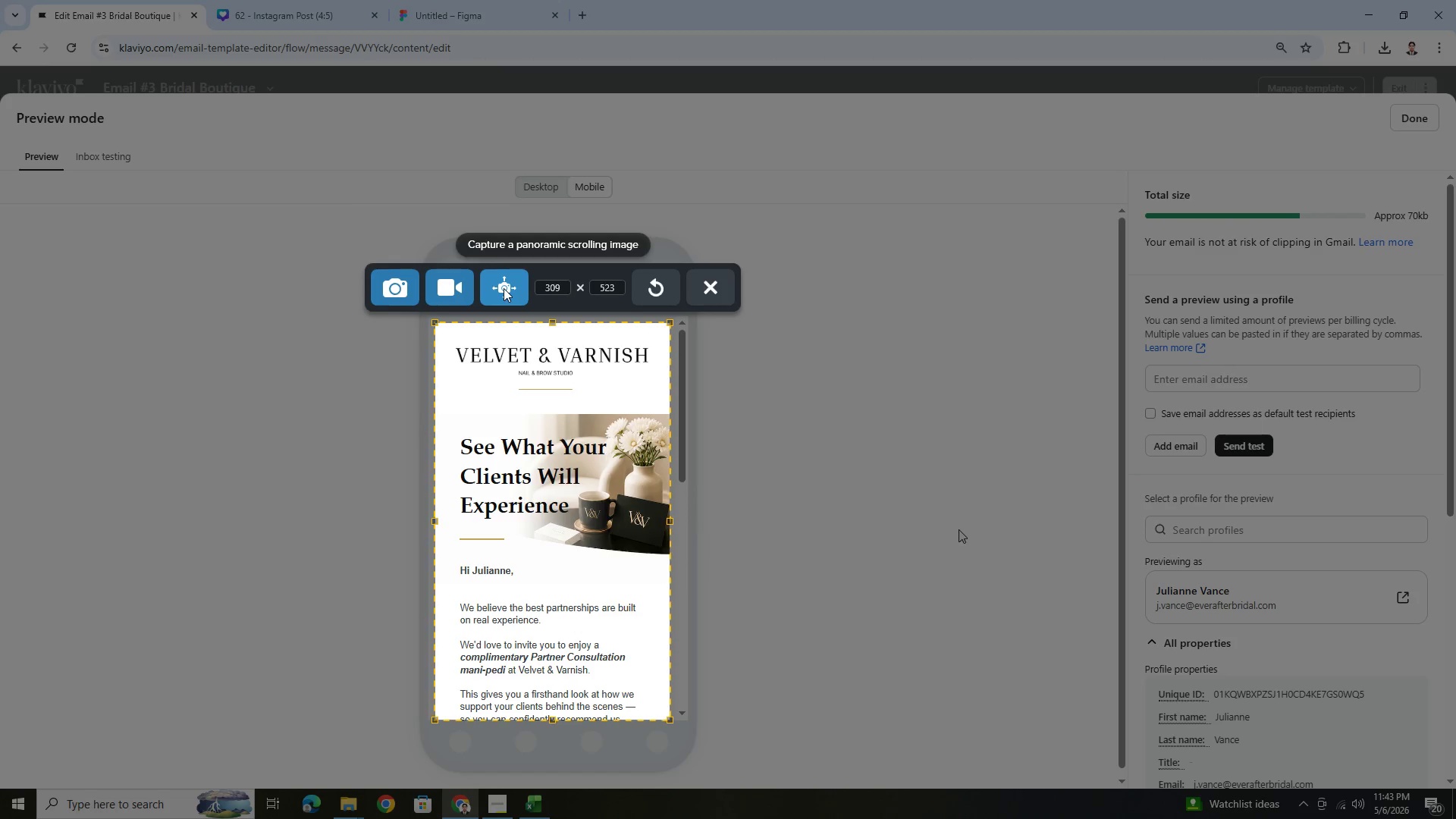 
left_click([504, 288])
 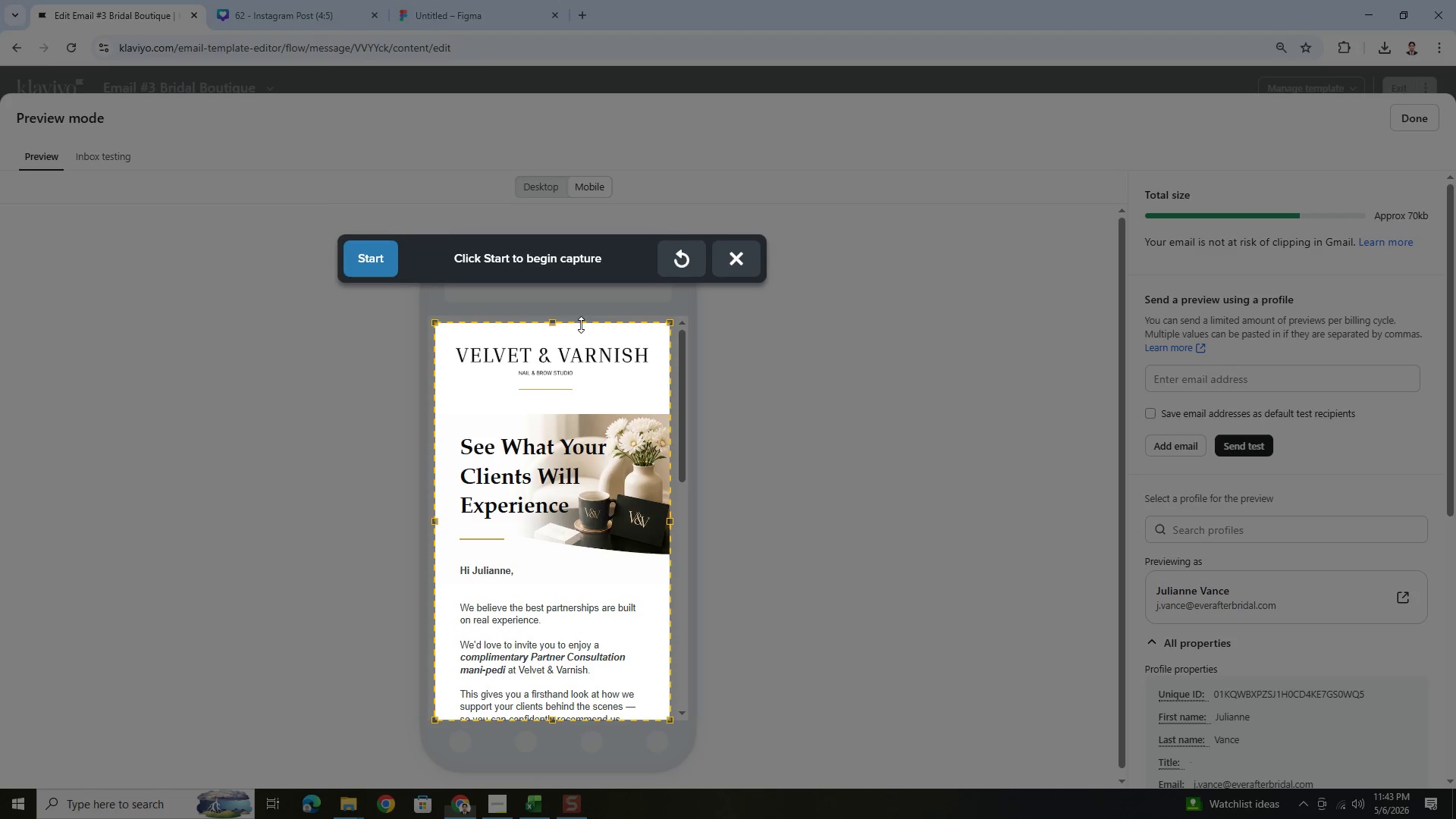 
left_click([387, 262])
 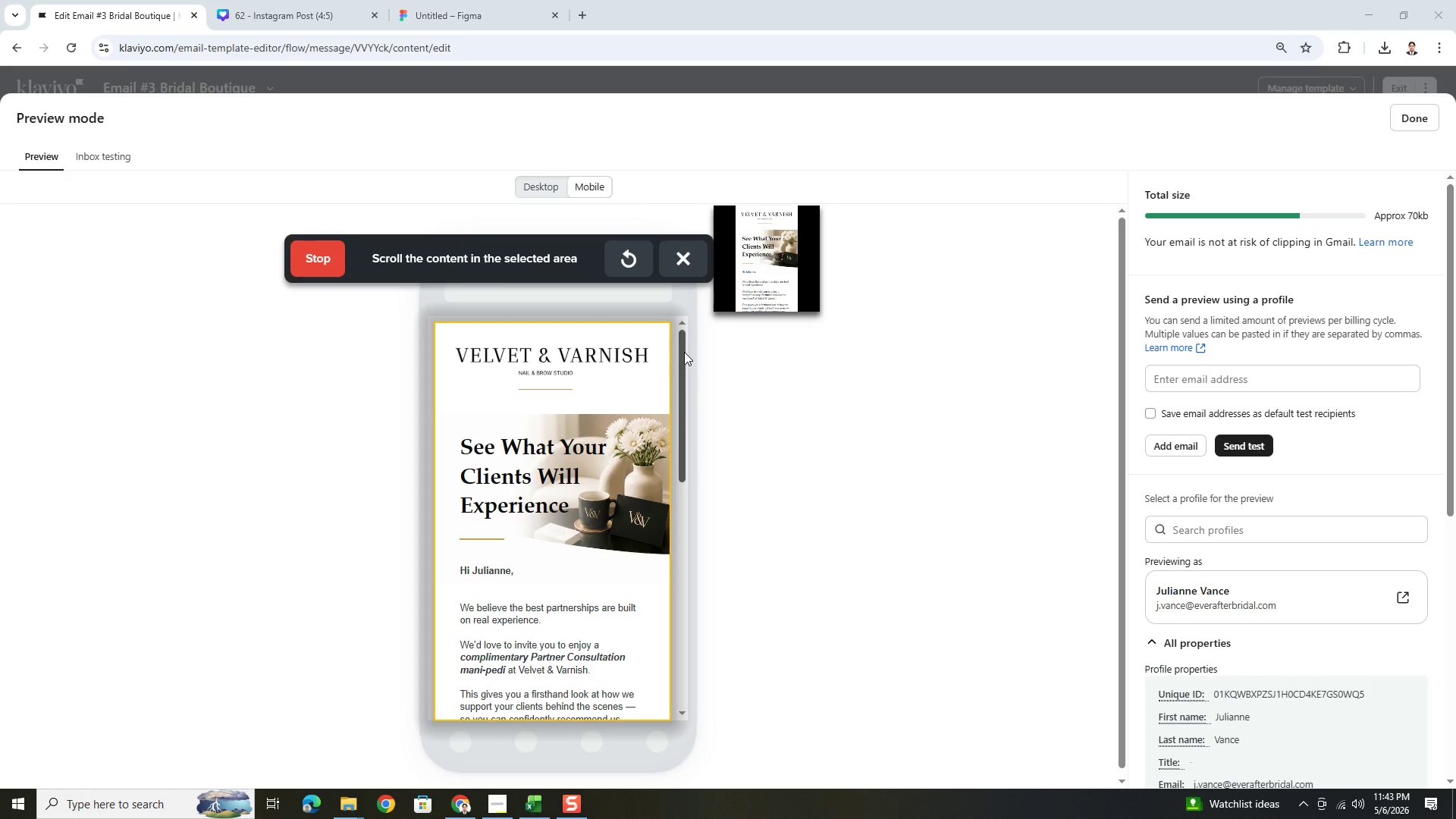 
left_click_drag(start_coordinate=[684, 352], to_coordinate=[679, 550])
 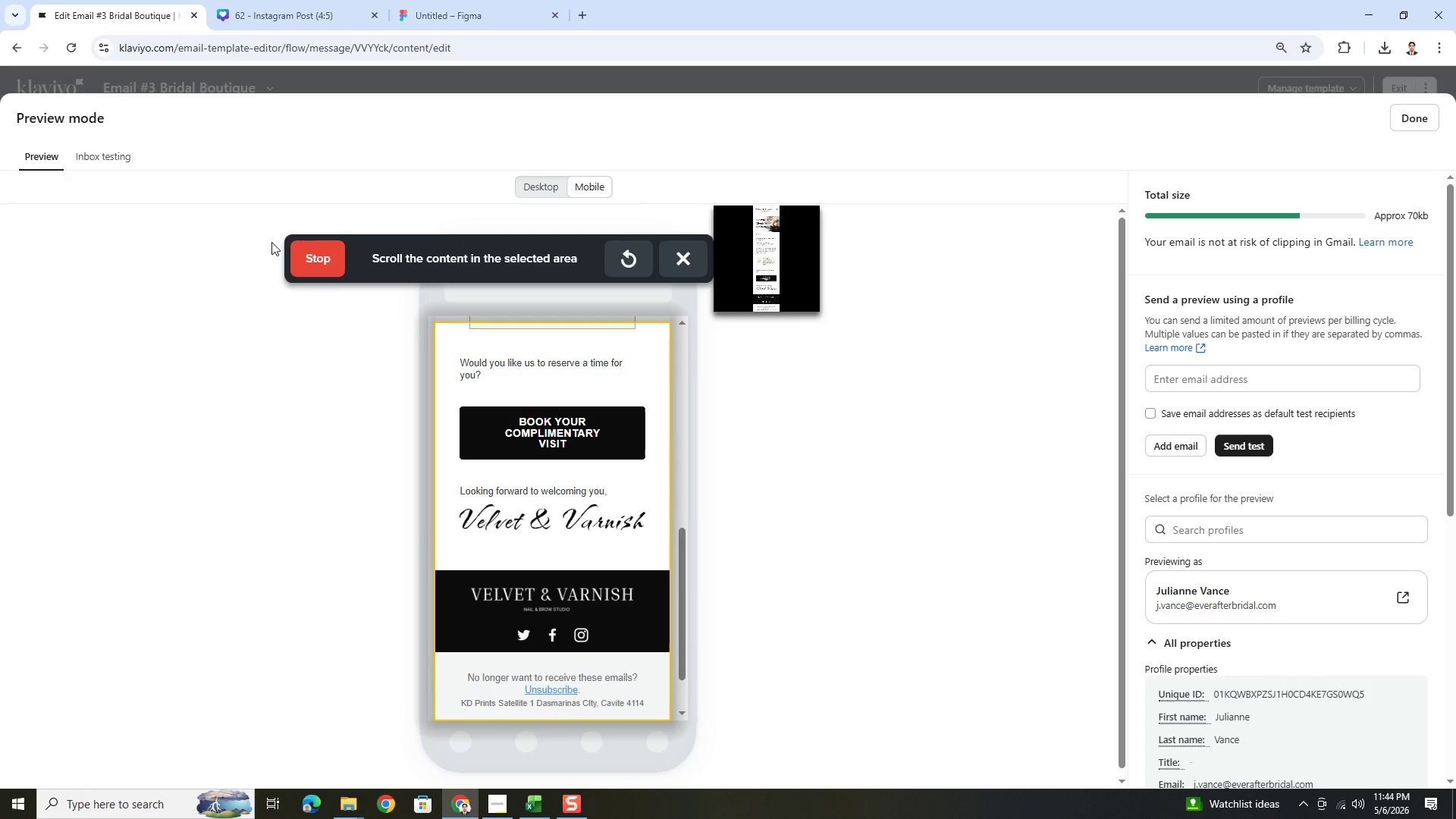 
left_click([300, 251])
 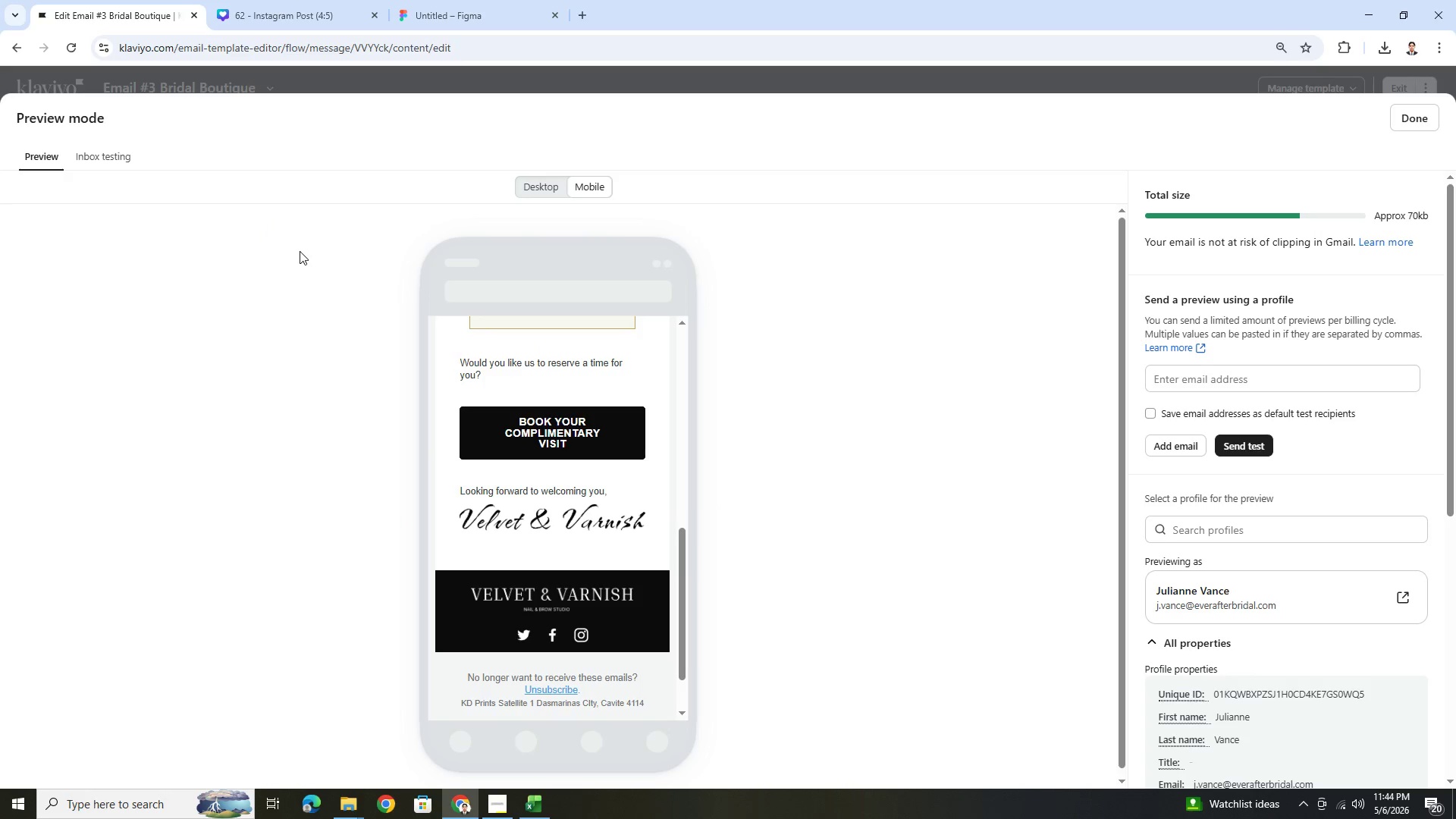 
hold_key(key=ControlLeft, duration=1.19)
 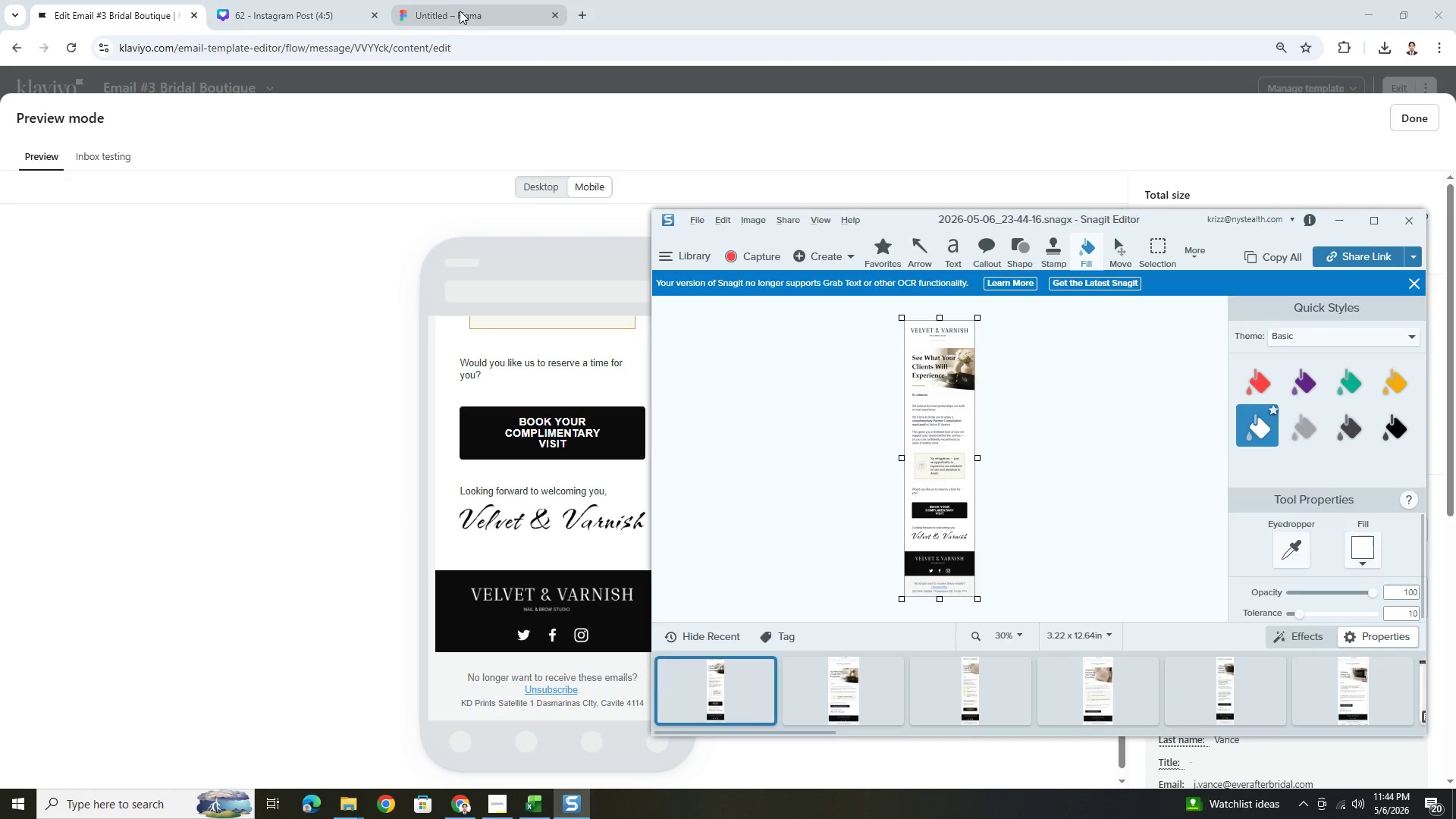 
left_click([460, 11])
 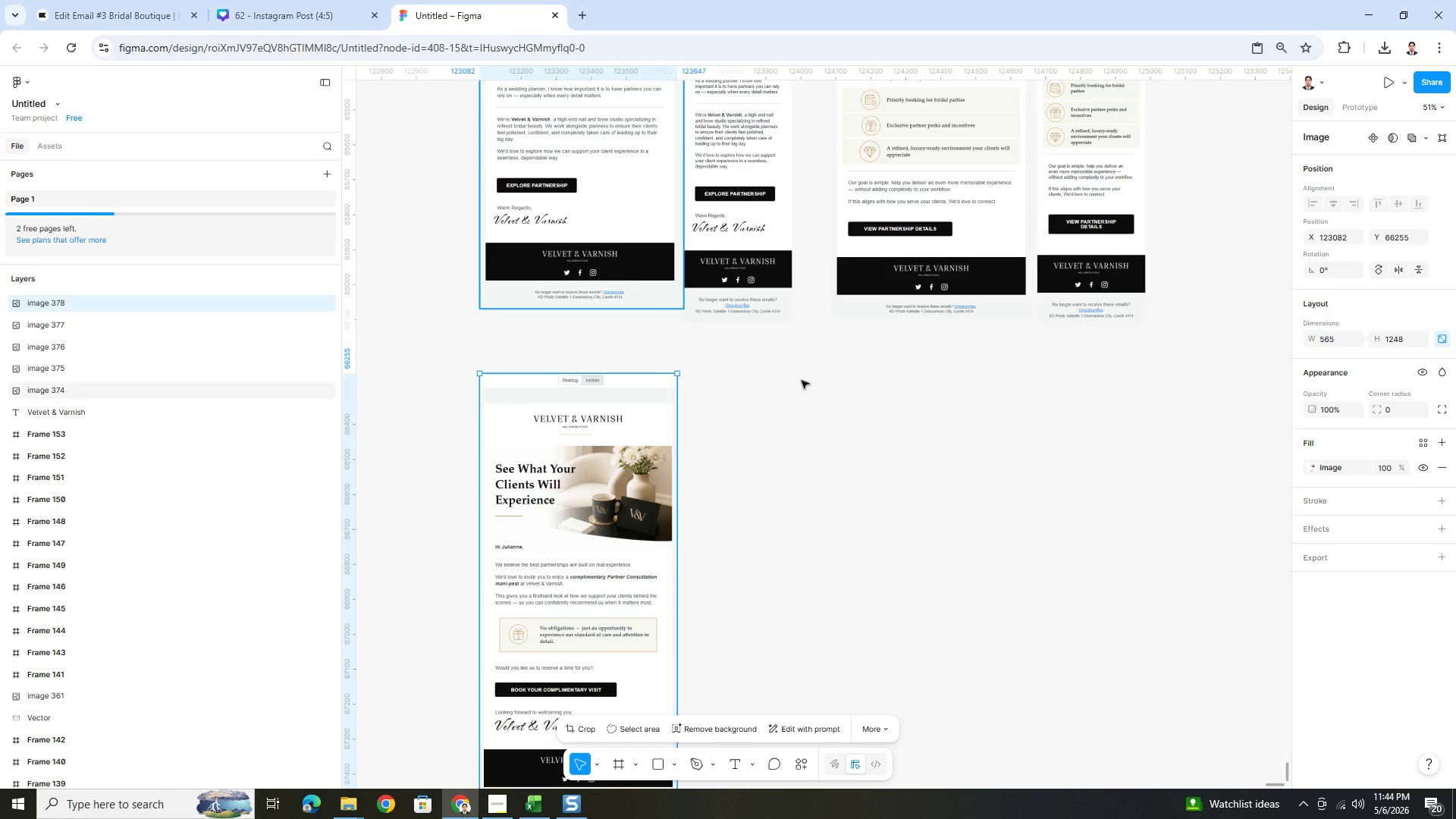 
left_click([810, 422])
 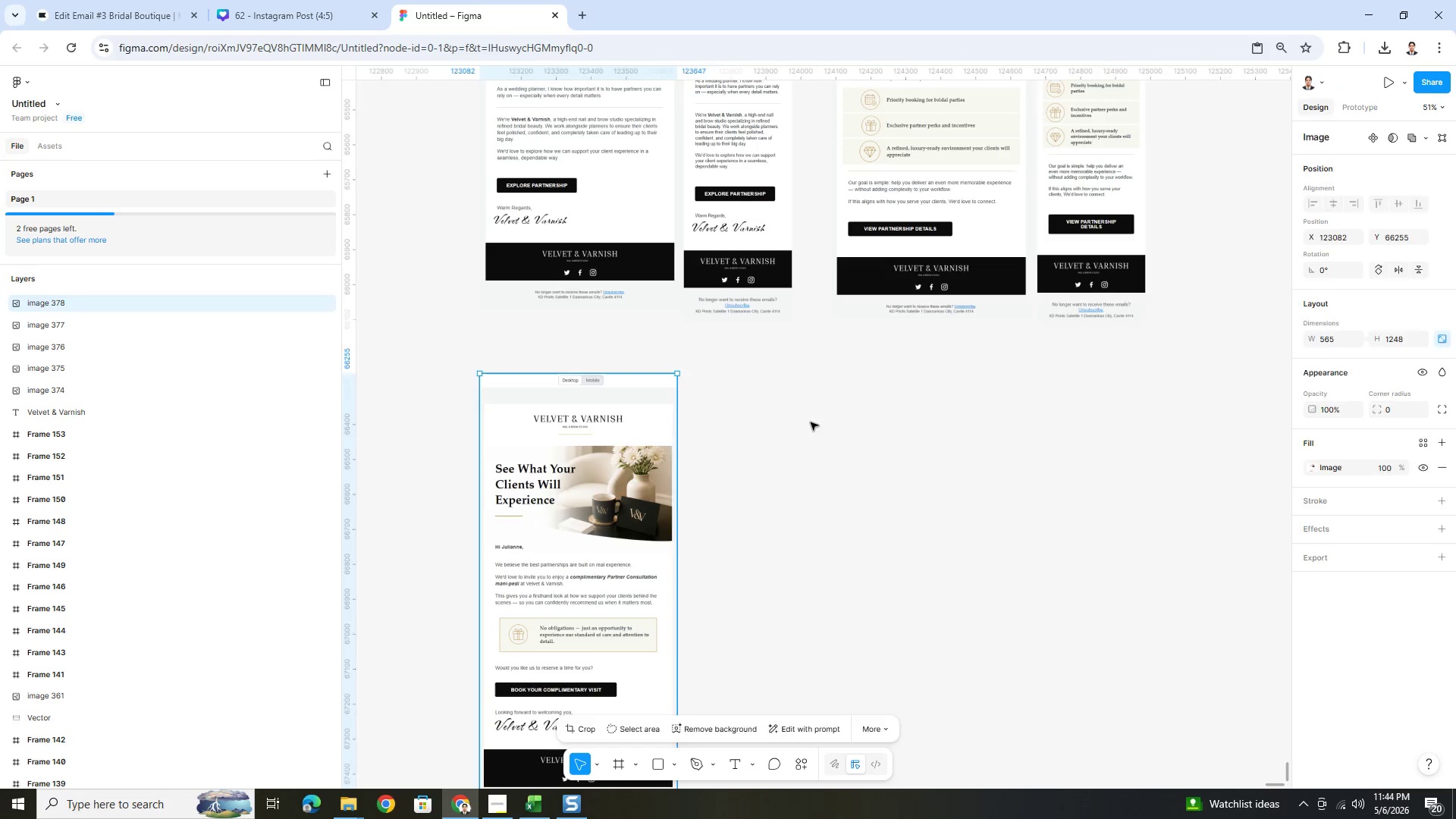 
key(Control+V)
 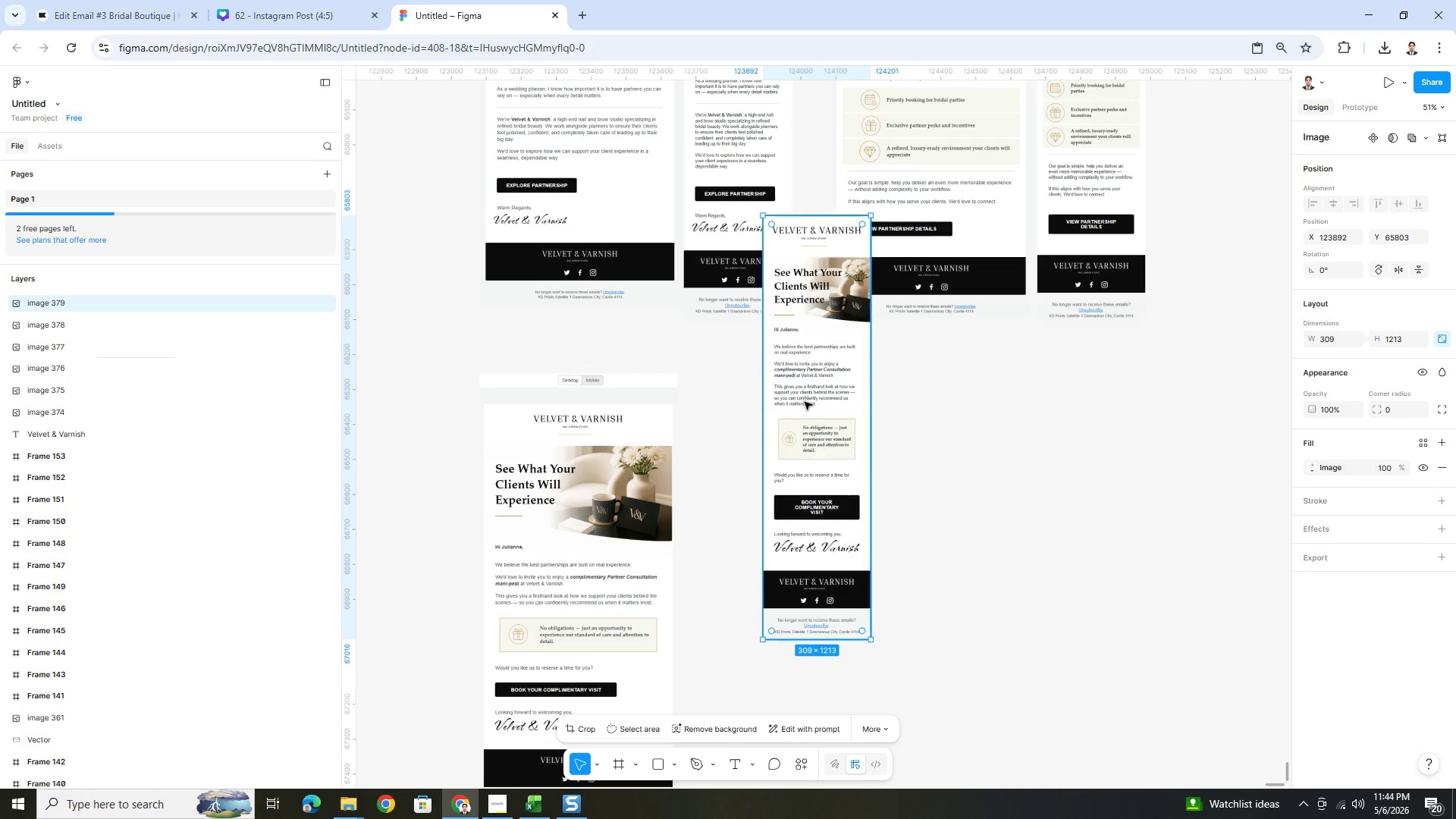 
left_click_drag(start_coordinate=[821, 287], to_coordinate=[740, 474])
 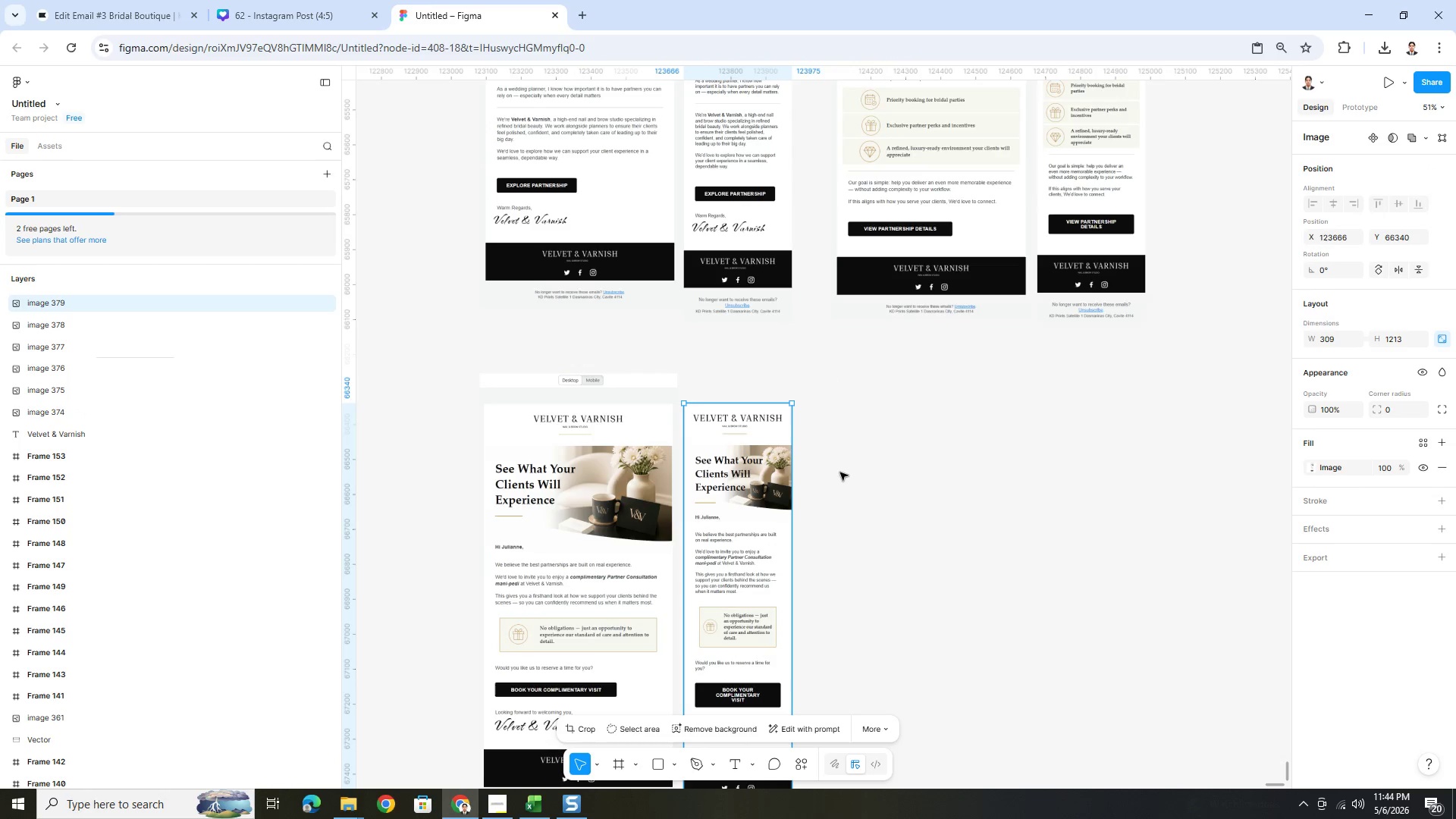 
left_click([839, 472])
 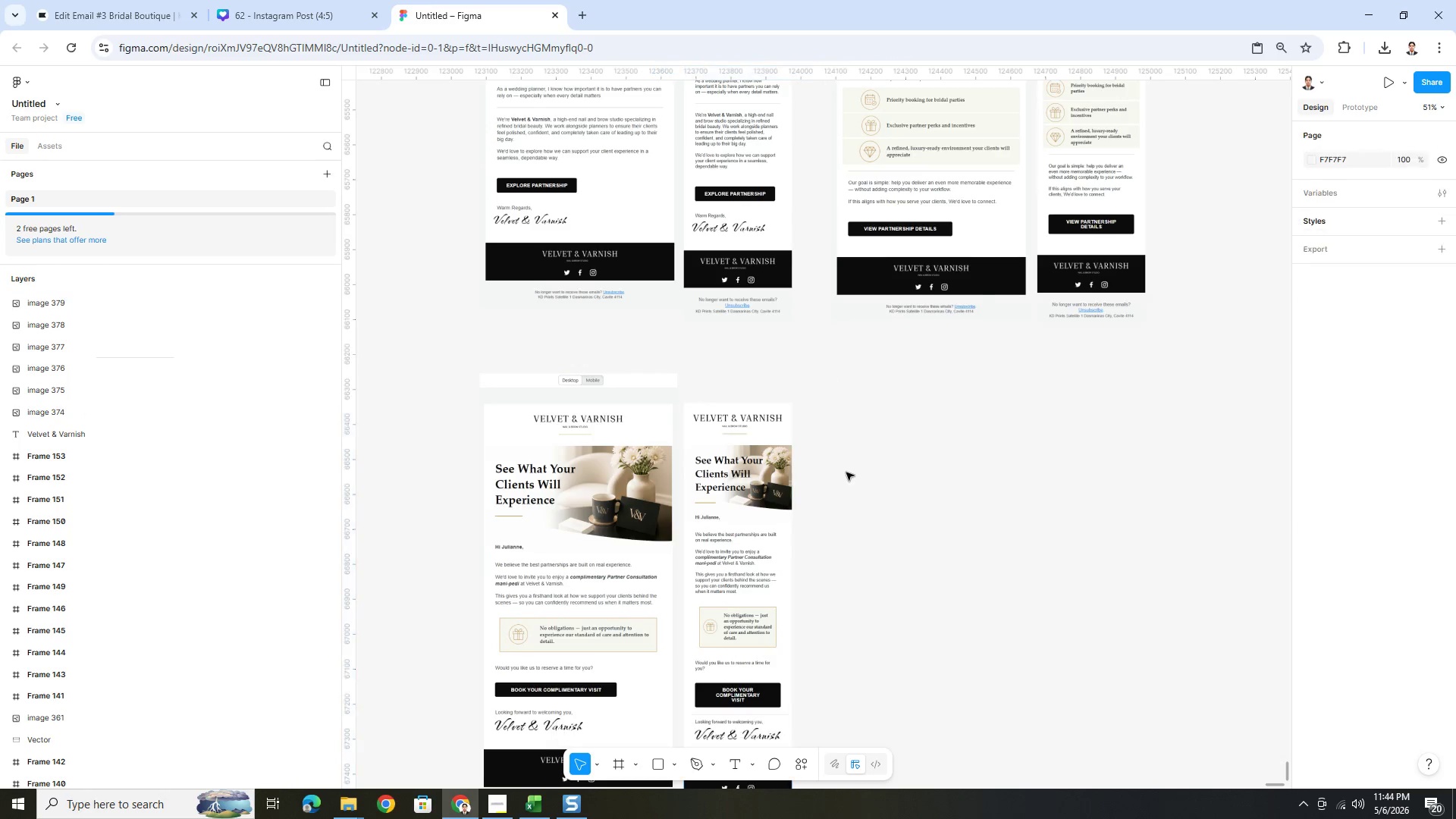 
scroll: coordinate [848, 474], scroll_direction: down, amount: 4.0
 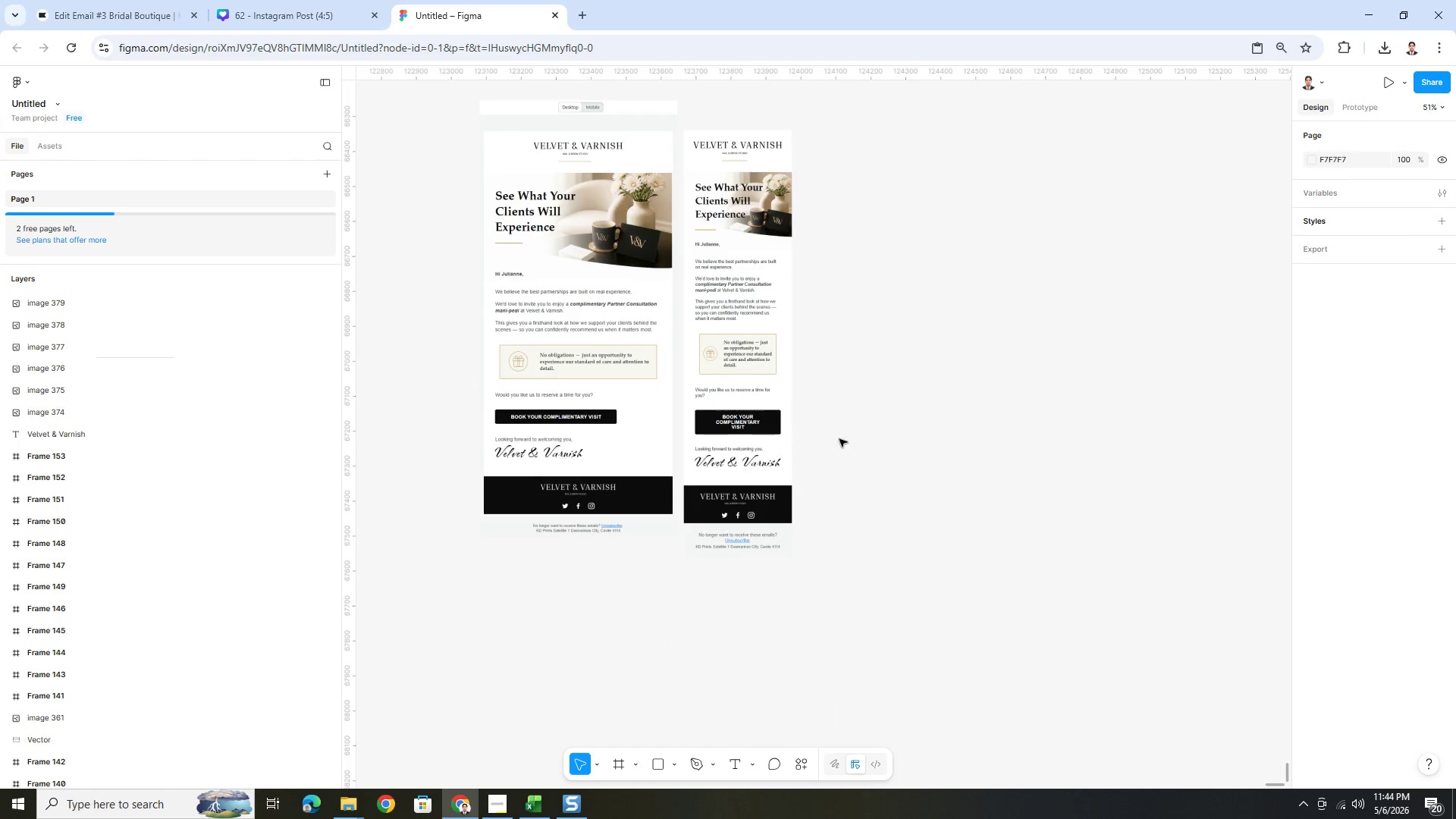 
hold_key(key=ControlLeft, duration=1.5)
scroll: coordinate [756, 303], scroll_direction: up, amount: 4.0
 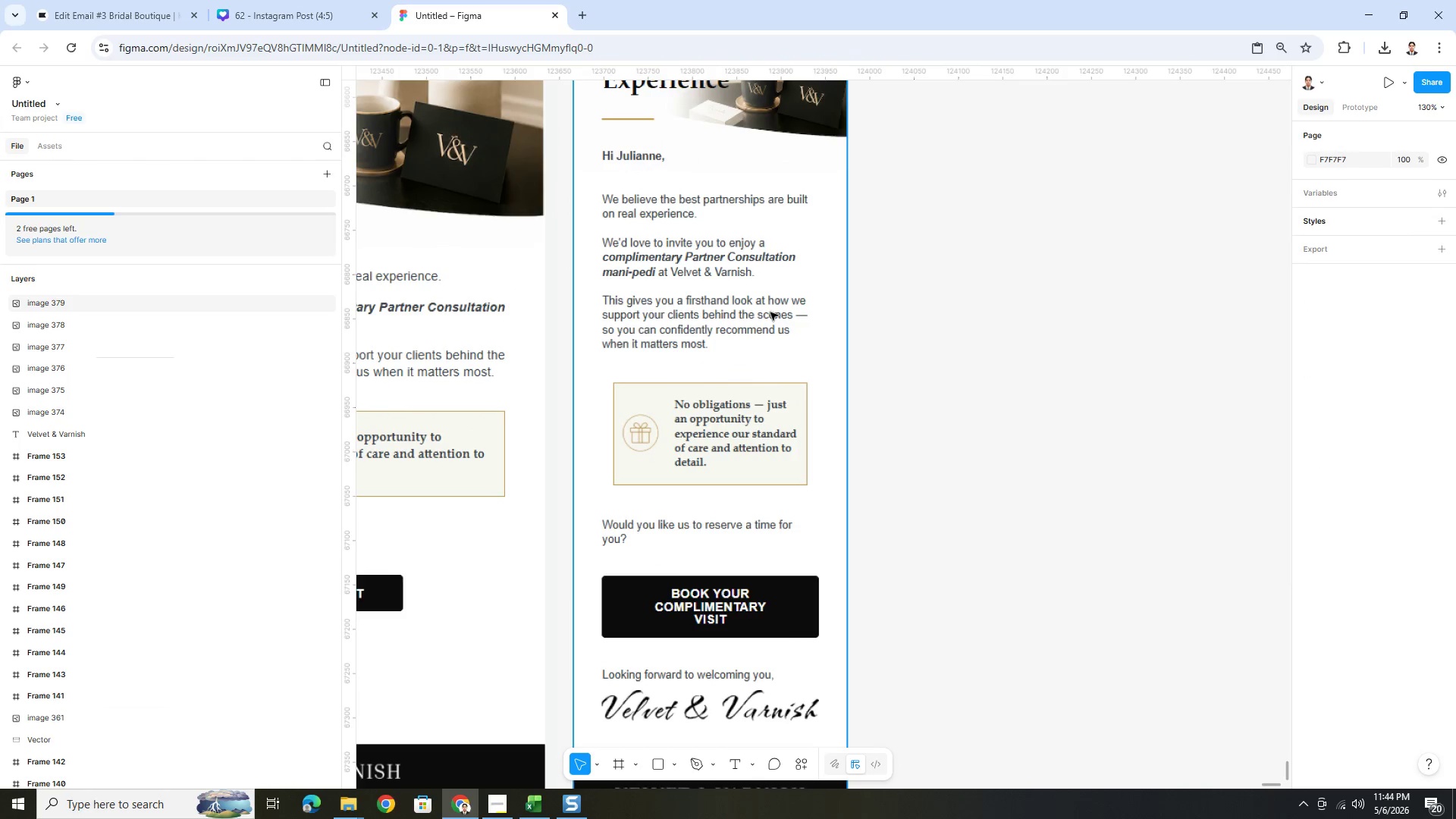 
hold_key(key=ControlLeft, duration=1.05)
scroll: coordinate [770, 317], scroll_direction: up, amount: 2.0
 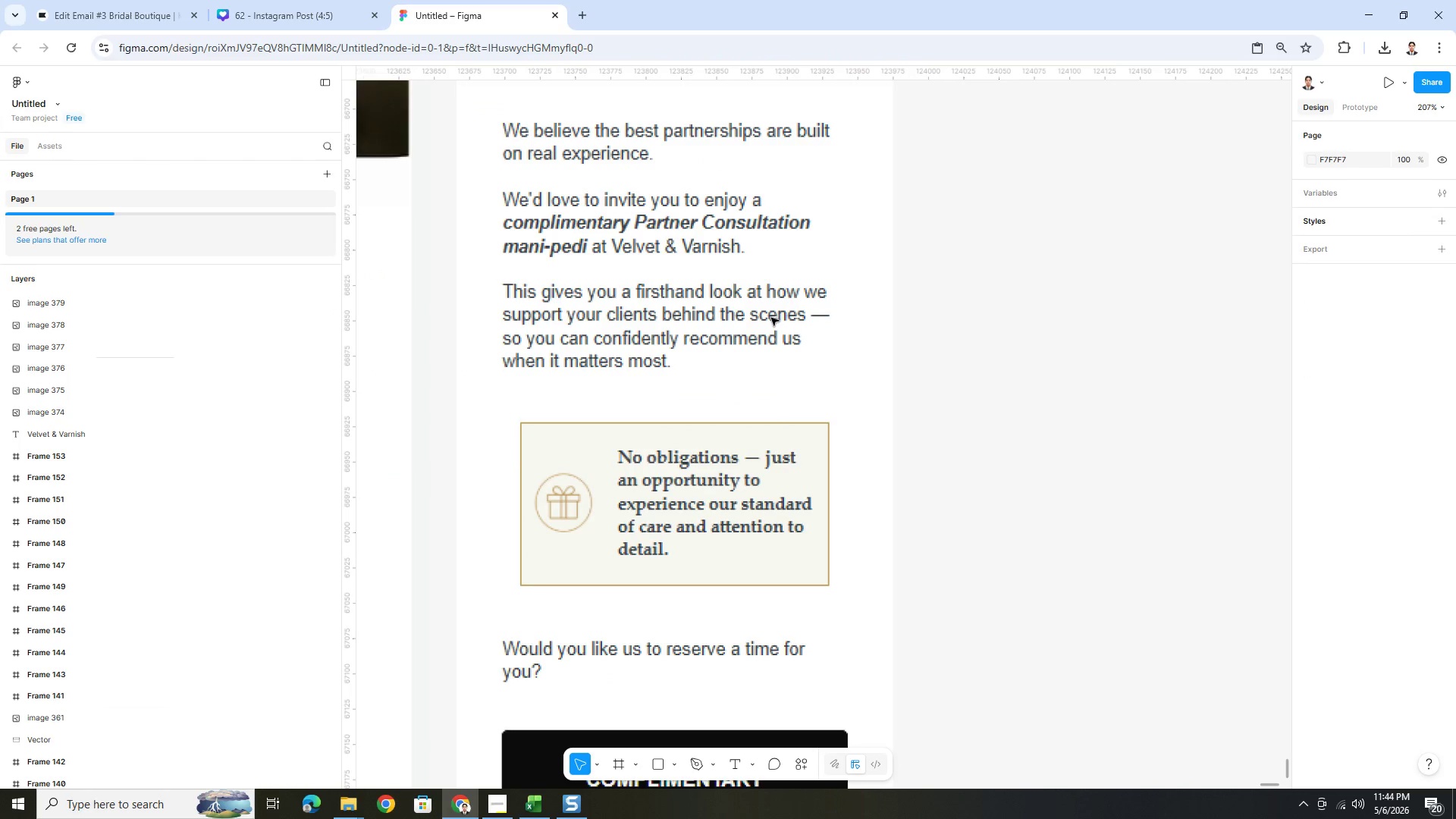 
hold_key(key=ControlLeft, duration=1.52)
 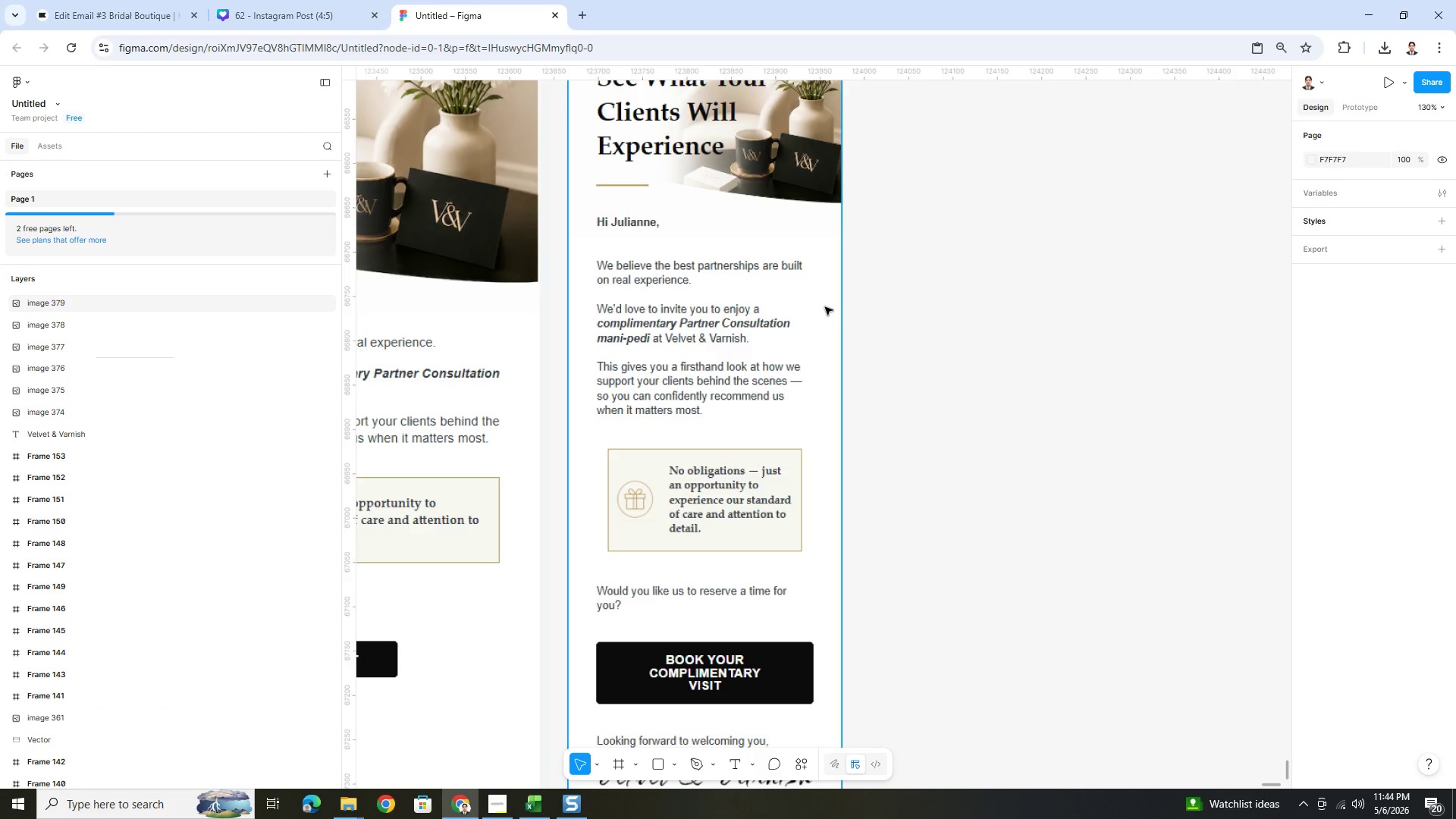 
key(Control+ControlLeft)
 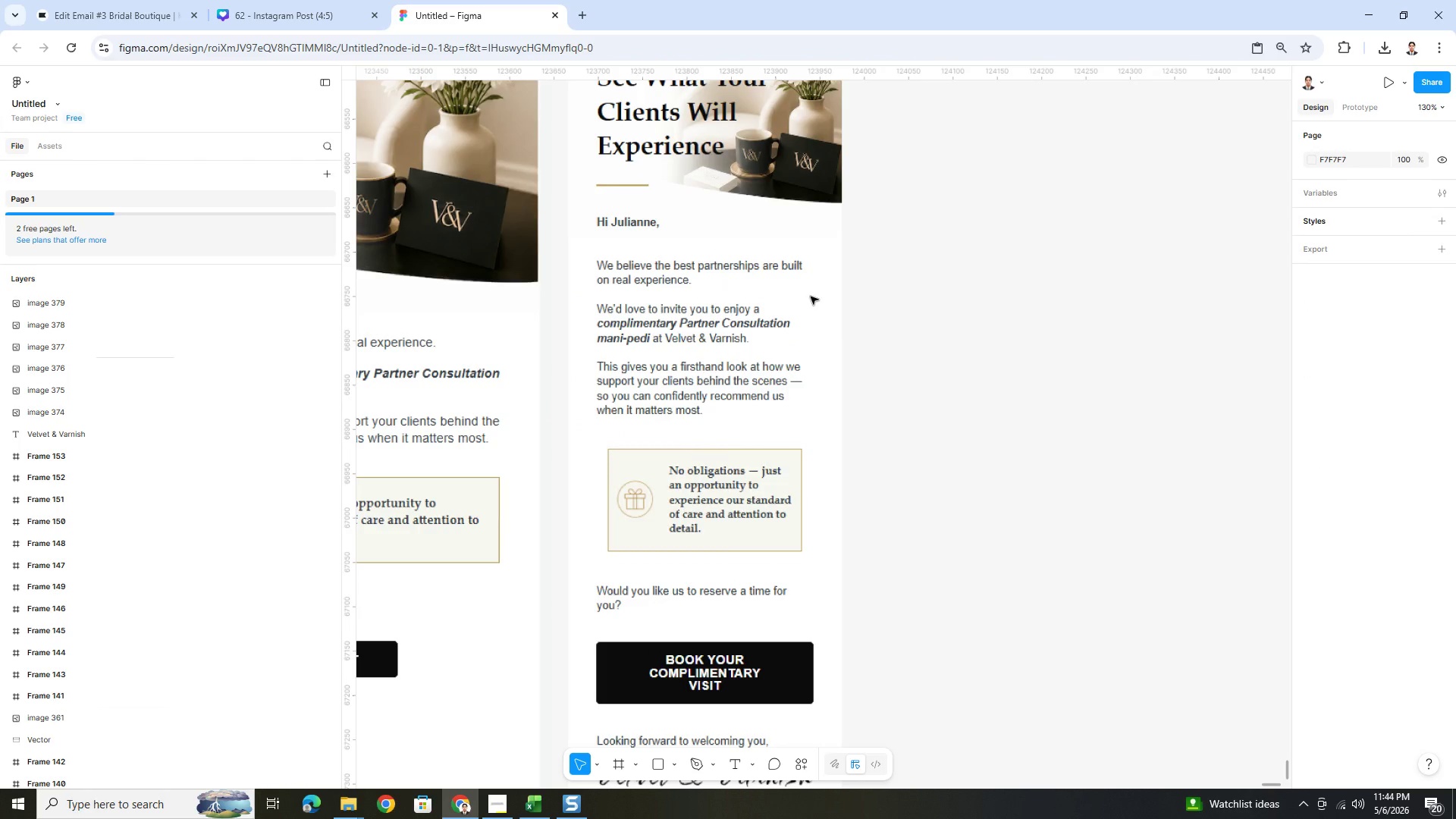 
key(Control+ControlLeft)
 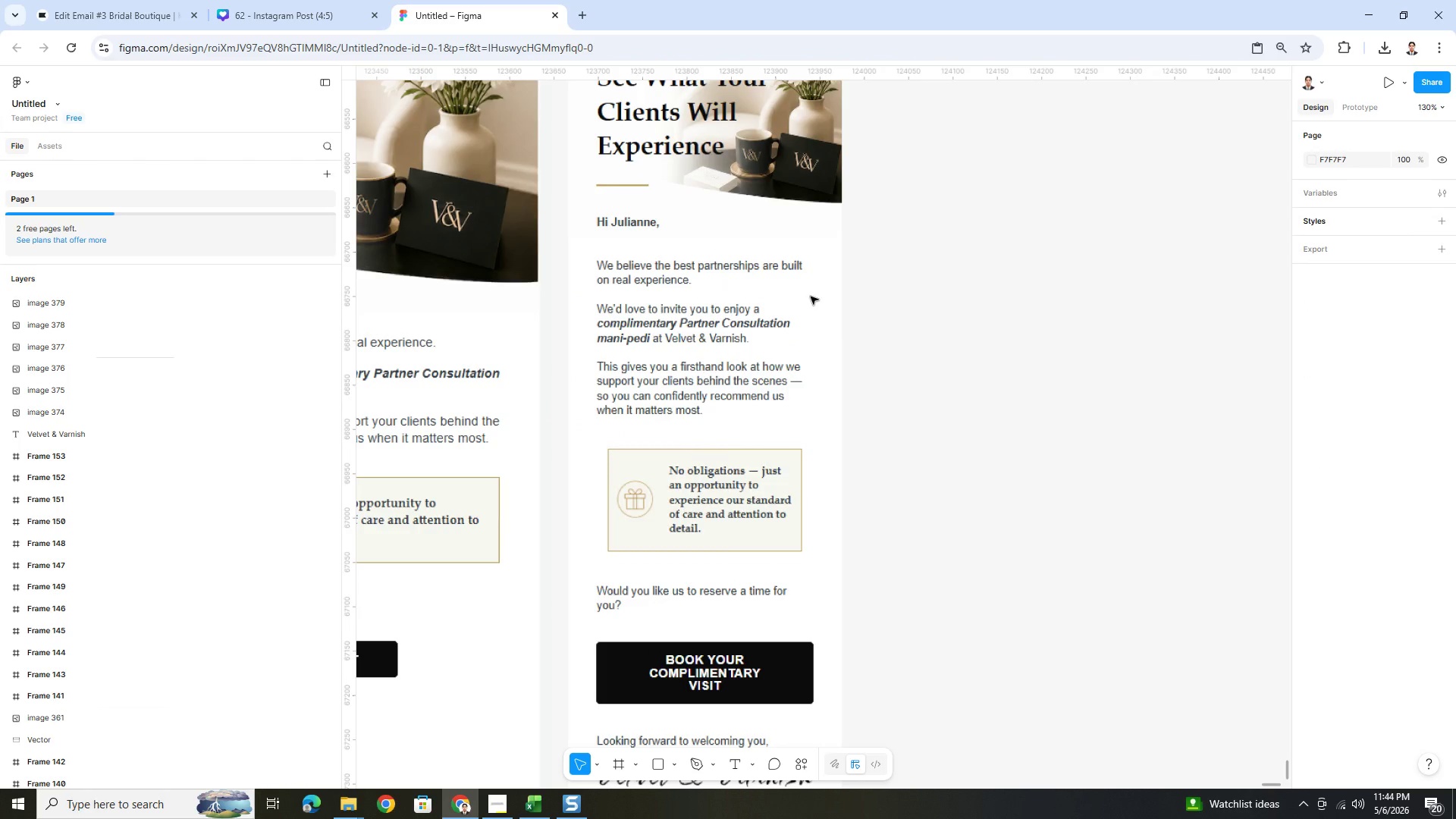 
key(Control+ControlLeft)
 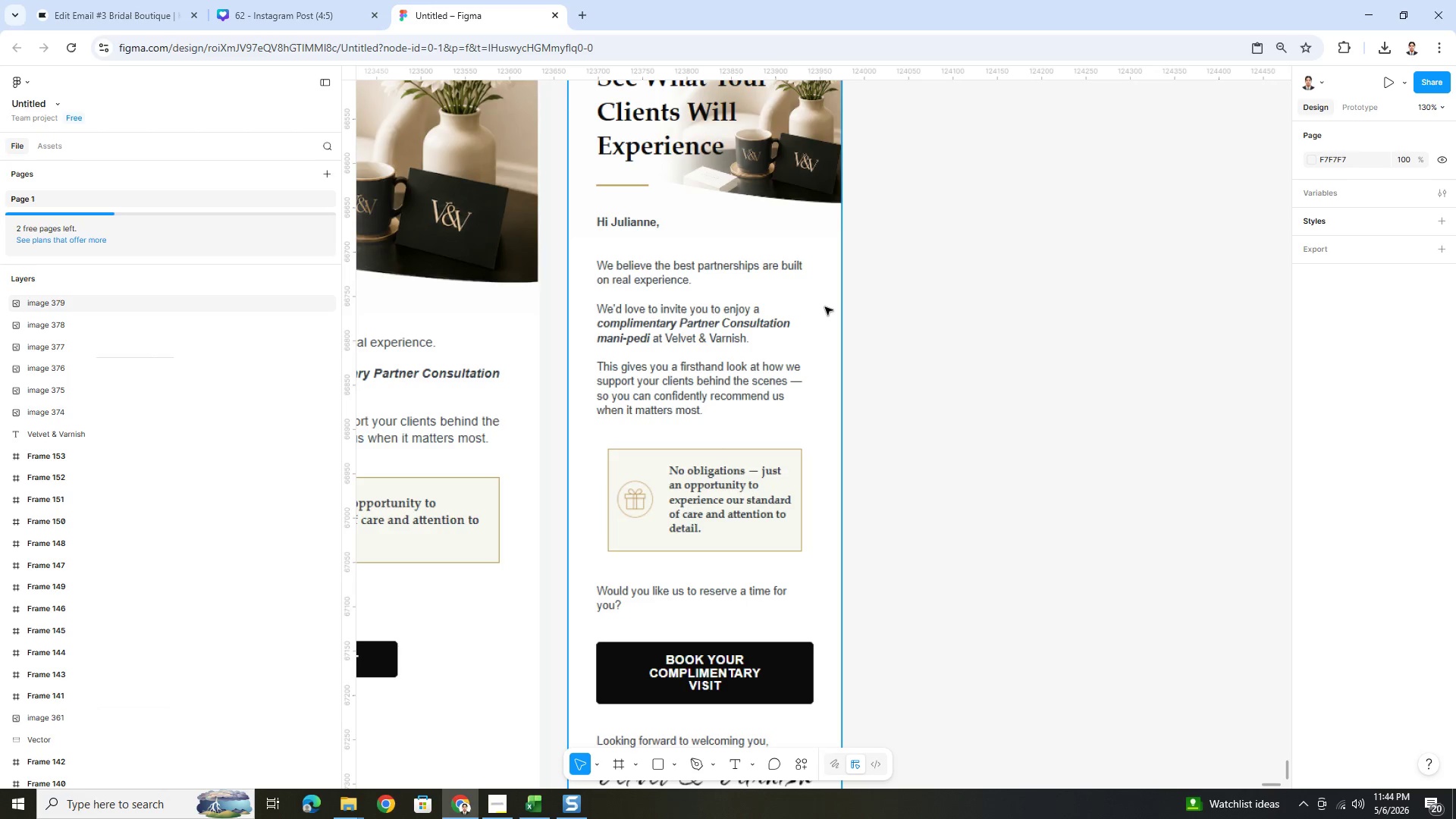 
scroll: coordinate [809, 296], scroll_direction: down, amount: 2.0
 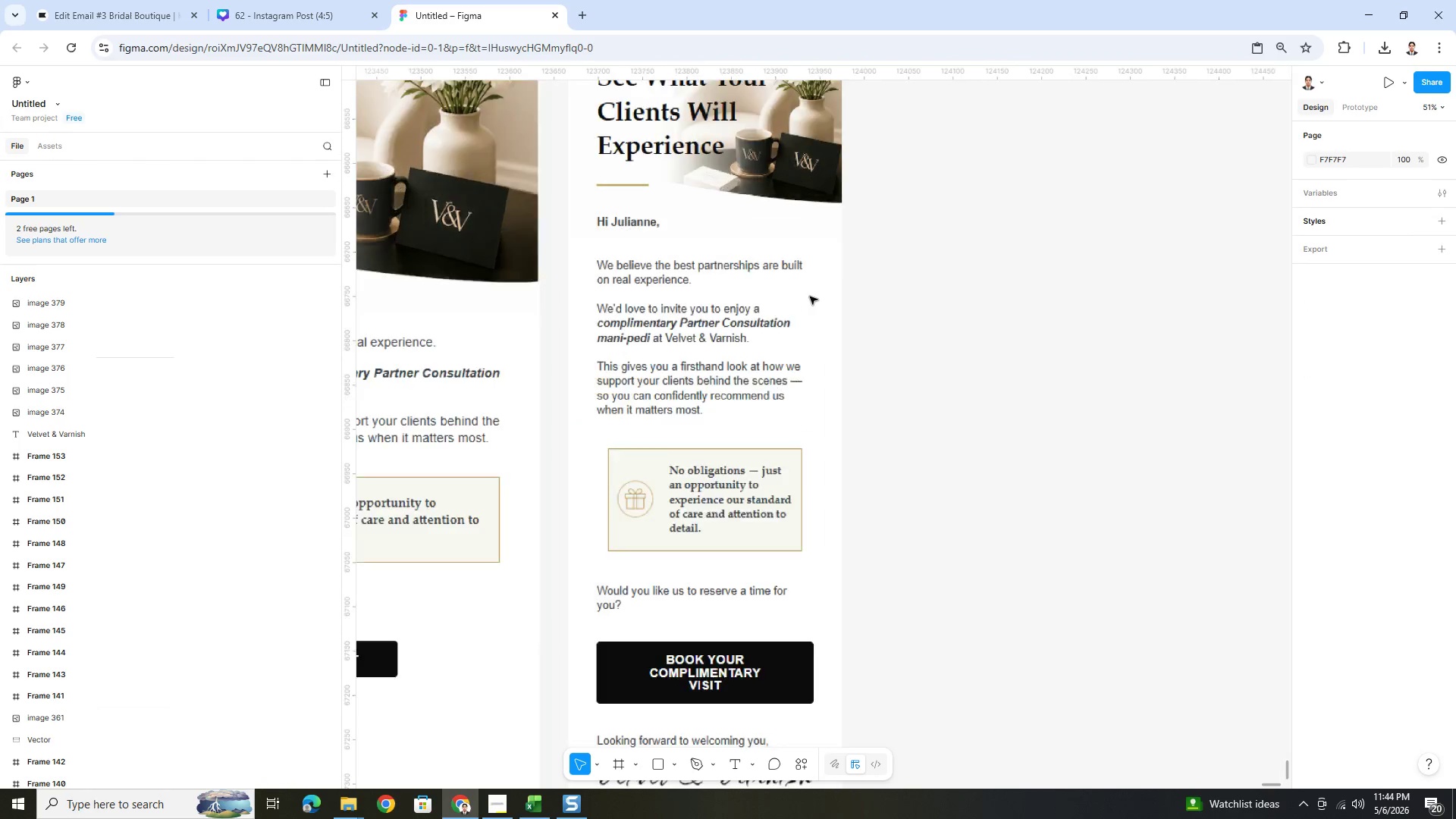 
hold_key(key=ControlLeft, duration=1.41)
scroll: coordinate [827, 307], scroll_direction: down, amount: 1.0
 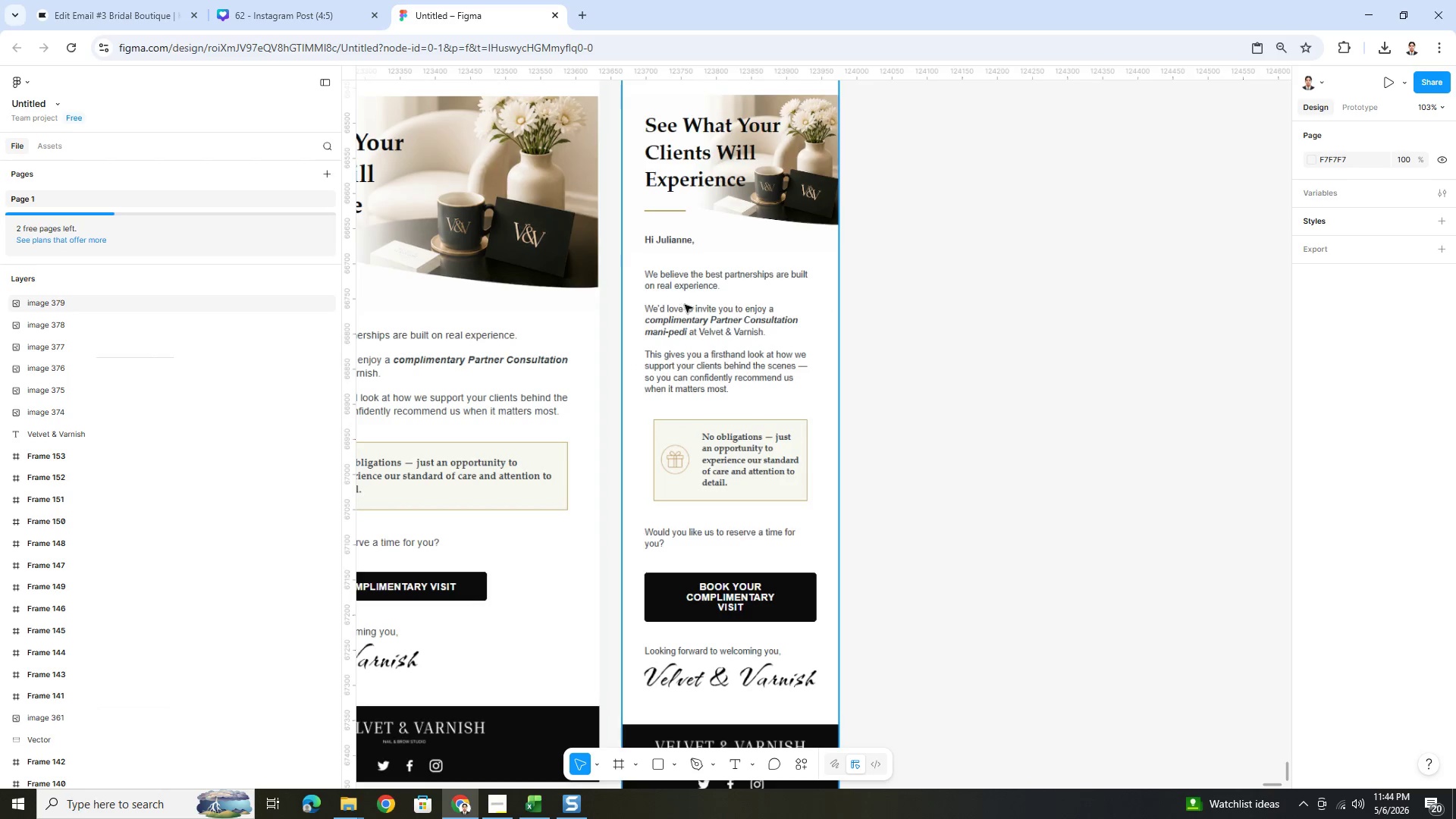 
scroll: coordinate [812, 285], scroll_direction: none, amount: 0.0
 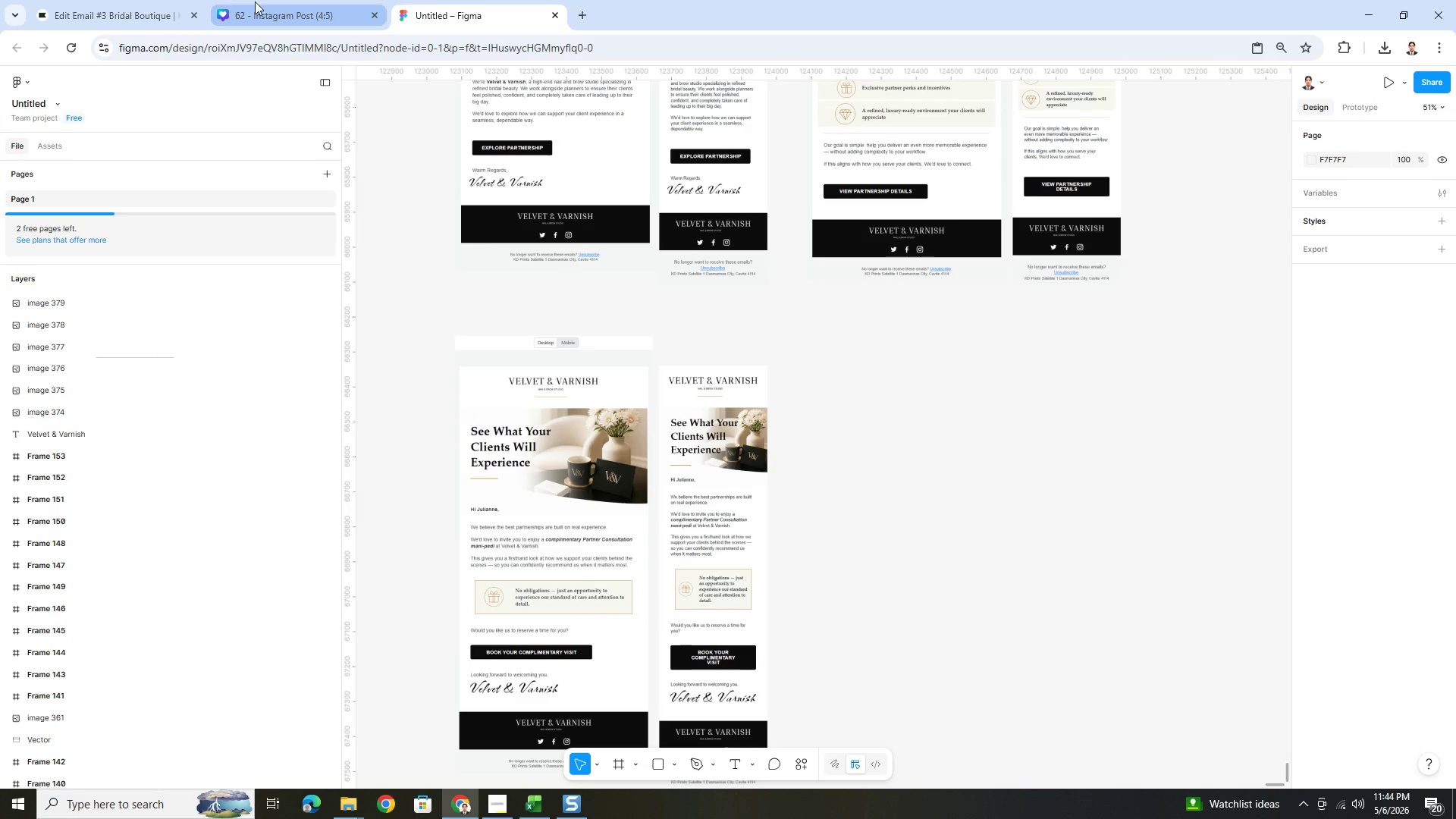 
left_click([147, 5])
 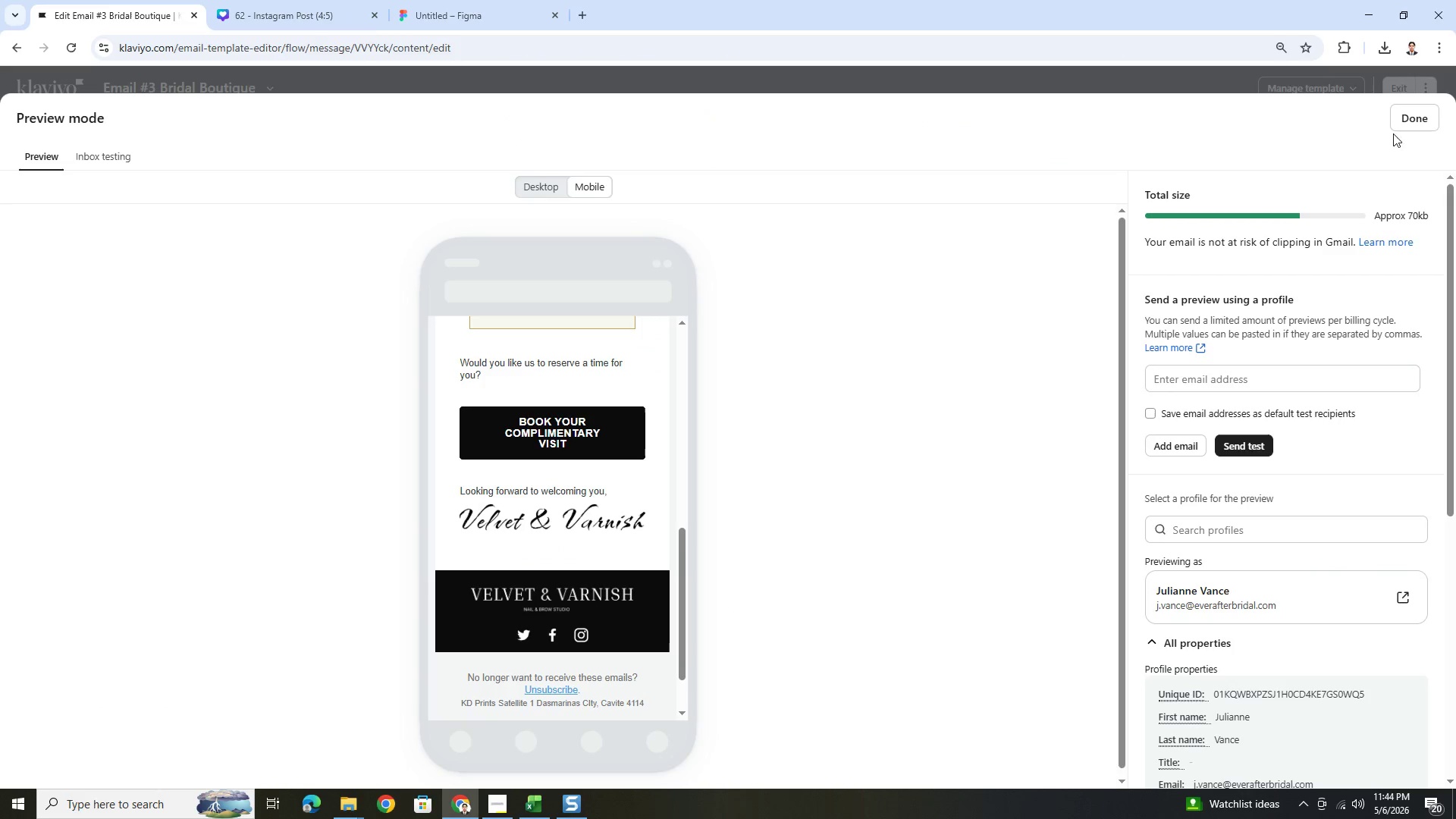 
left_click([1409, 129])
 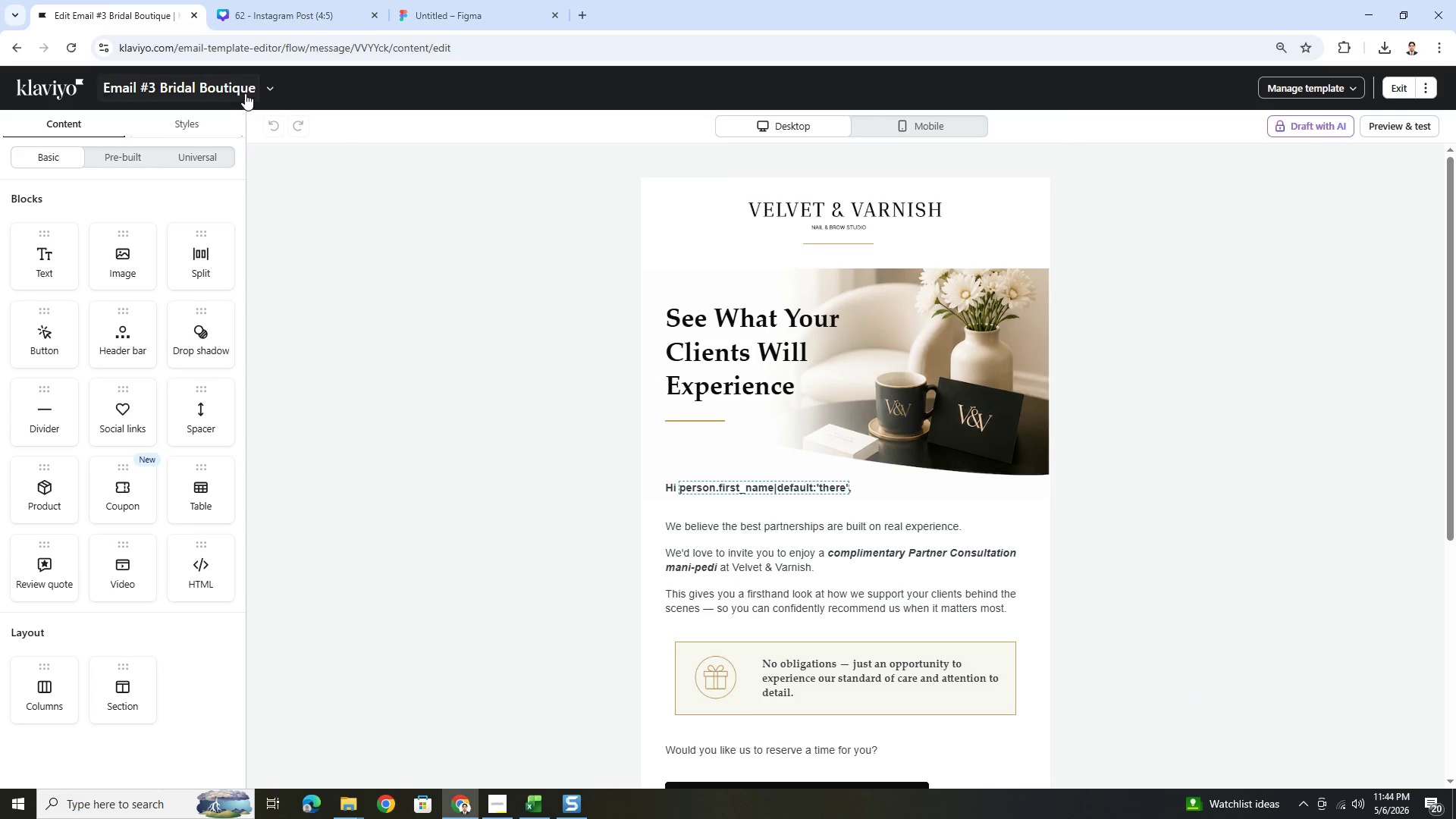 
left_click([262, 88])
 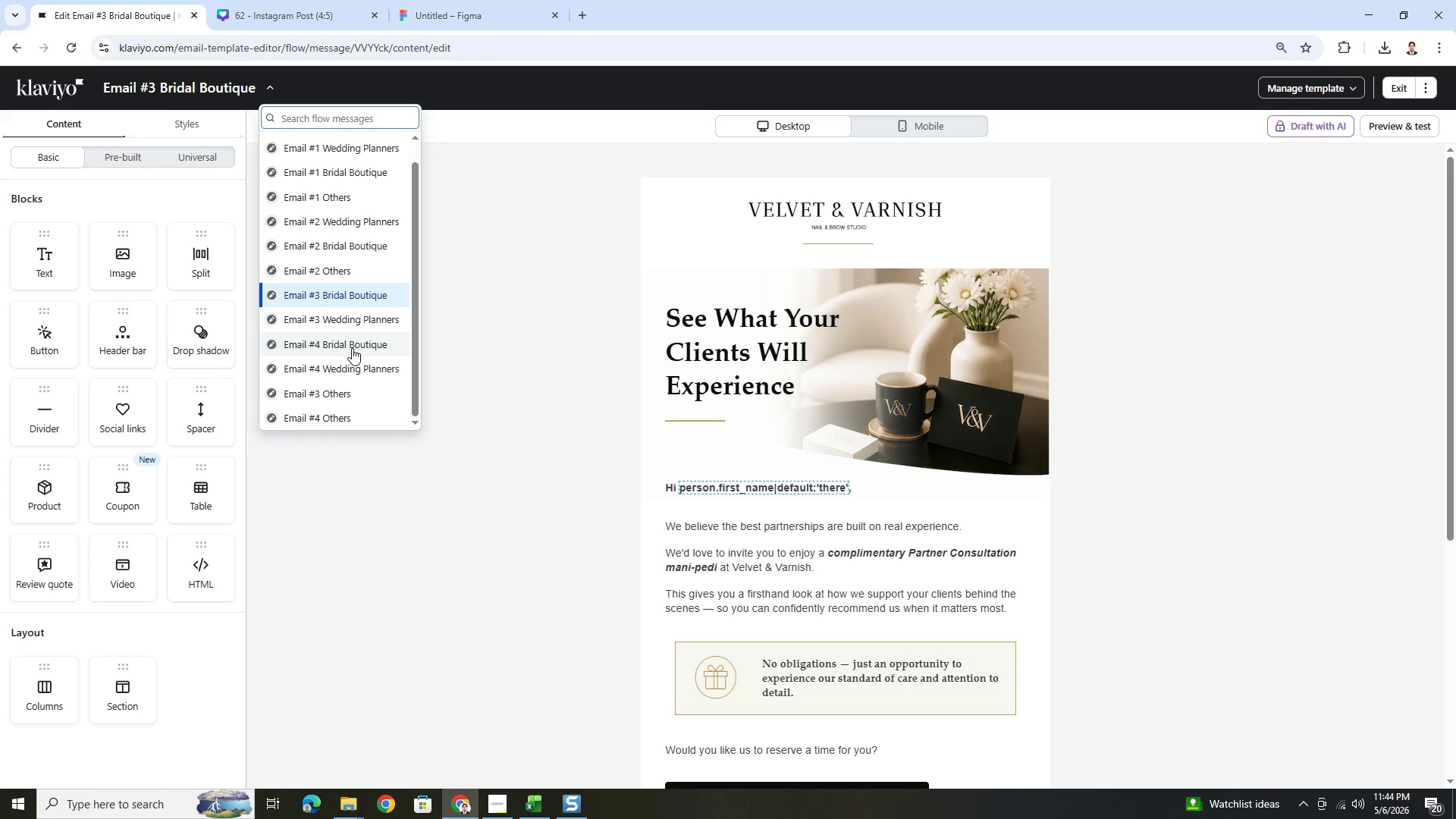 
left_click([353, 347])
 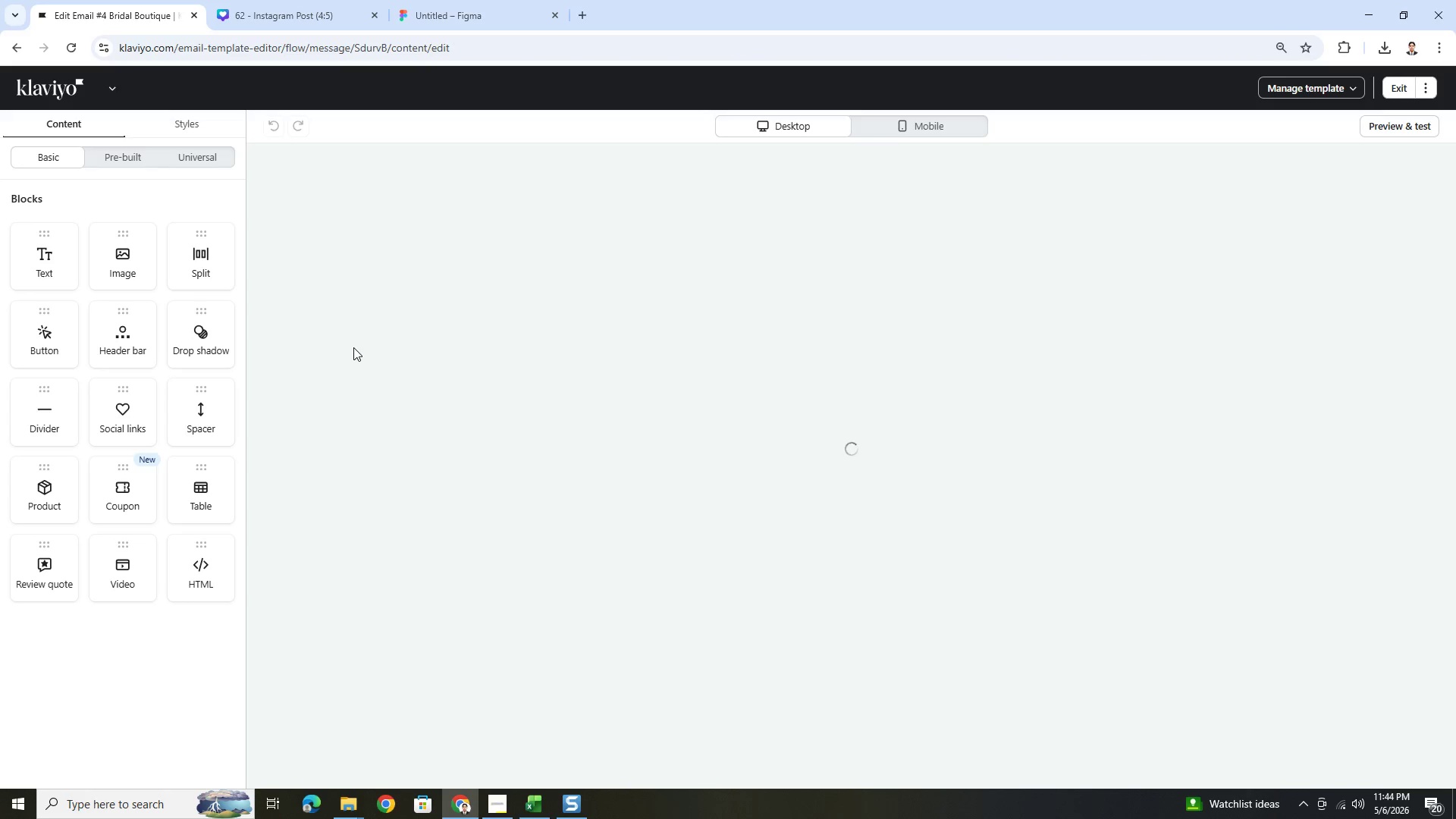 
wait(10.78)
 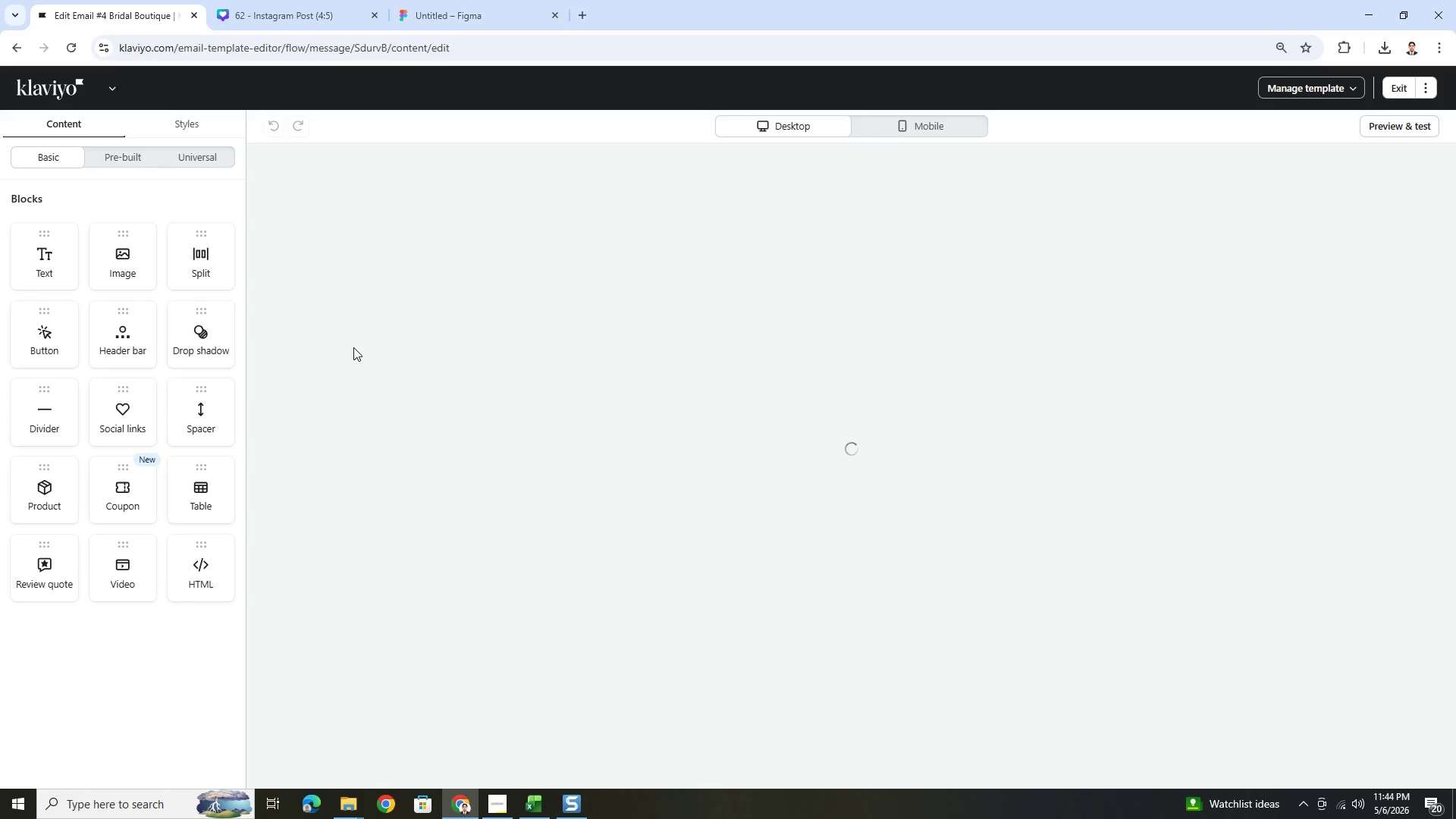 
left_click([1392, 132])
 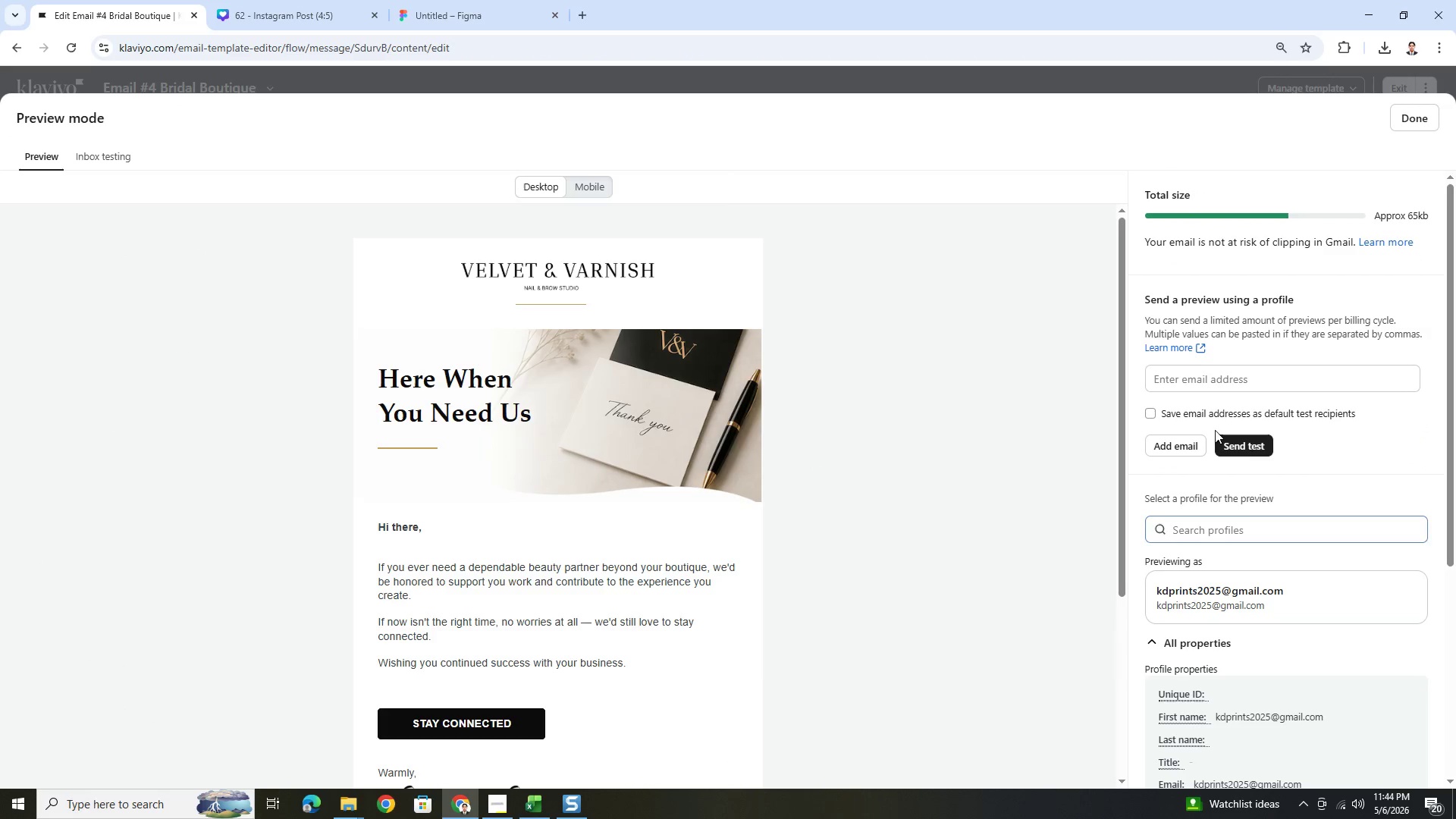 
left_click([1228, 530])
 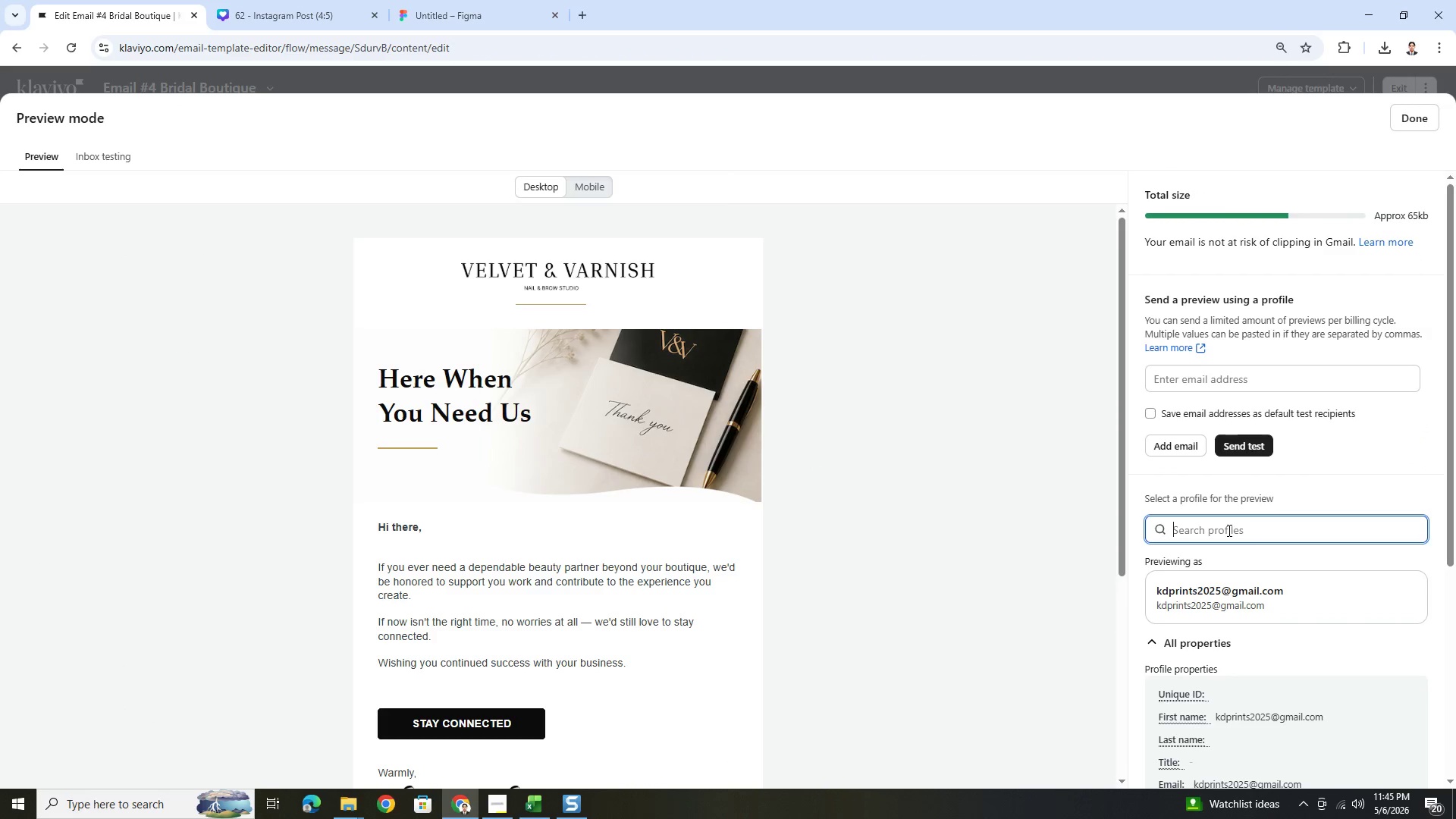 
type(julianne )
 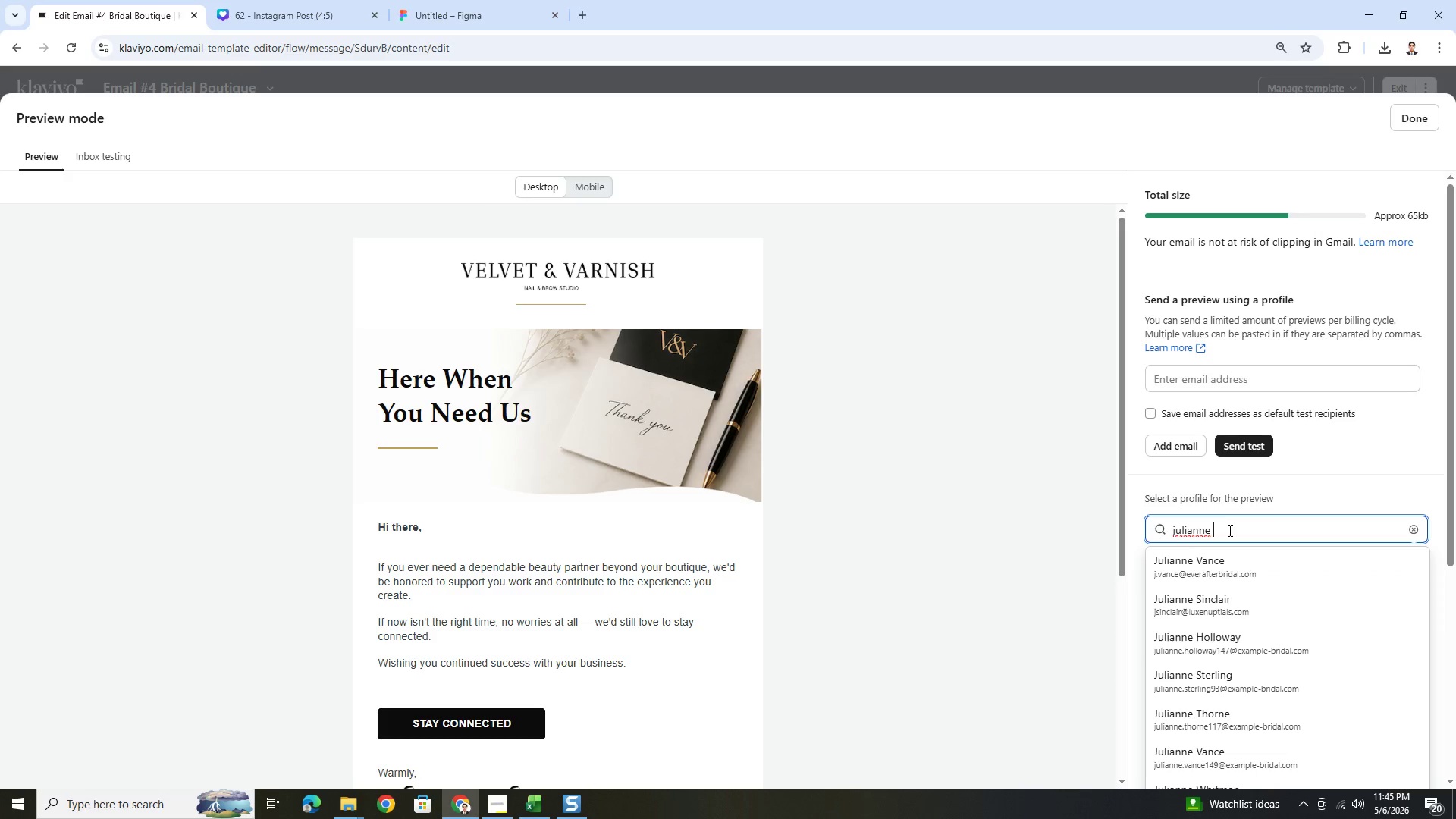 
left_click([1247, 569])
 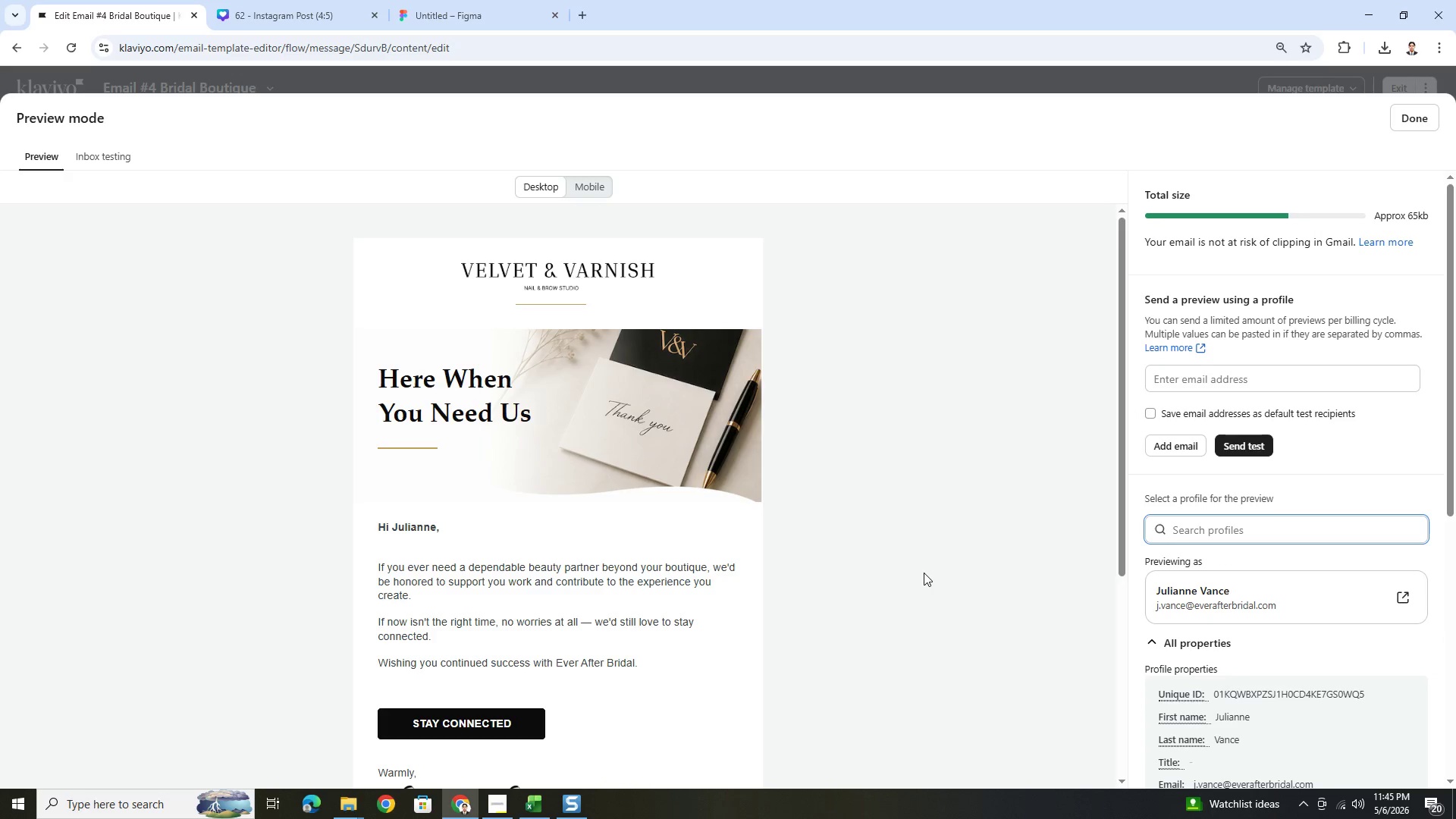 
scroll: coordinate [918, 573], scroll_direction: down, amount: 4.0
 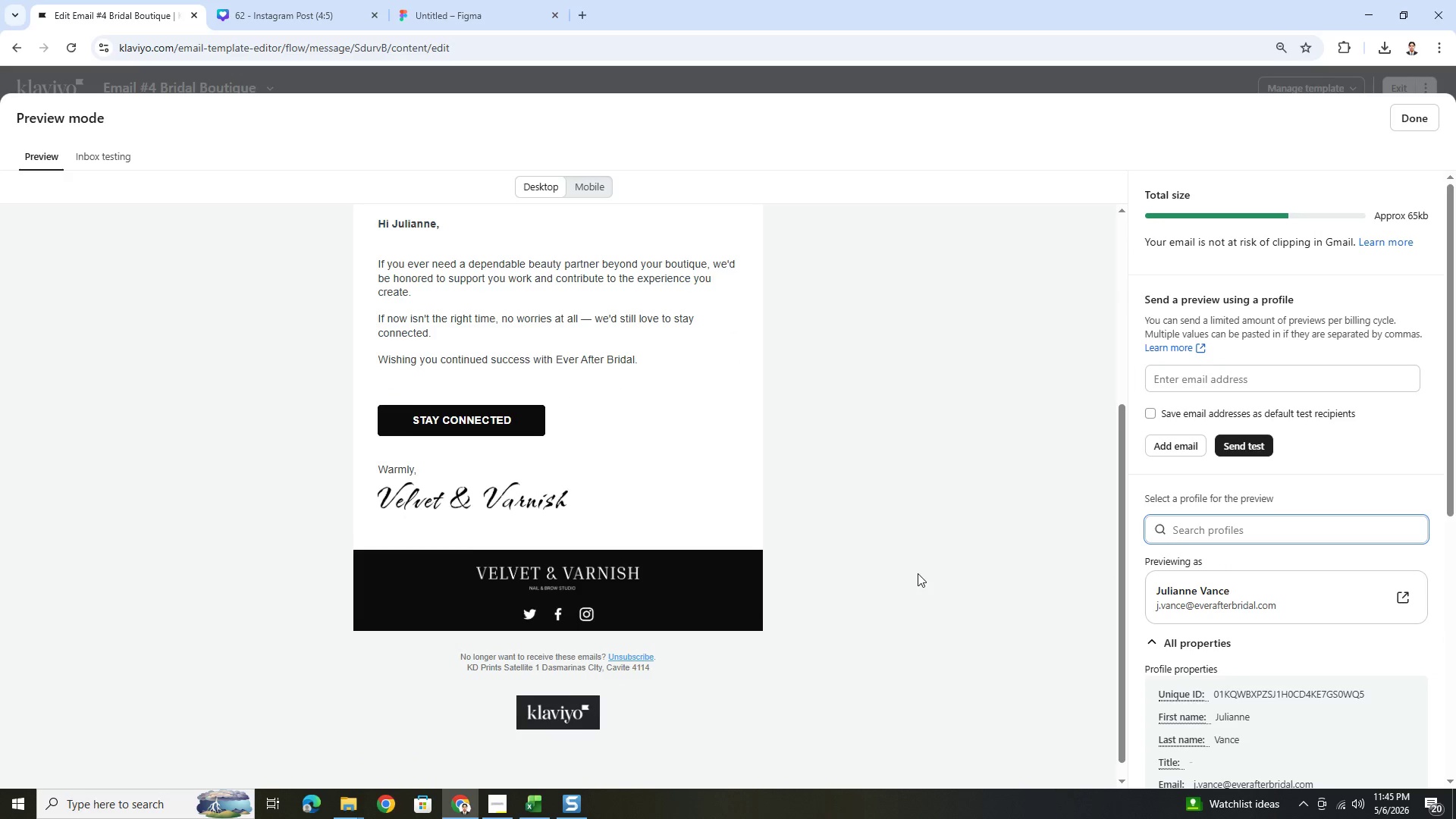 
scroll: coordinate [918, 573], scroll_direction: up, amount: 5.0
 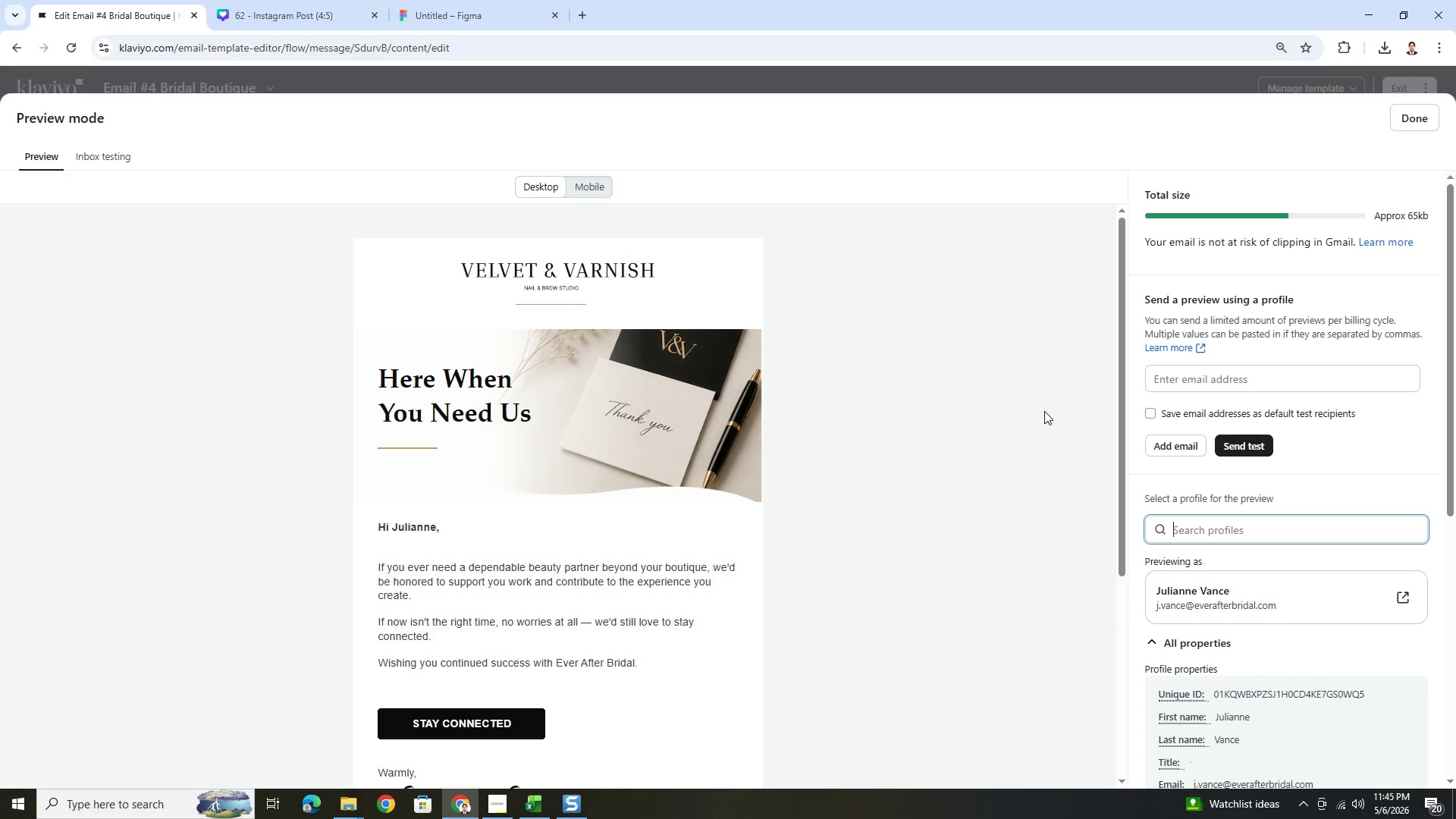 
wait(5.95)
 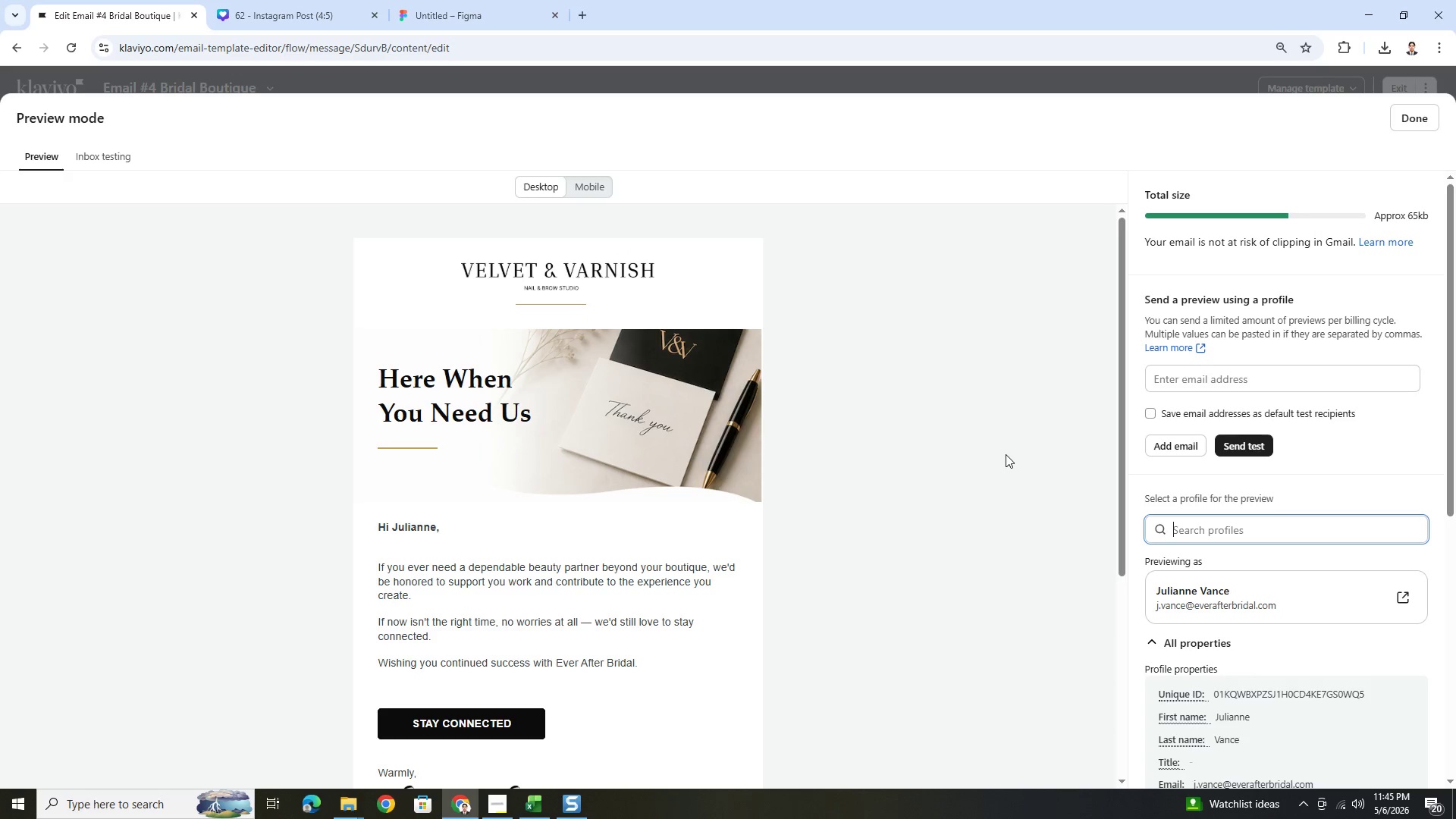 
hold_key(key=ControlLeft, duration=0.39)
 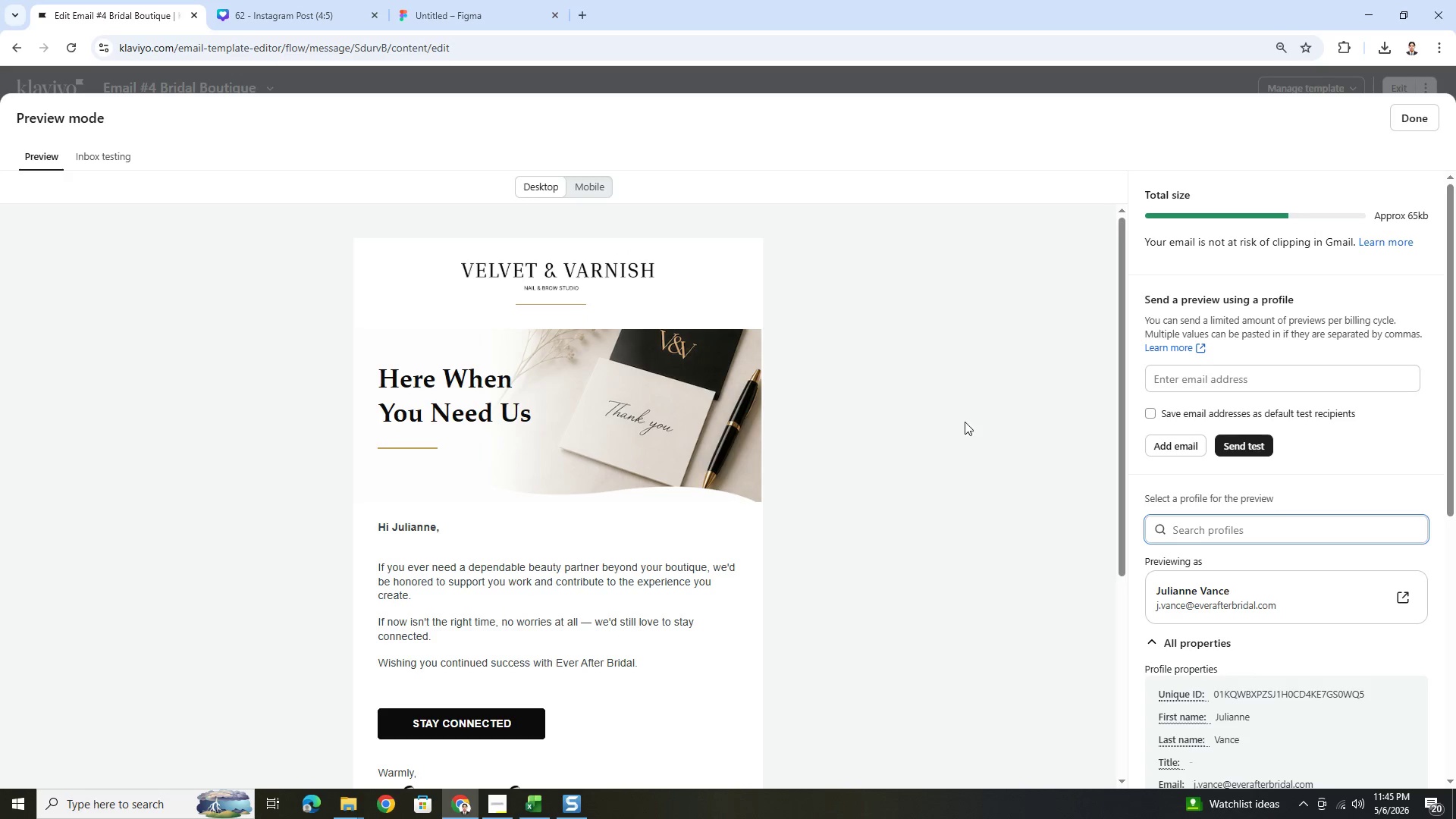 
hold_key(key=ControlLeft, duration=0.62)
scroll: coordinate [934, 420], scroll_direction: up, amount: 2.0
 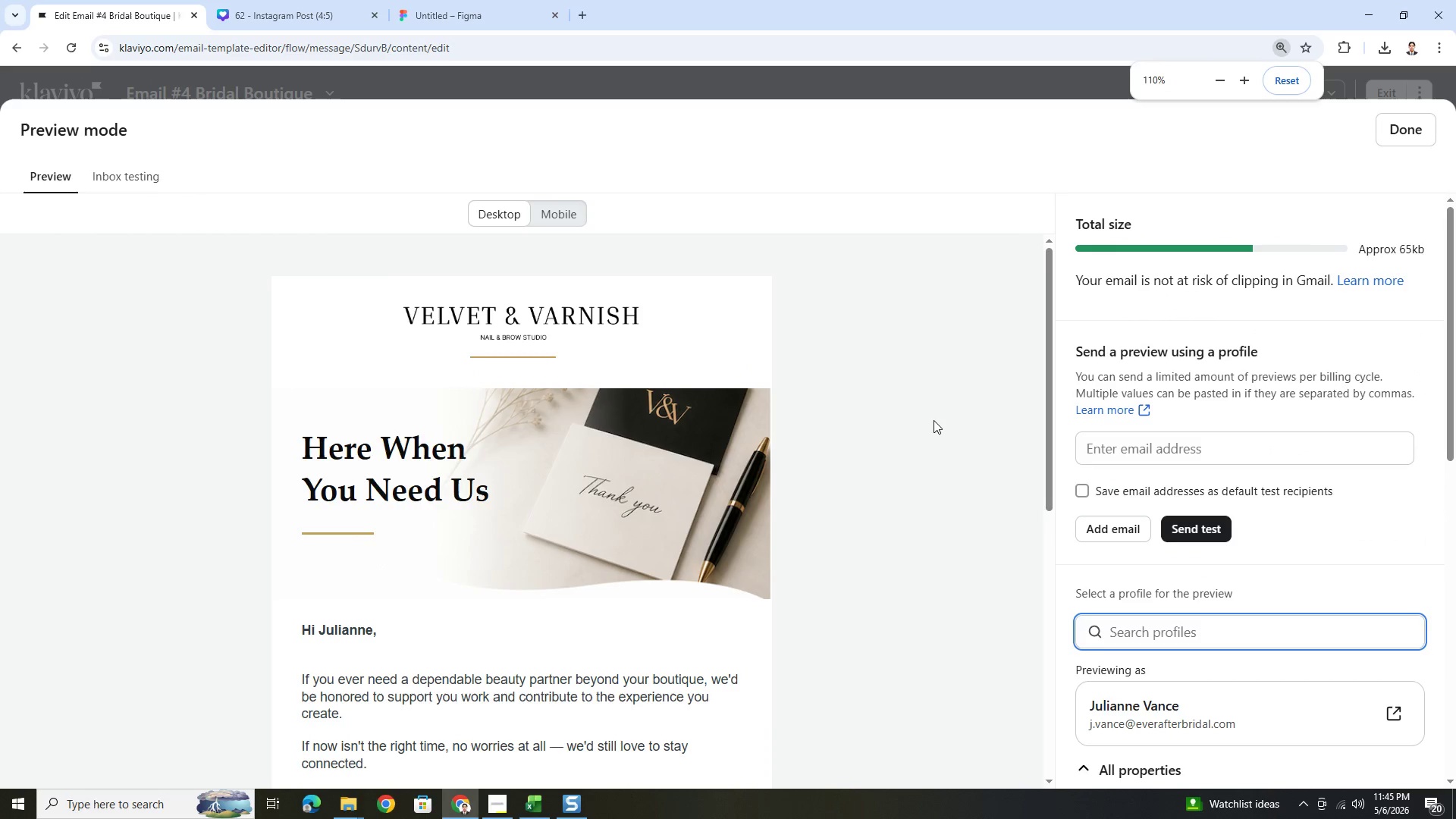 
hold_key(key=ControlLeft, duration=0.44)
scroll: coordinate [934, 420], scroll_direction: down, amount: 2.0
 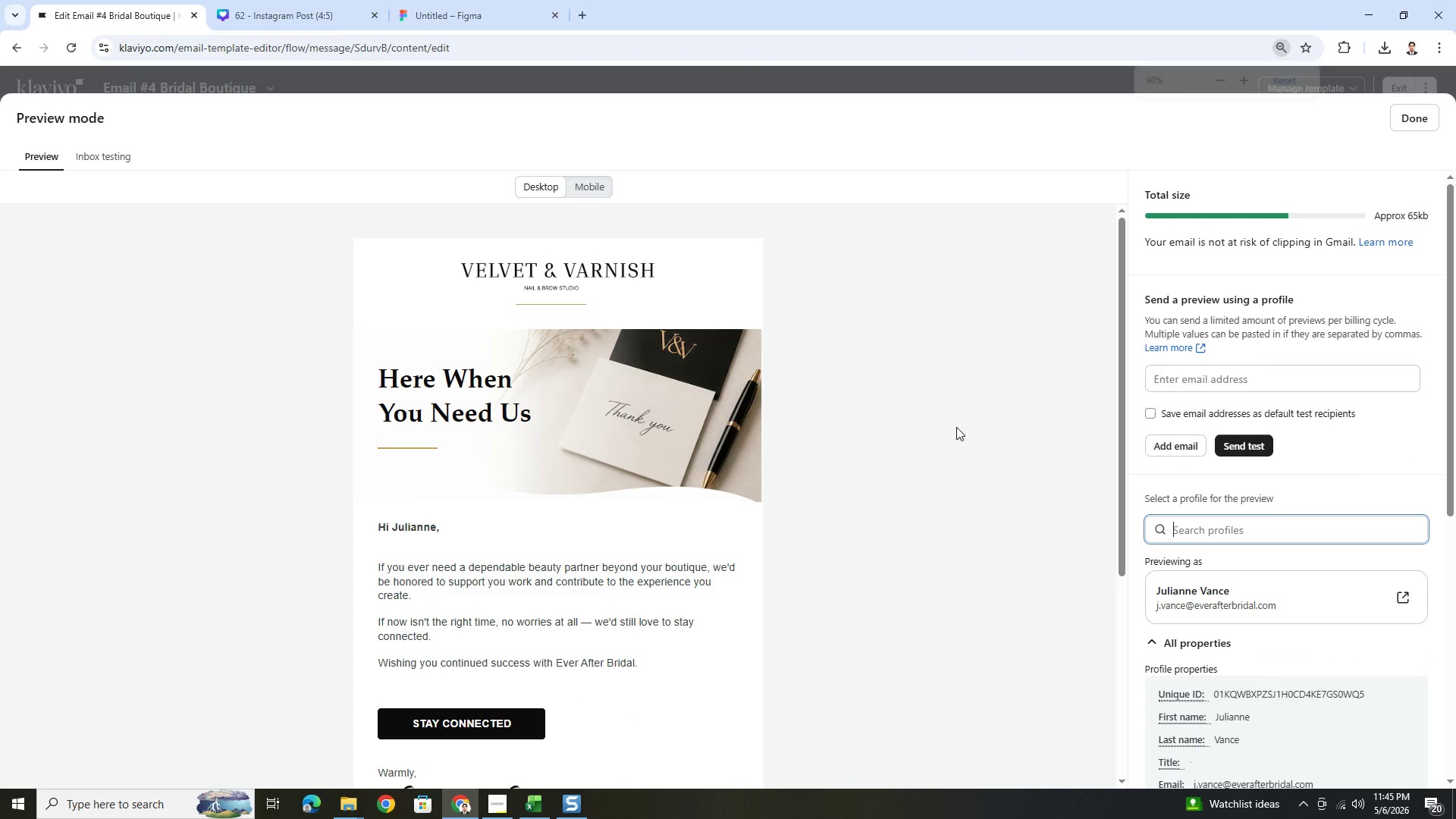 
key(PrintScreen)
 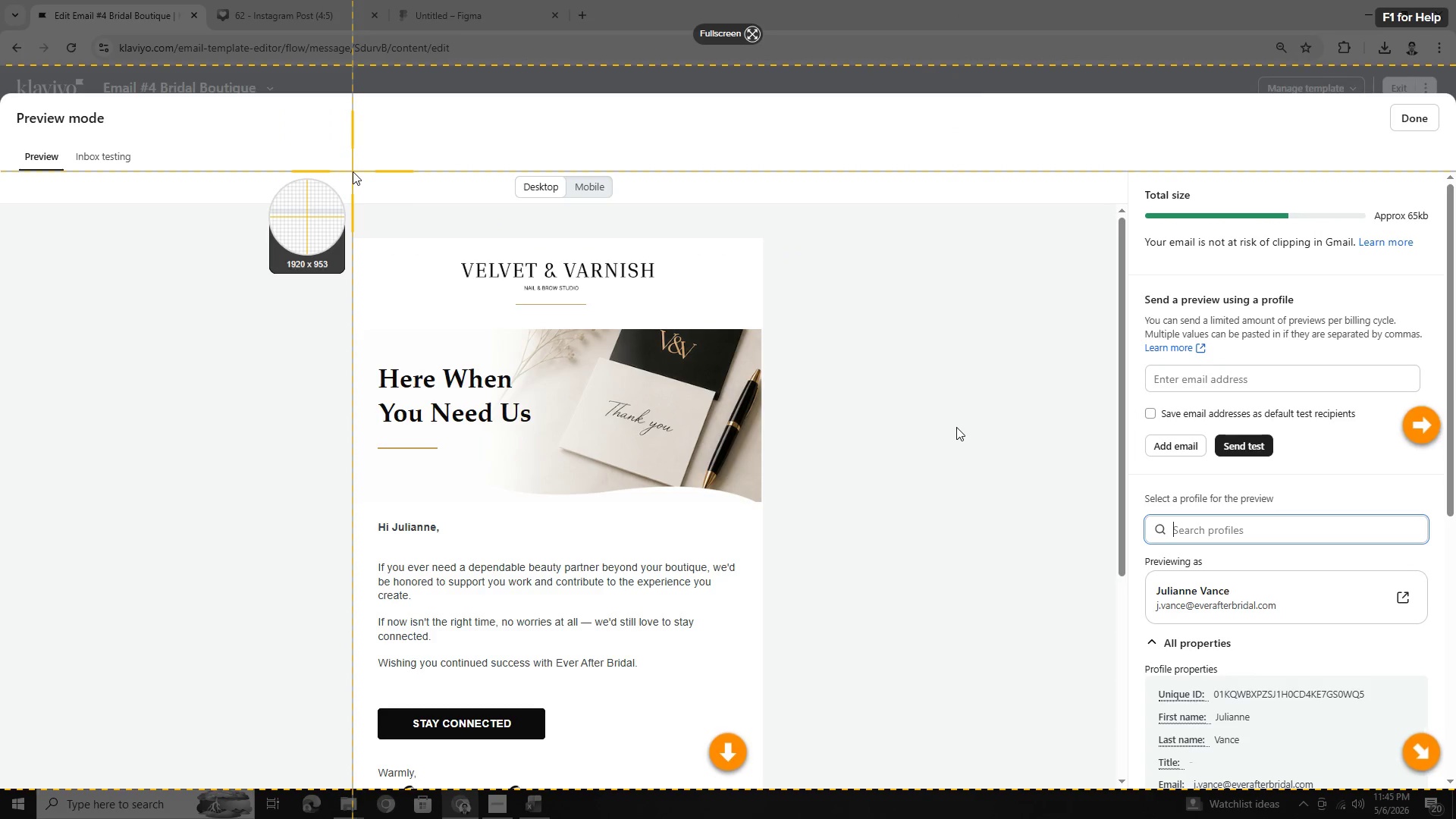 
left_click_drag(start_coordinate=[344, 171], to_coordinate=[769, 763])
 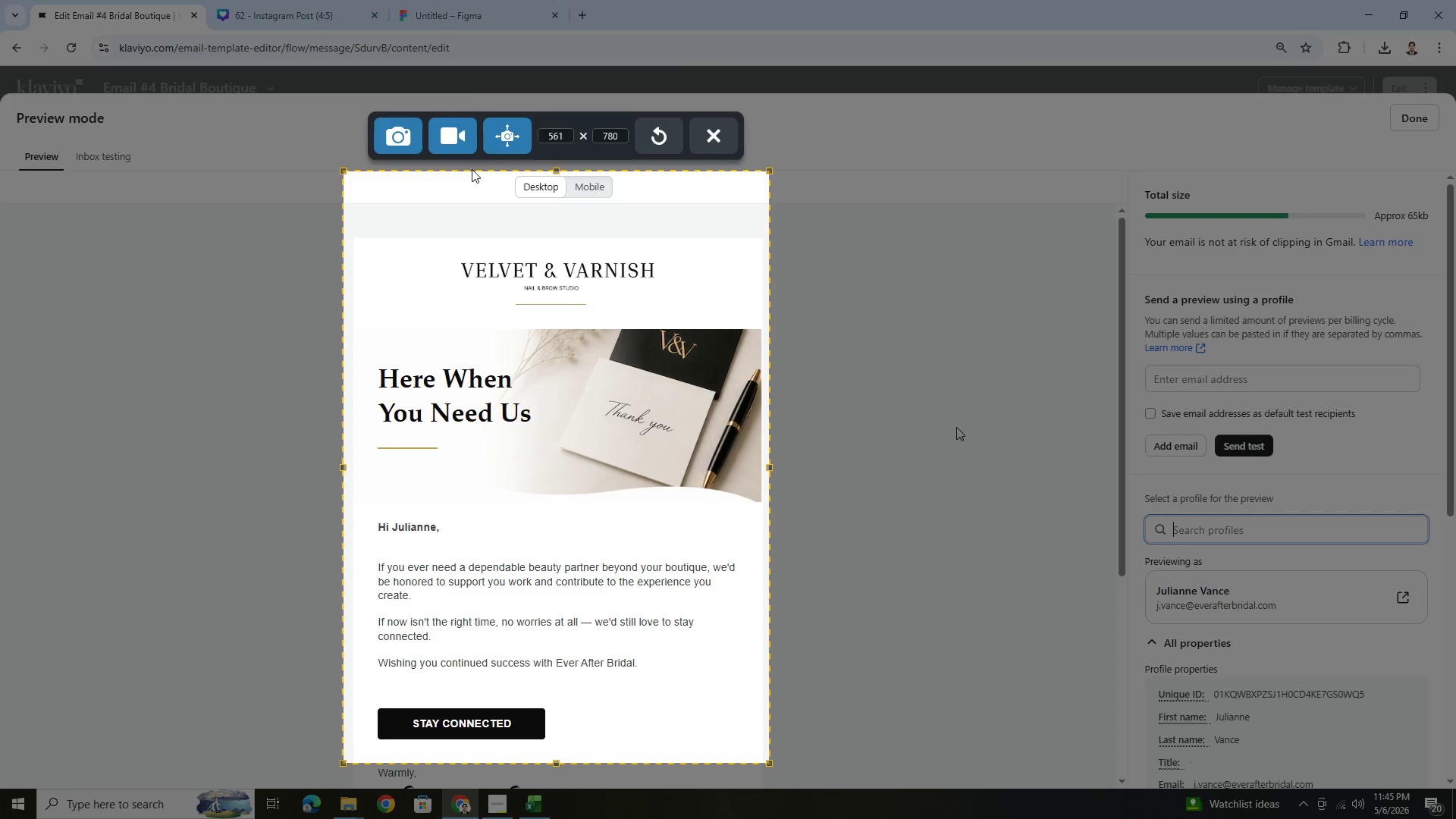 
left_click([504, 143])
 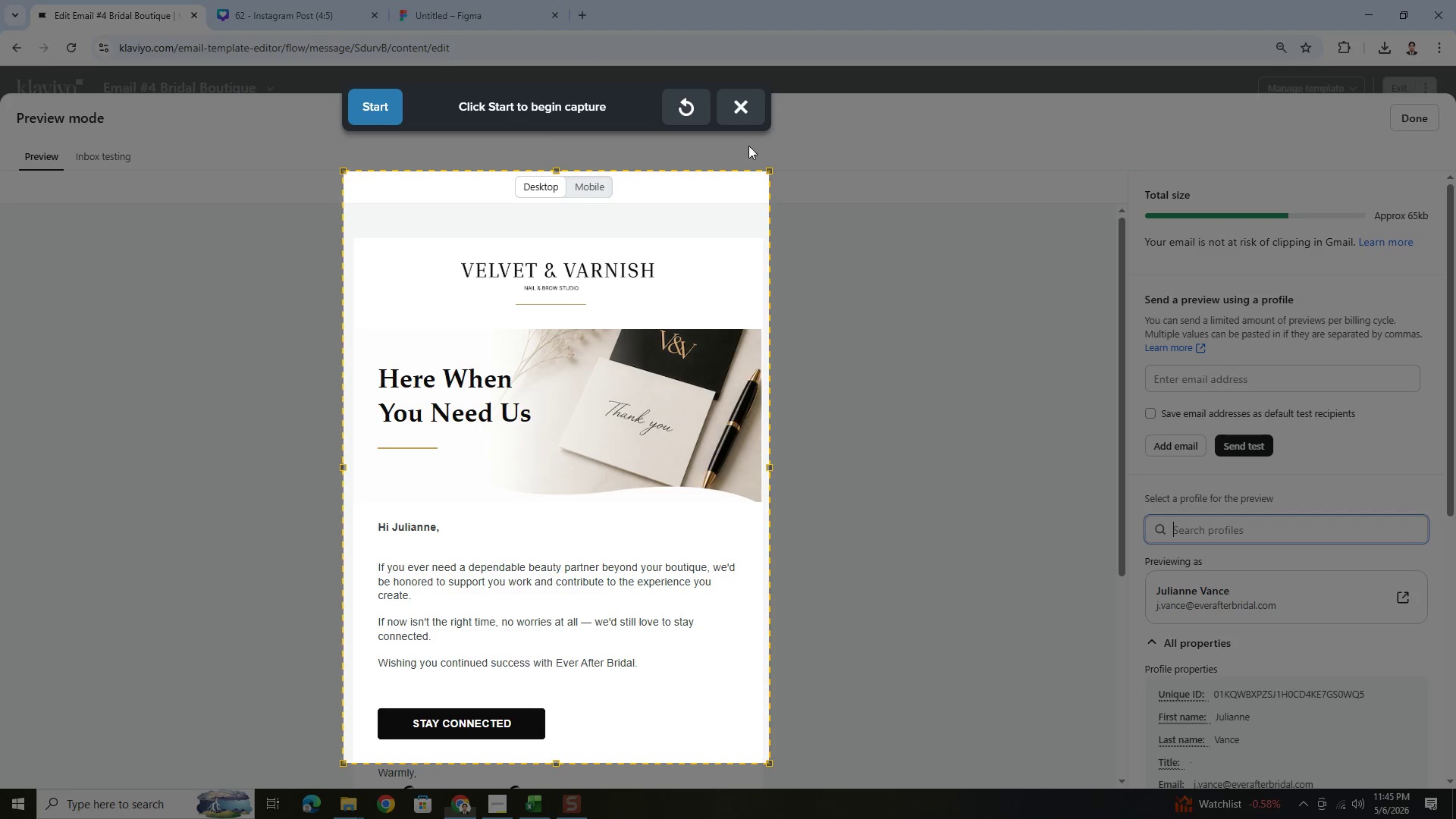 
left_click([375, 106])
 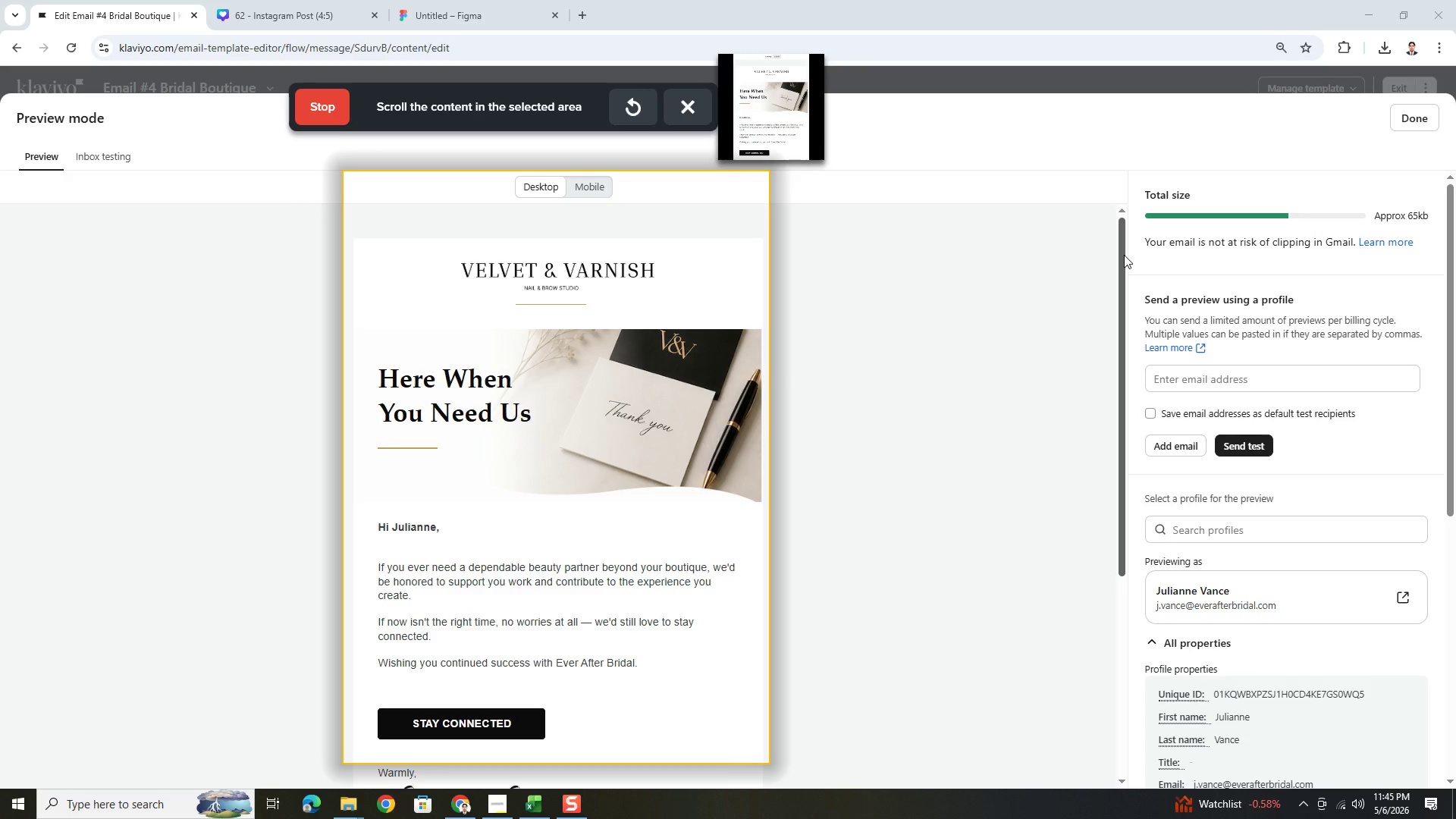 
left_click_drag(start_coordinate=[1124, 255], to_coordinate=[1116, 391])
 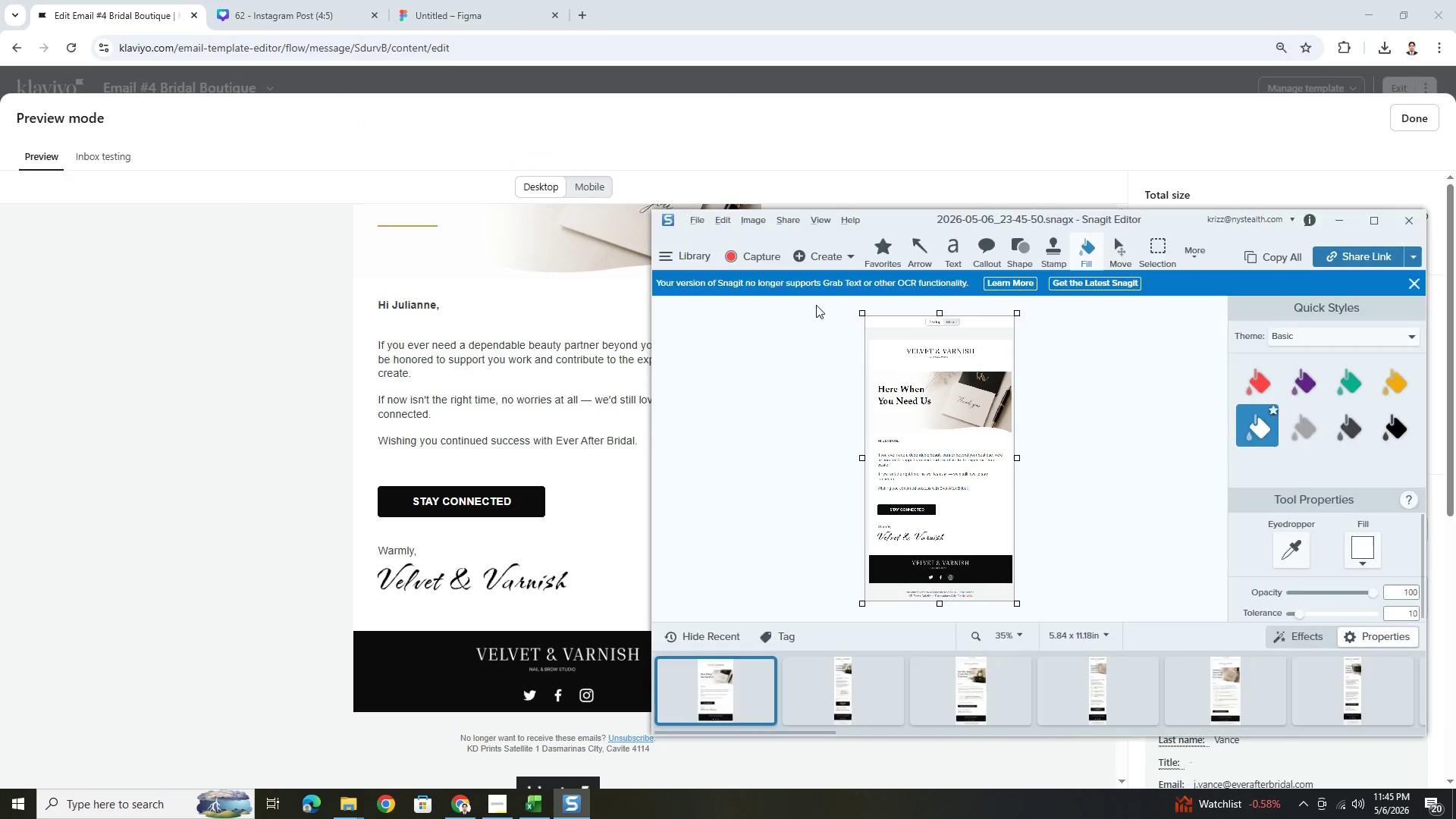 
wait(5.3)
 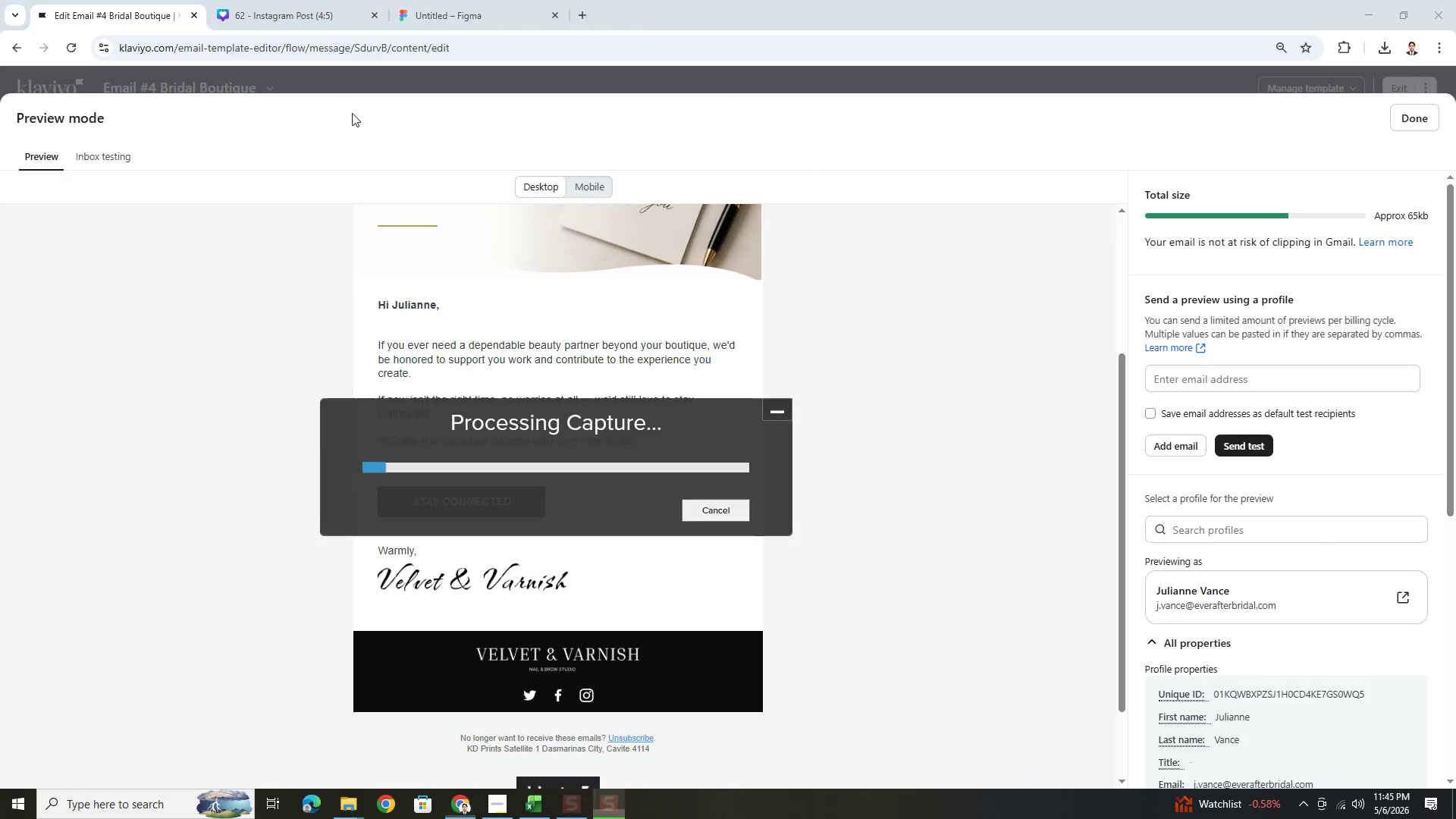 
hold_key(key=ControlLeft, duration=1.52)
 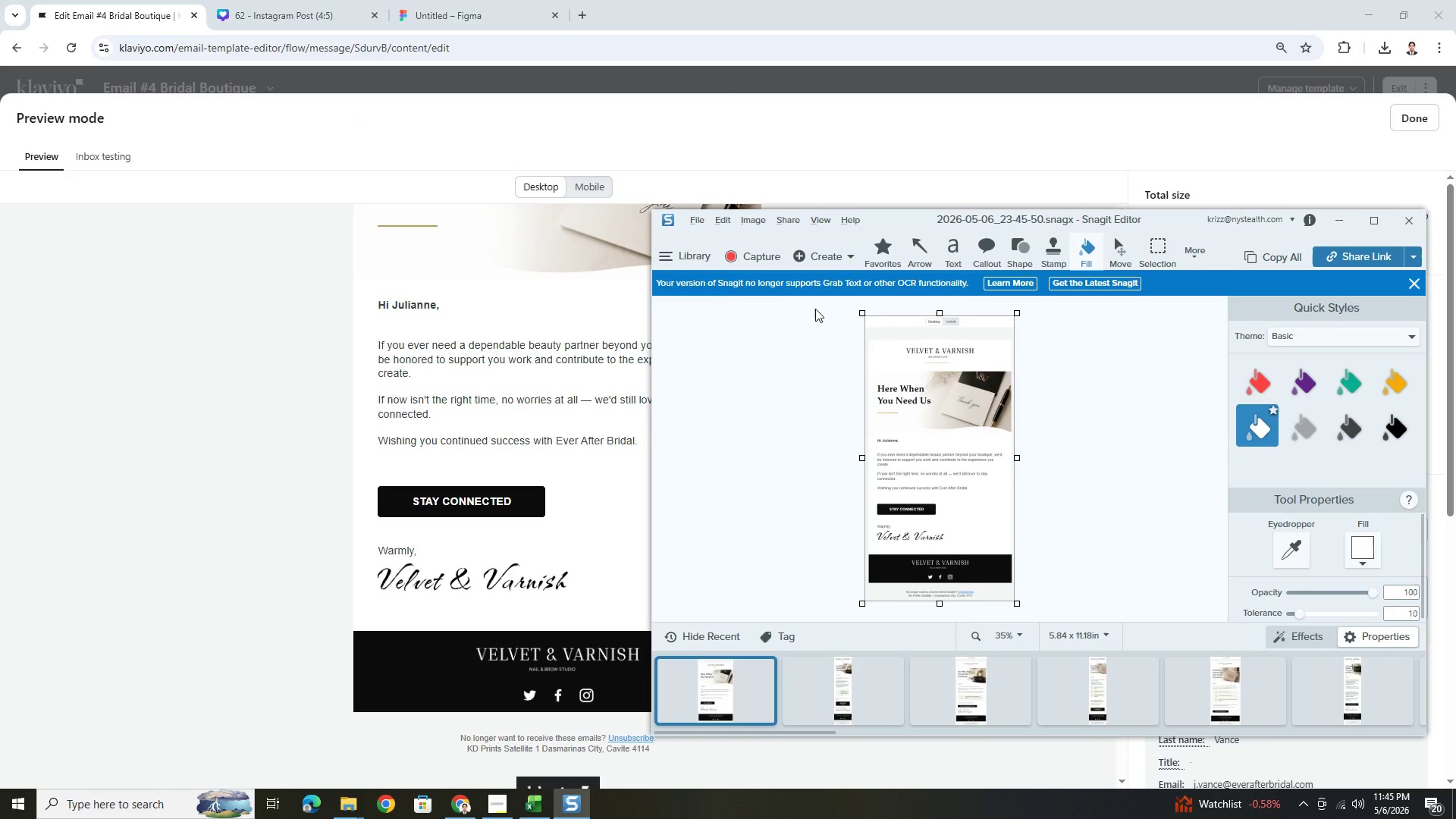 
key(Control+C)
 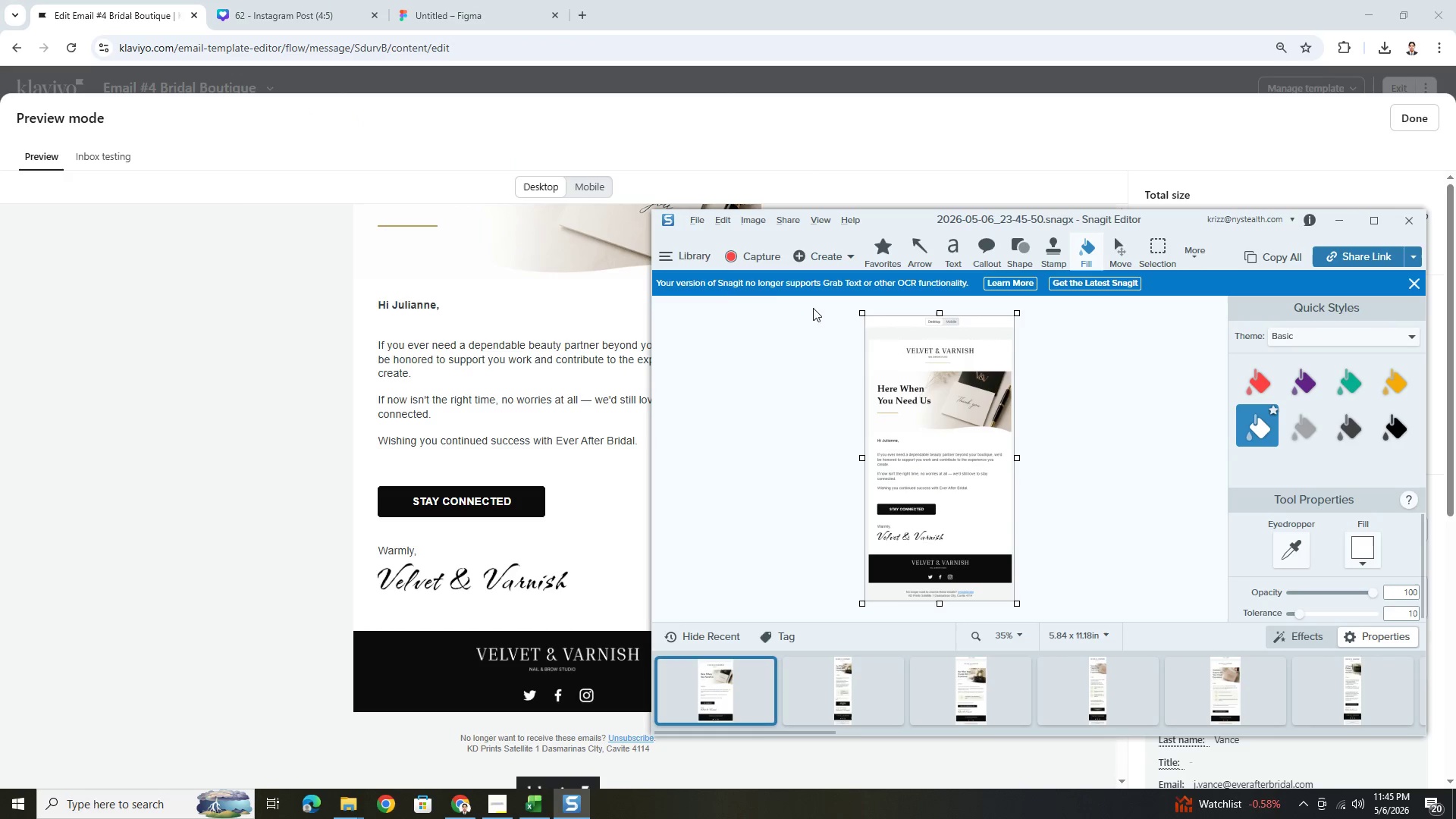 
key(Control+C)
 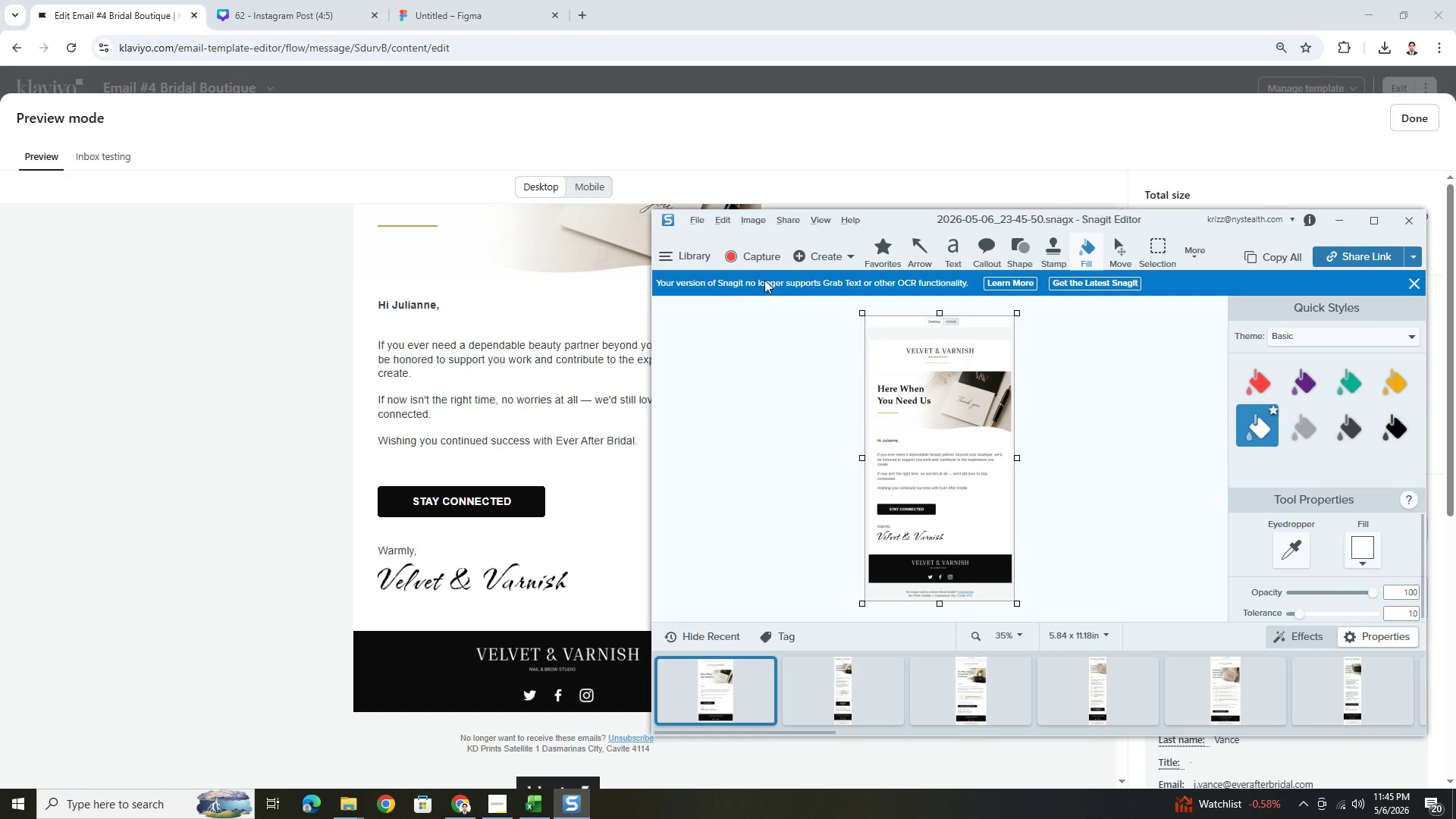 
key(Control+C)
 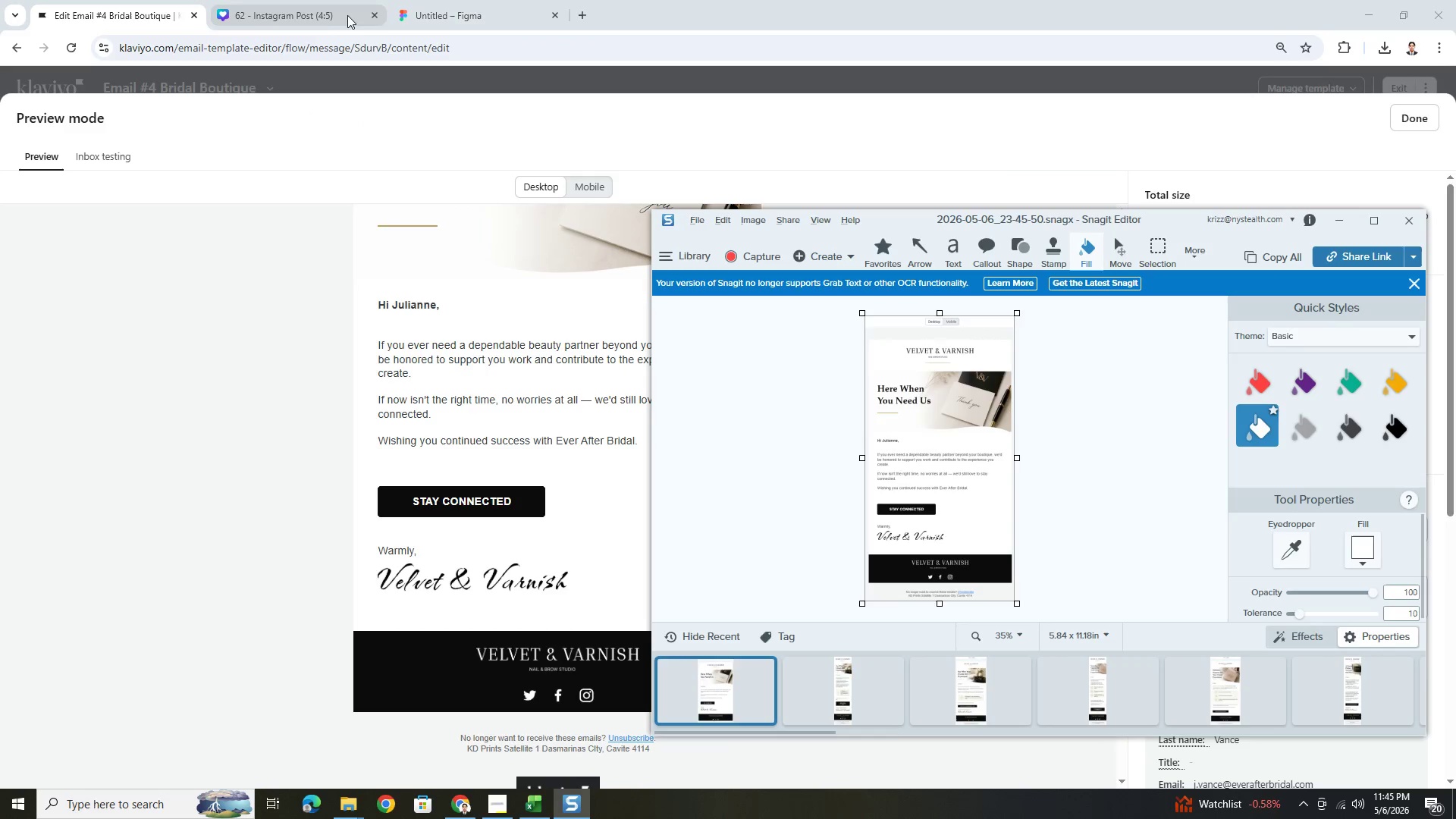 
left_click([328, 9])
 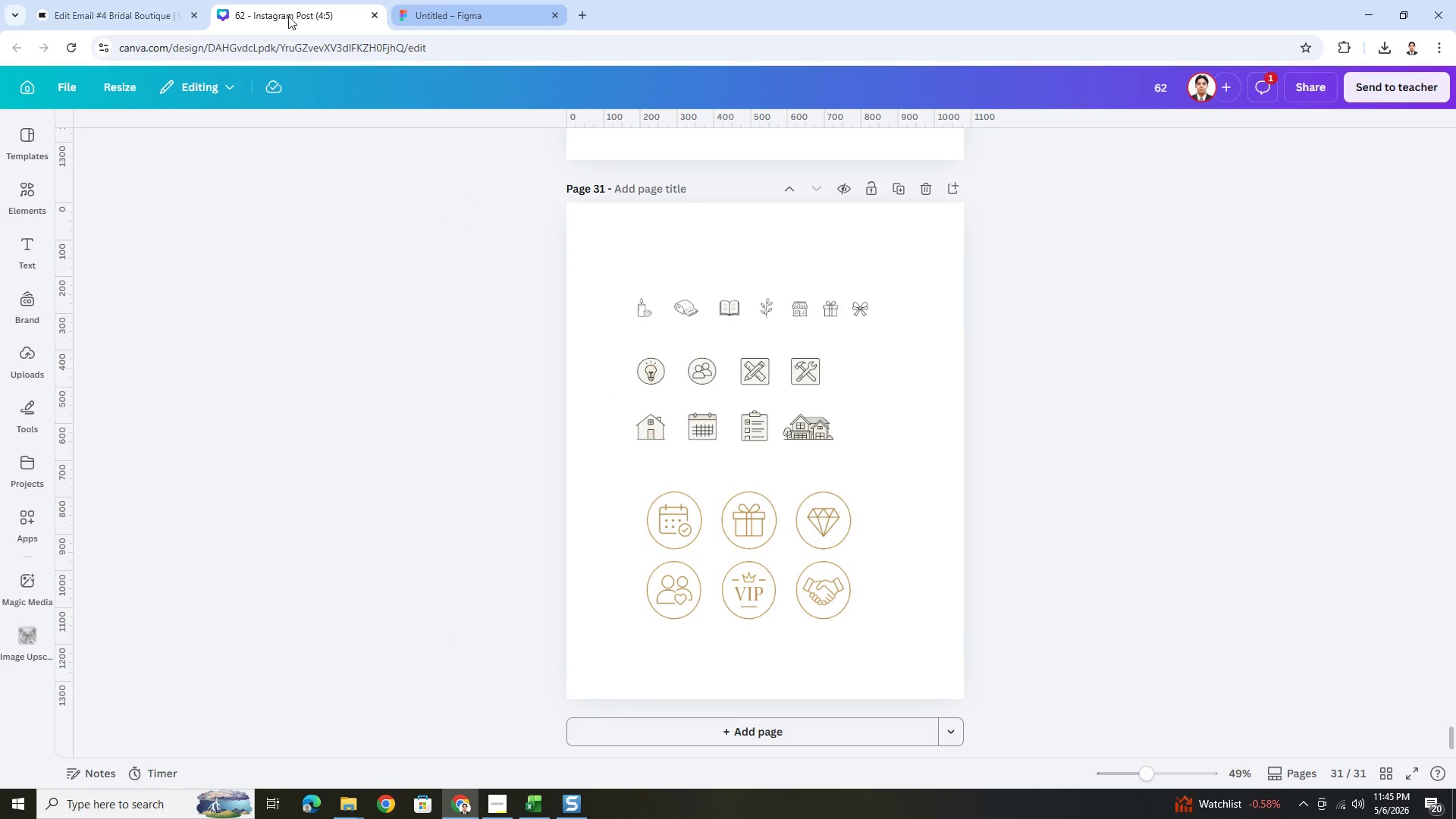 
left_click([463, 4])
 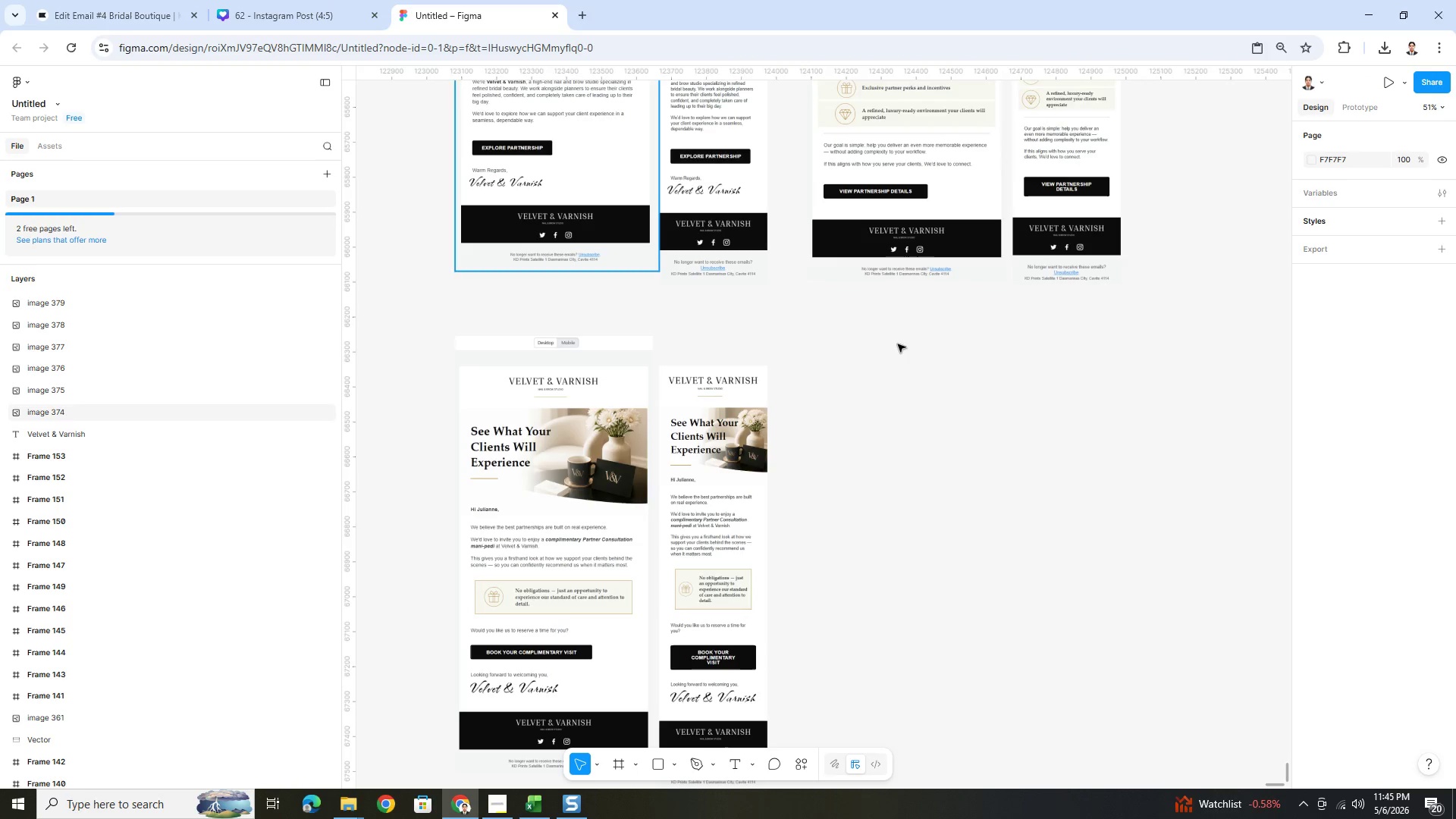 
left_click([907, 414])
 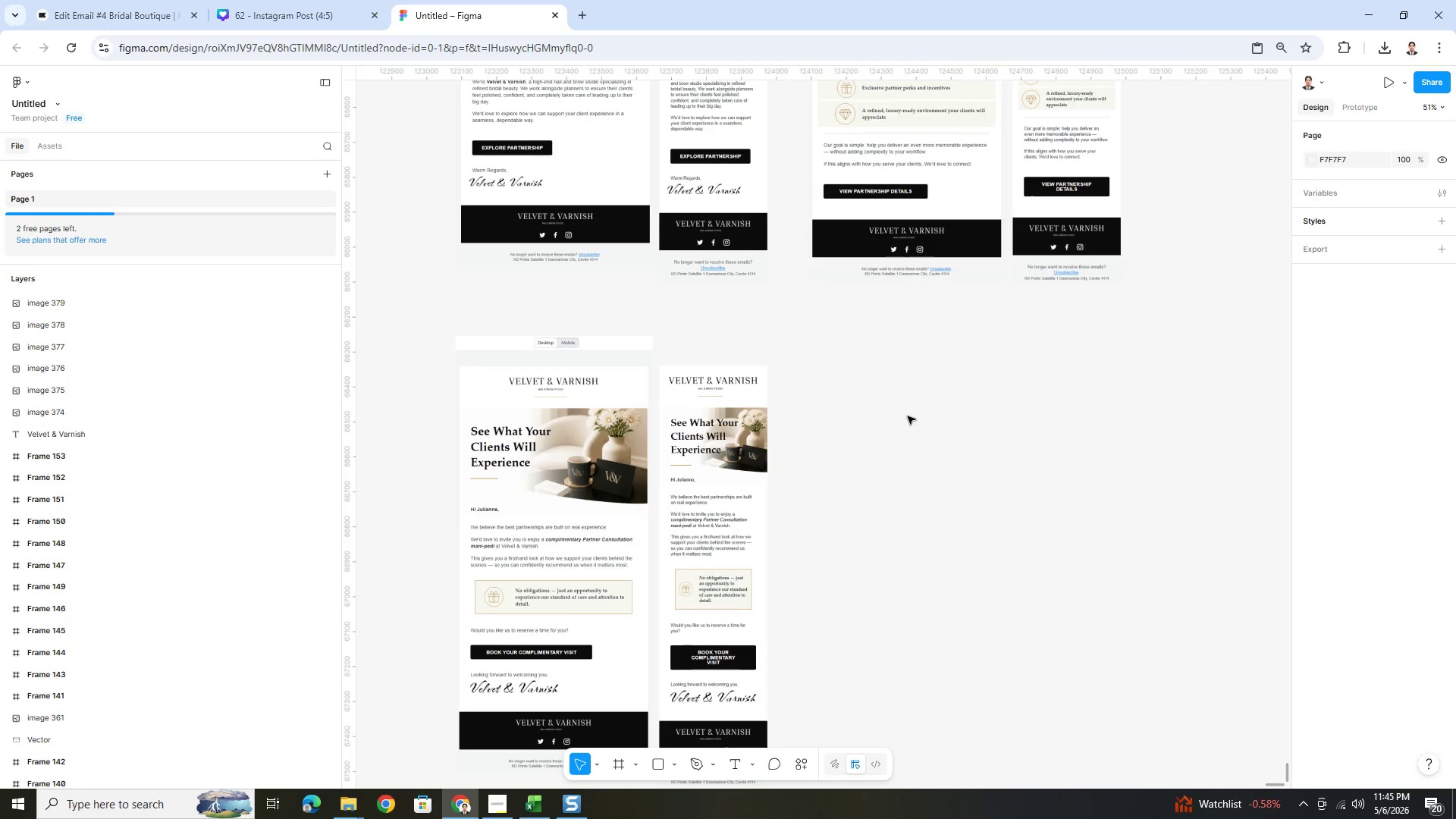 
key(Control+V)
 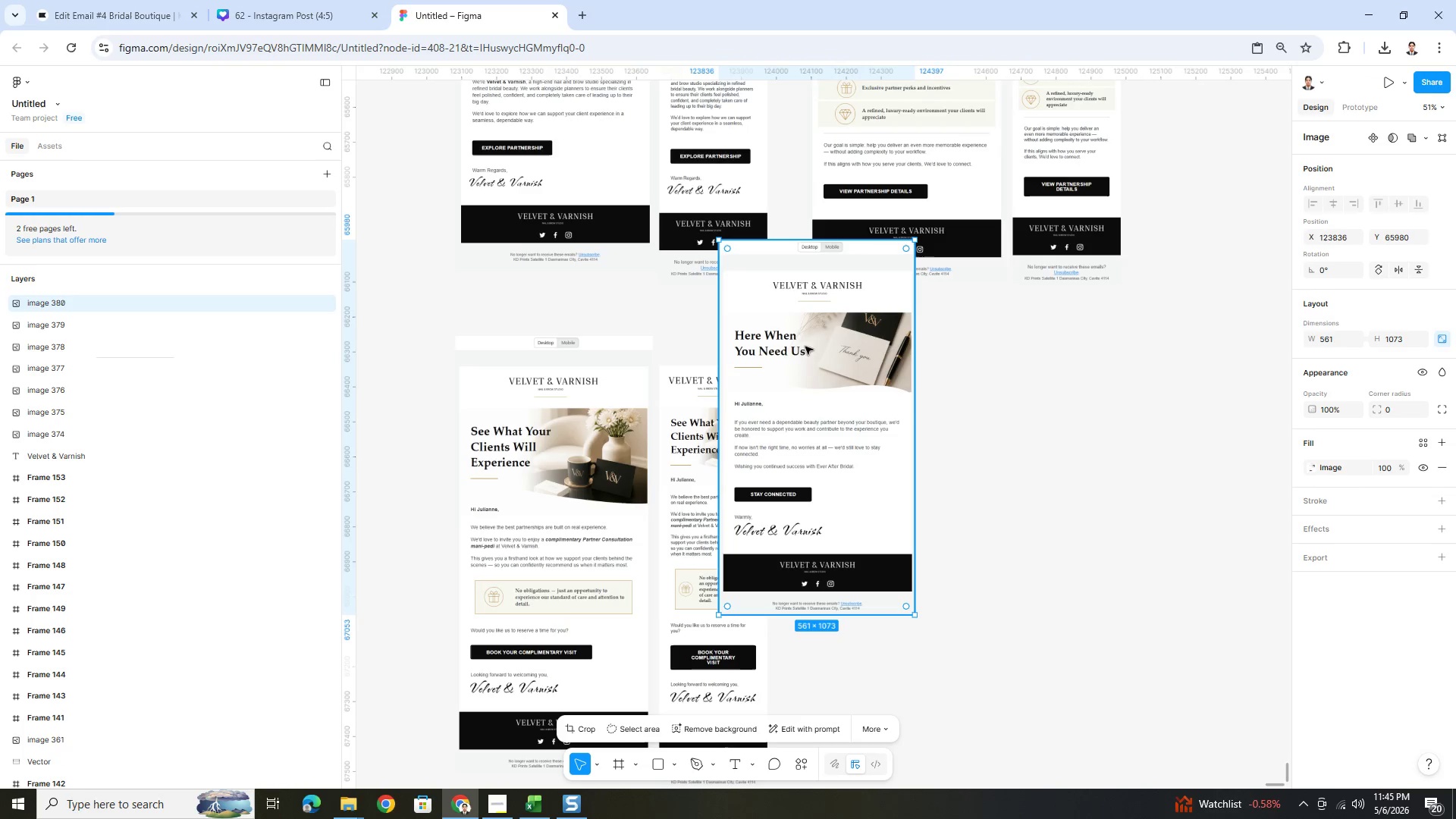 
left_click_drag(start_coordinate=[796, 314], to_coordinate=[885, 410])
 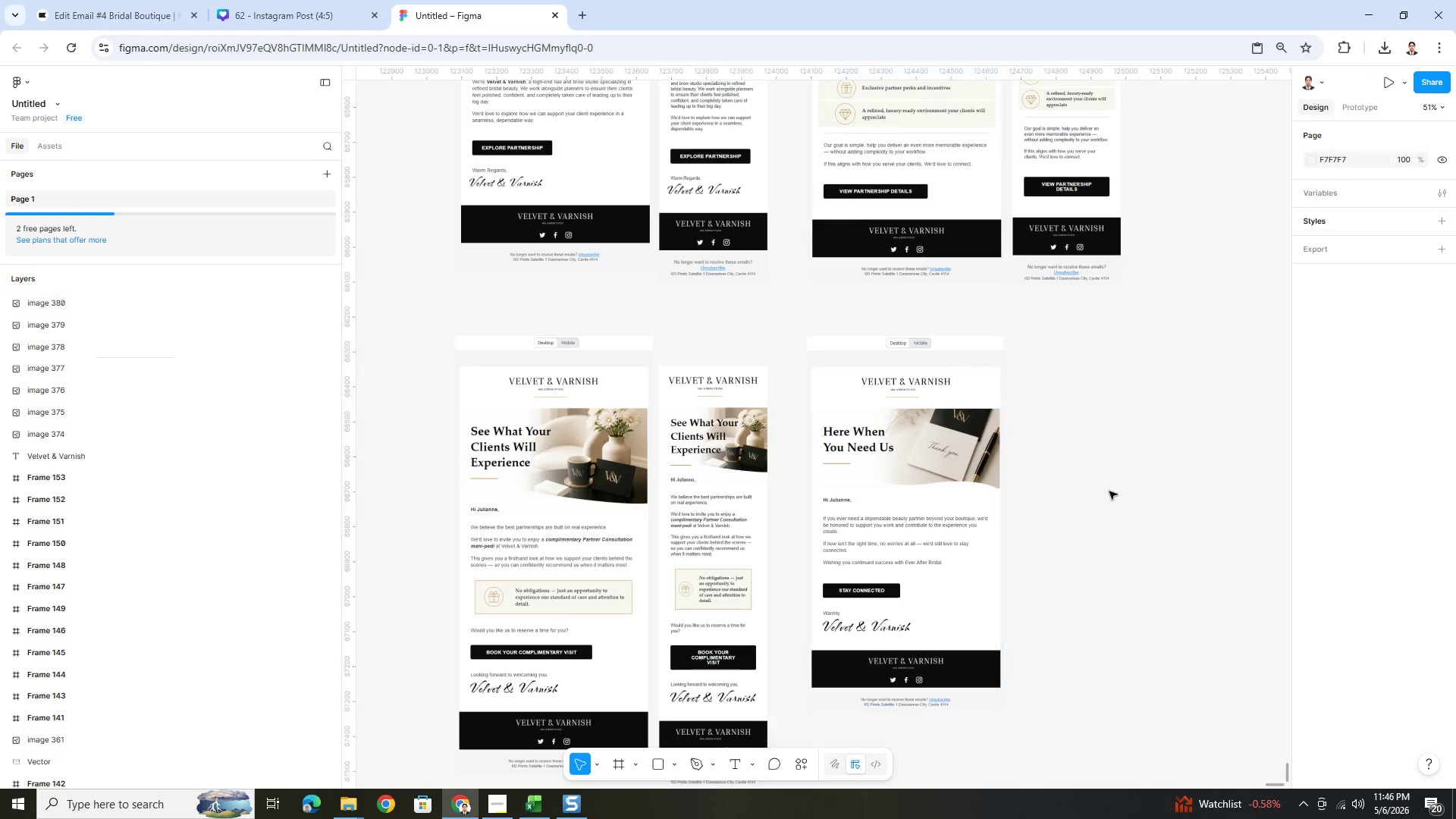 
hold_key(key=ControlLeft, duration=1.3)
scroll: coordinate [1072, 511], scroll_direction: down, amount: 3.0
 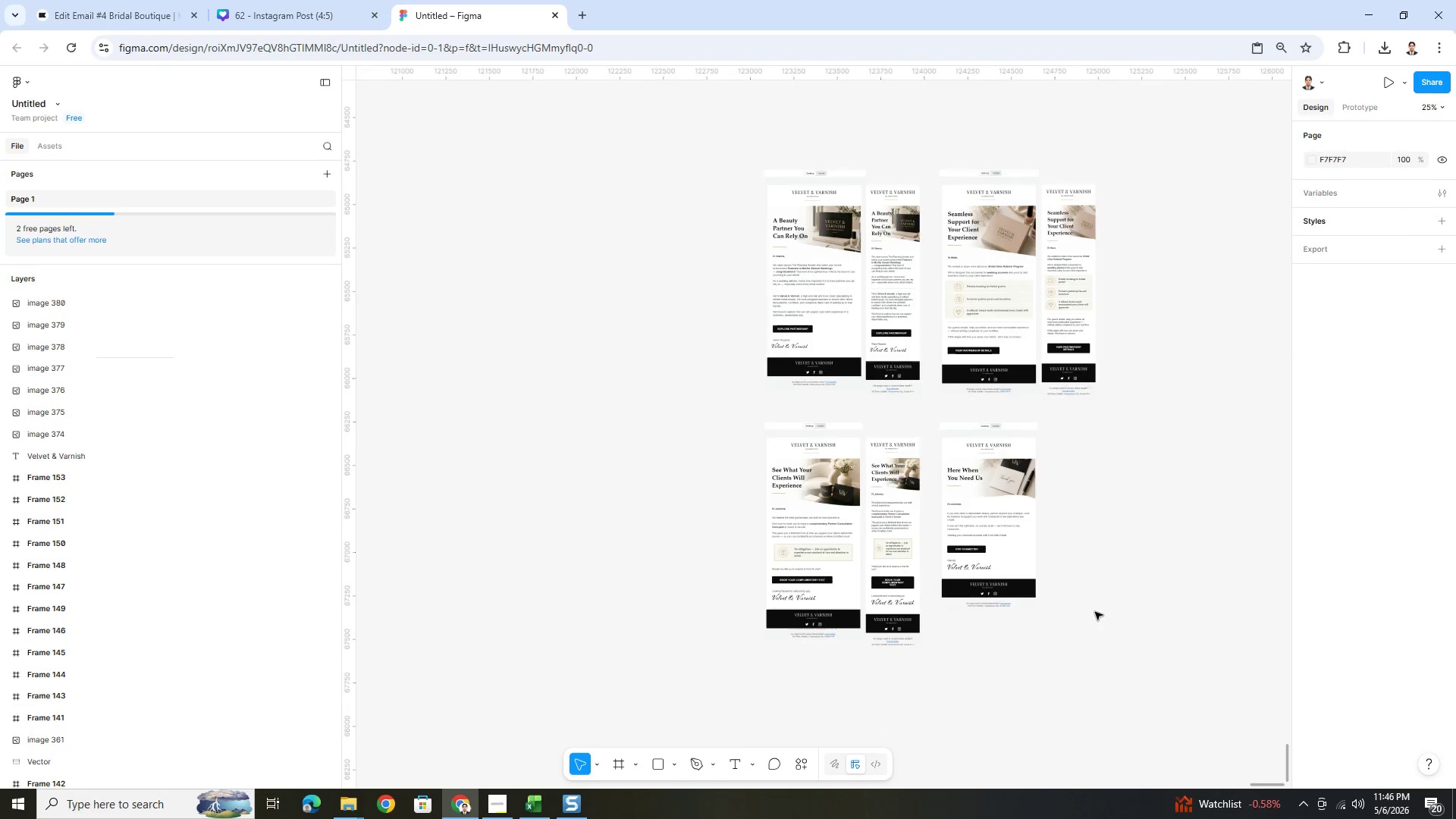 
scroll: coordinate [1042, 485], scroll_direction: up, amount: 5.0
 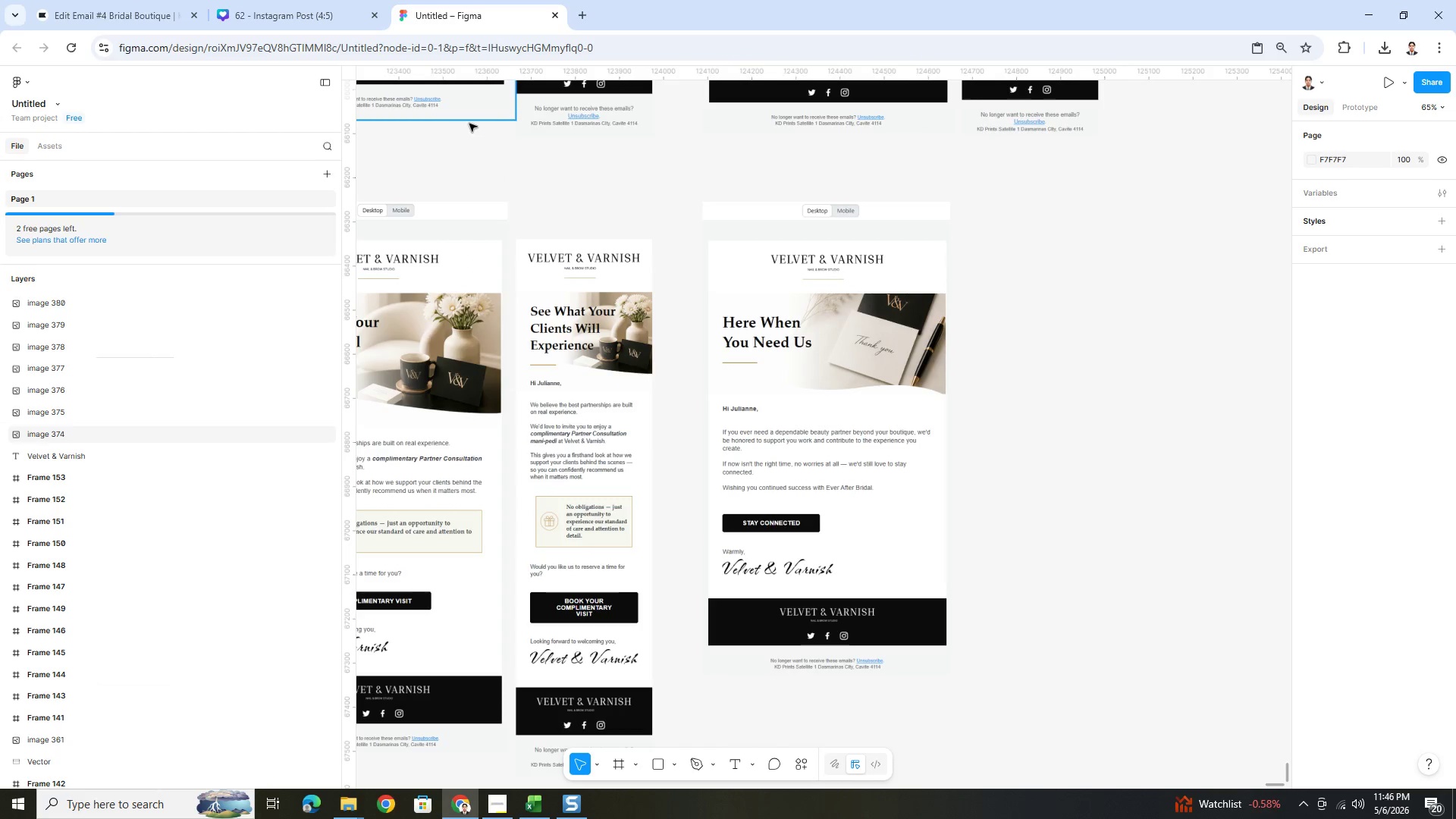 
hold_key(key=ControlLeft, duration=0.75)
scroll: coordinate [759, 328], scroll_direction: down, amount: 2.0
 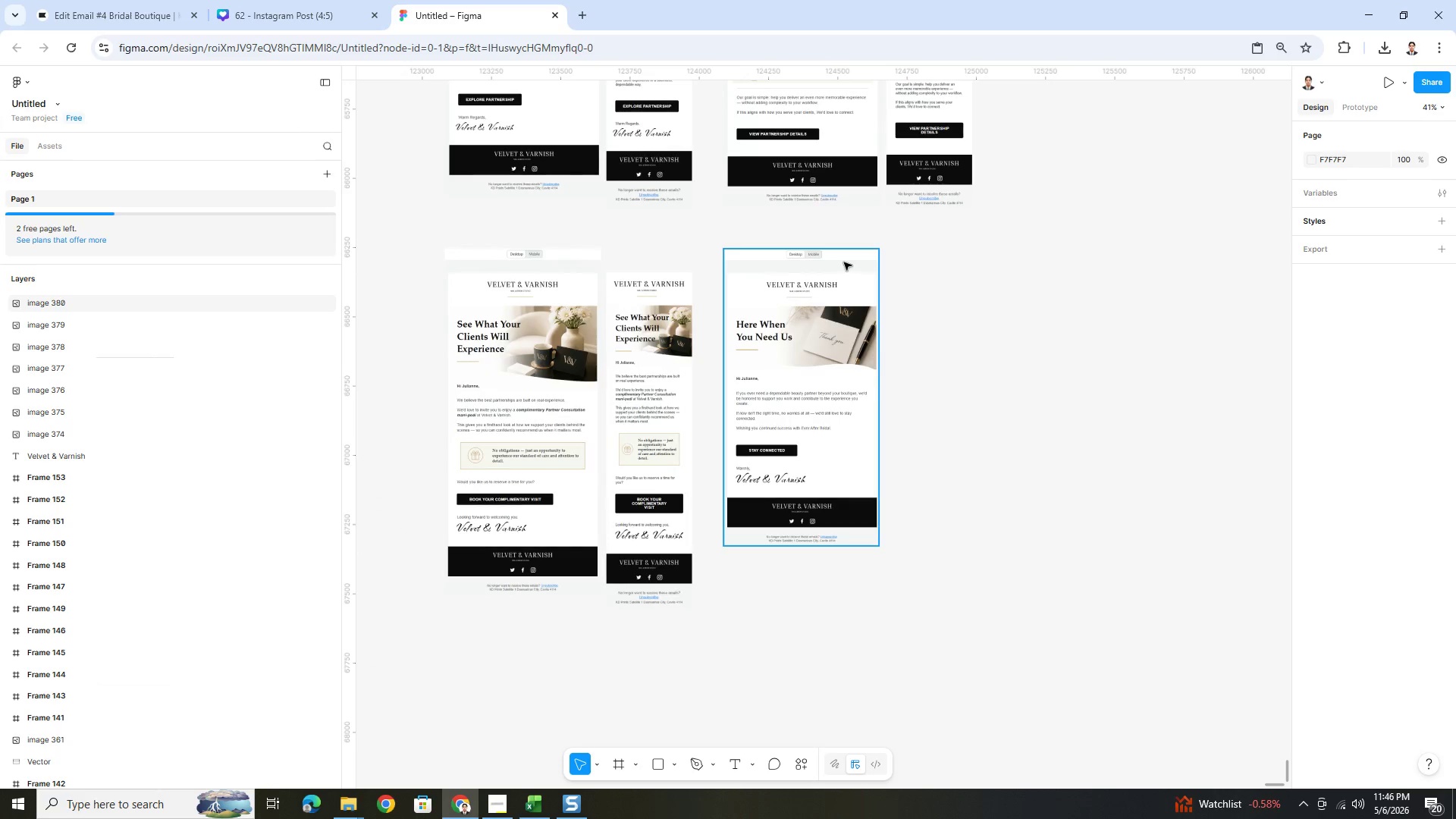 
scroll: coordinate [843, 262], scroll_direction: up, amount: 3.0
 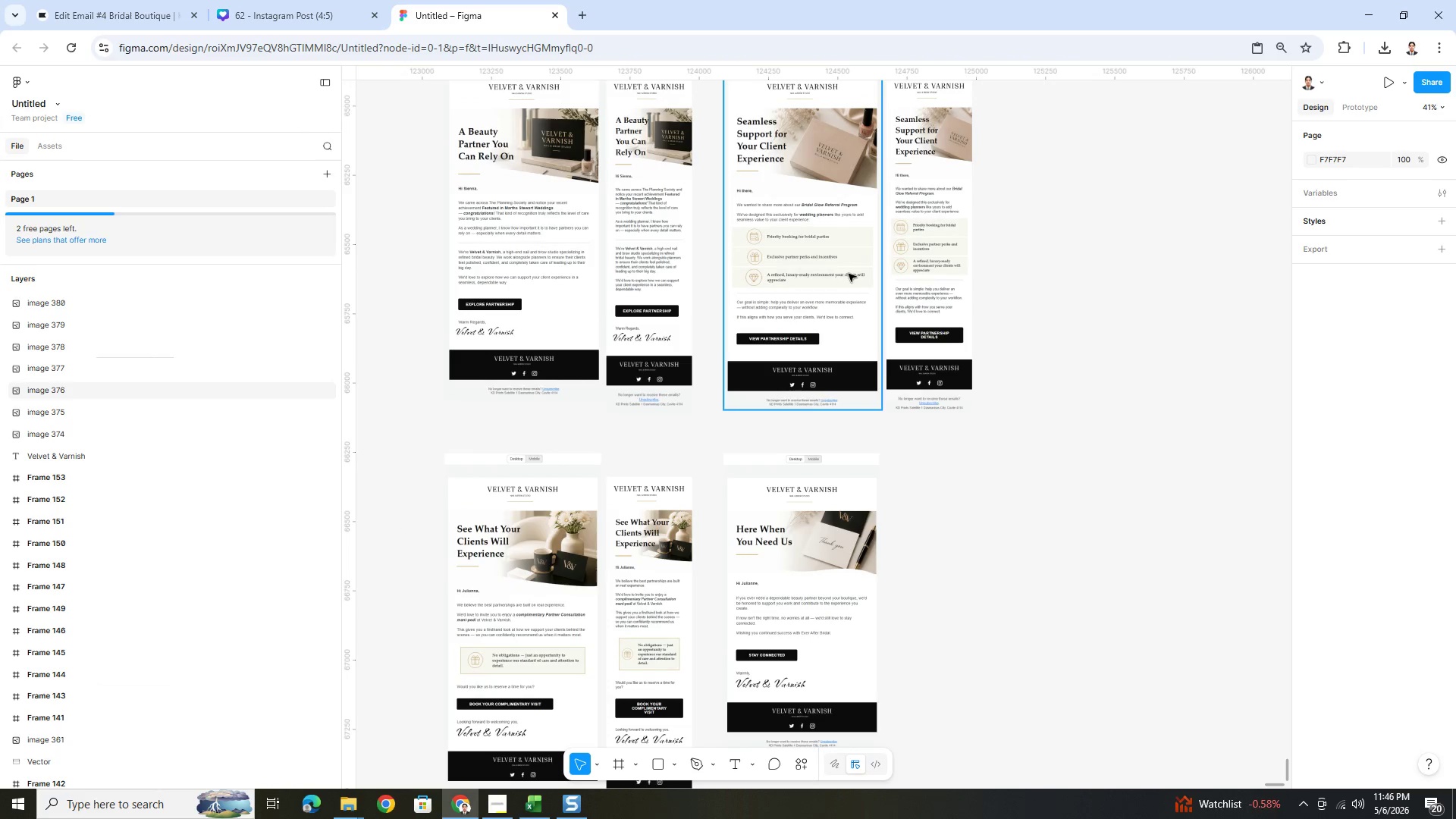 
hold_key(key=ControlLeft, duration=1.26)
scroll: coordinate [810, 296], scroll_direction: up, amount: 5.0
 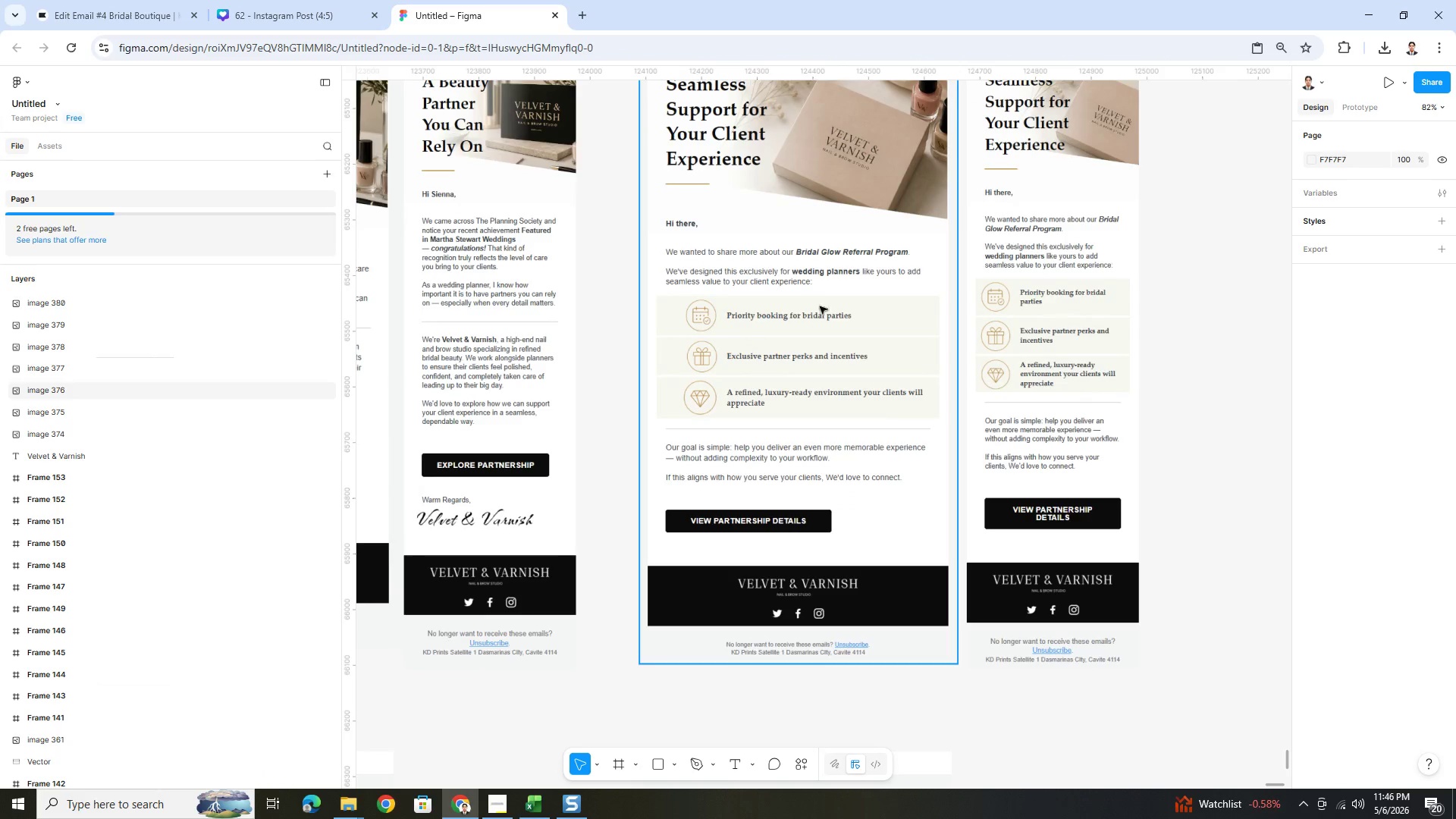 
hold_key(key=ControlLeft, duration=1.5)
 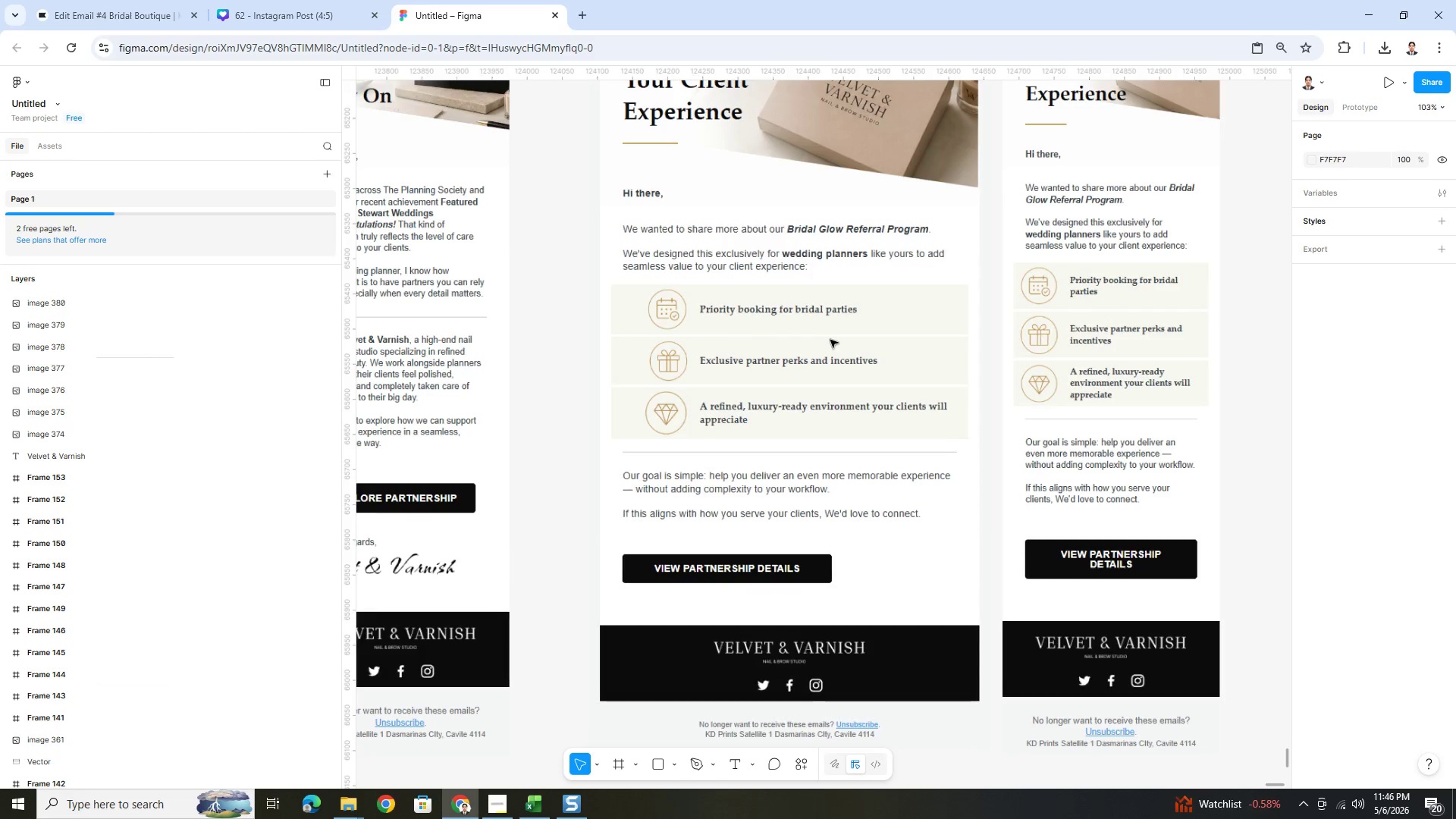 
hold_key(key=ControlLeft, duration=0.75)
 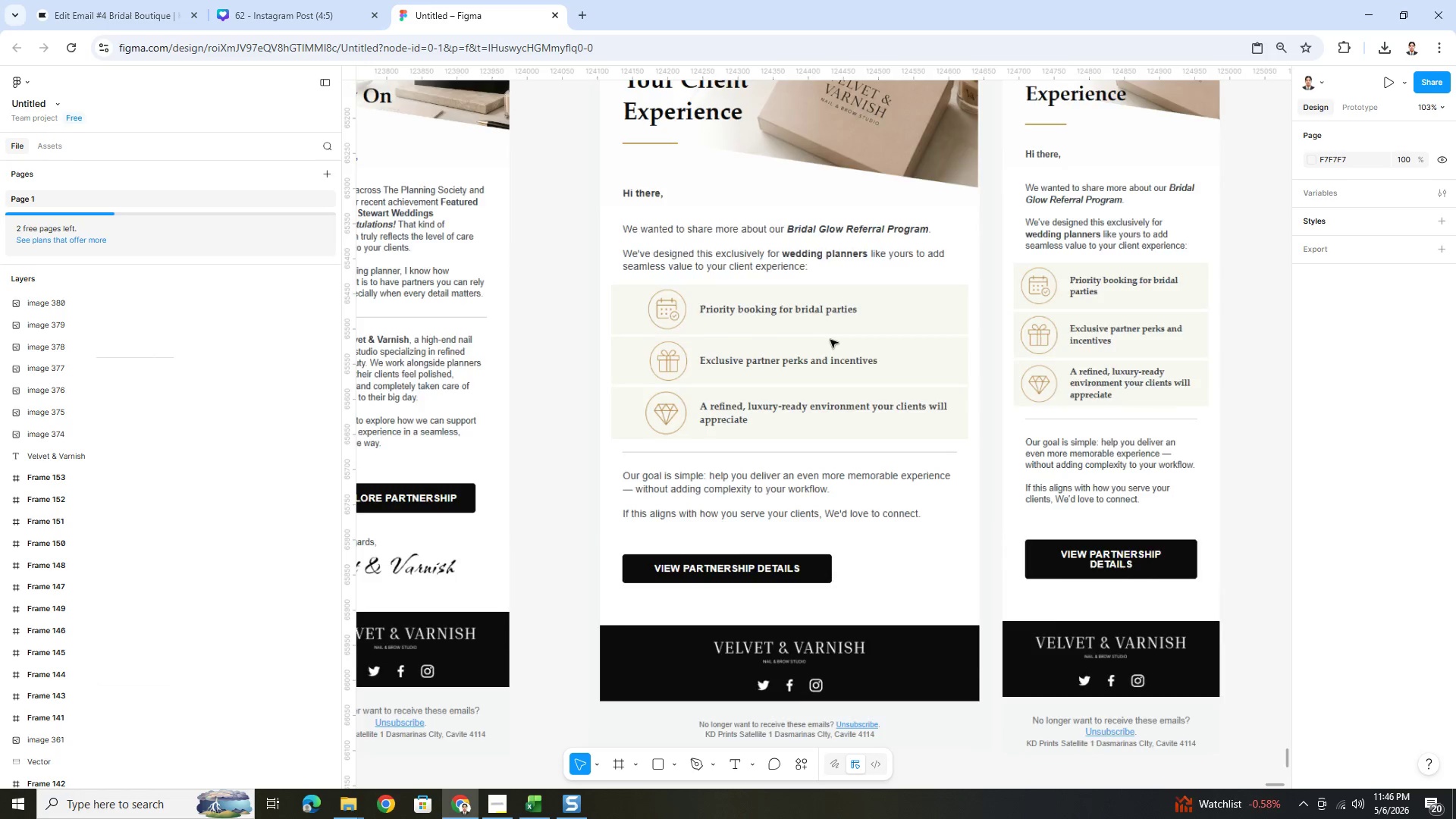 
scroll: coordinate [830, 339], scroll_direction: up, amount: 2.0
 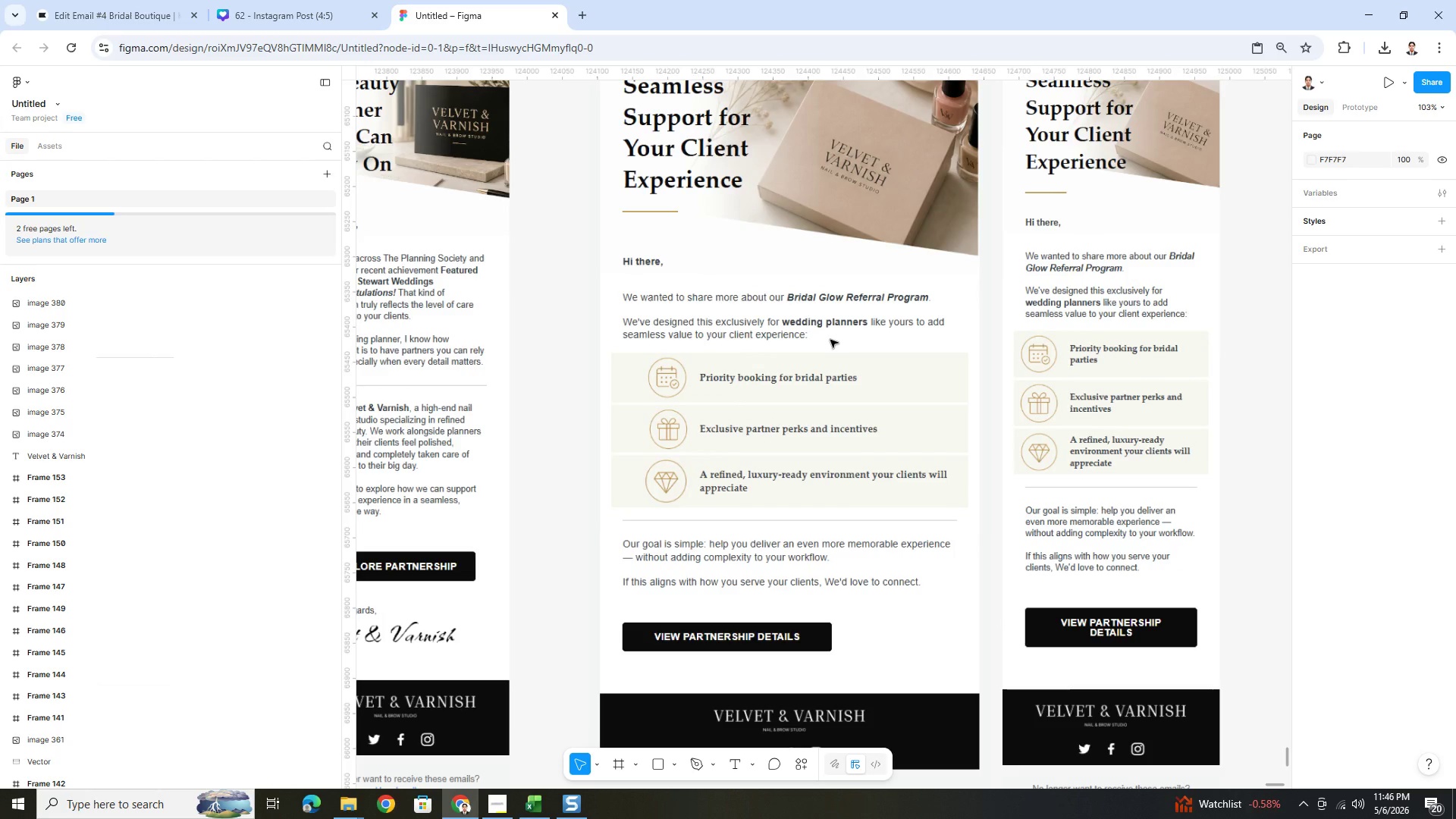 
hold_key(key=ControlLeft, duration=1.5)
scroll: coordinate [830, 339], scroll_direction: down, amount: 1.0
 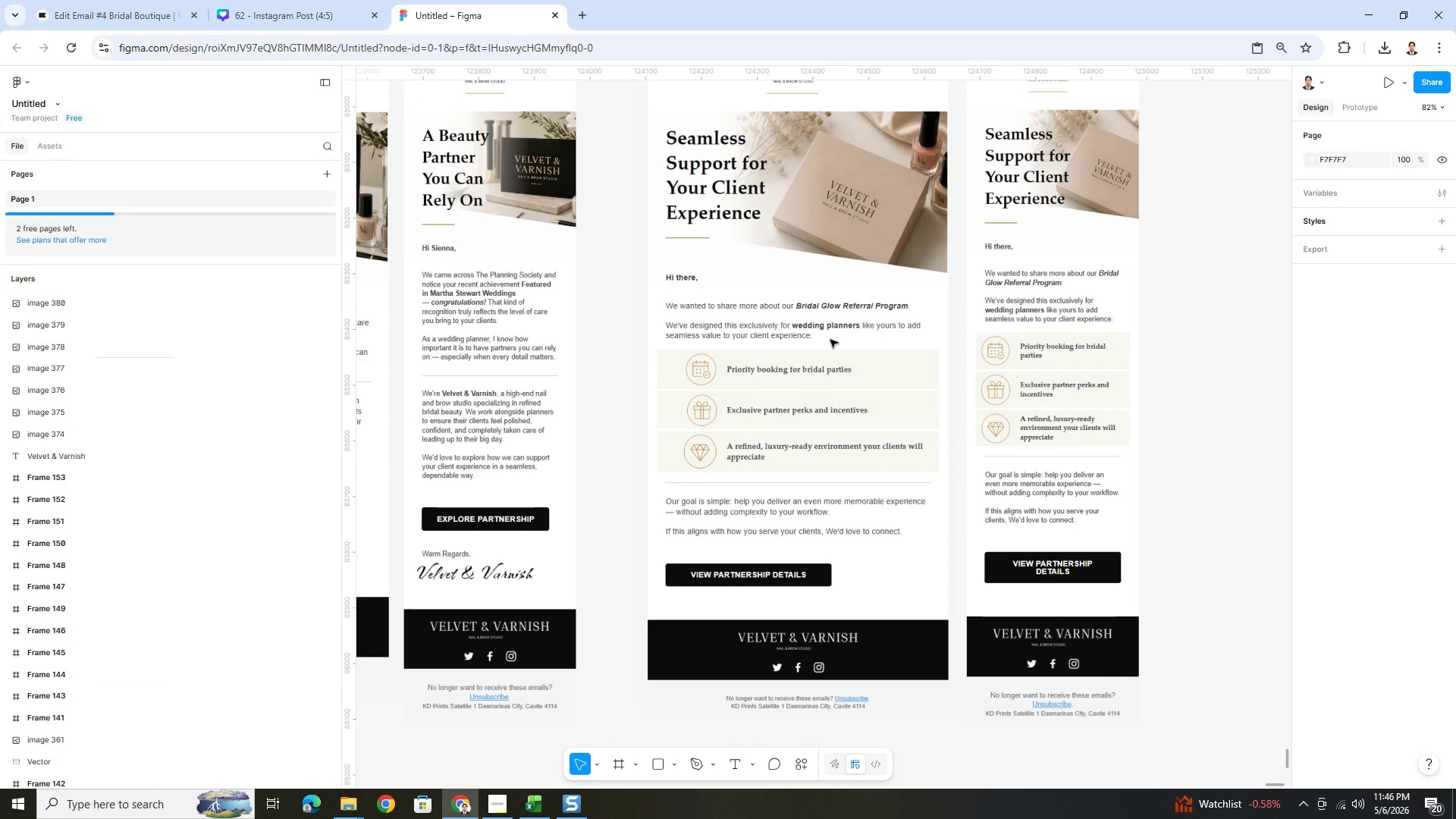 
hold_key(key=ControlLeft, duration=1.5)
scroll: coordinate [830, 339], scroll_direction: up, amount: 1.0
 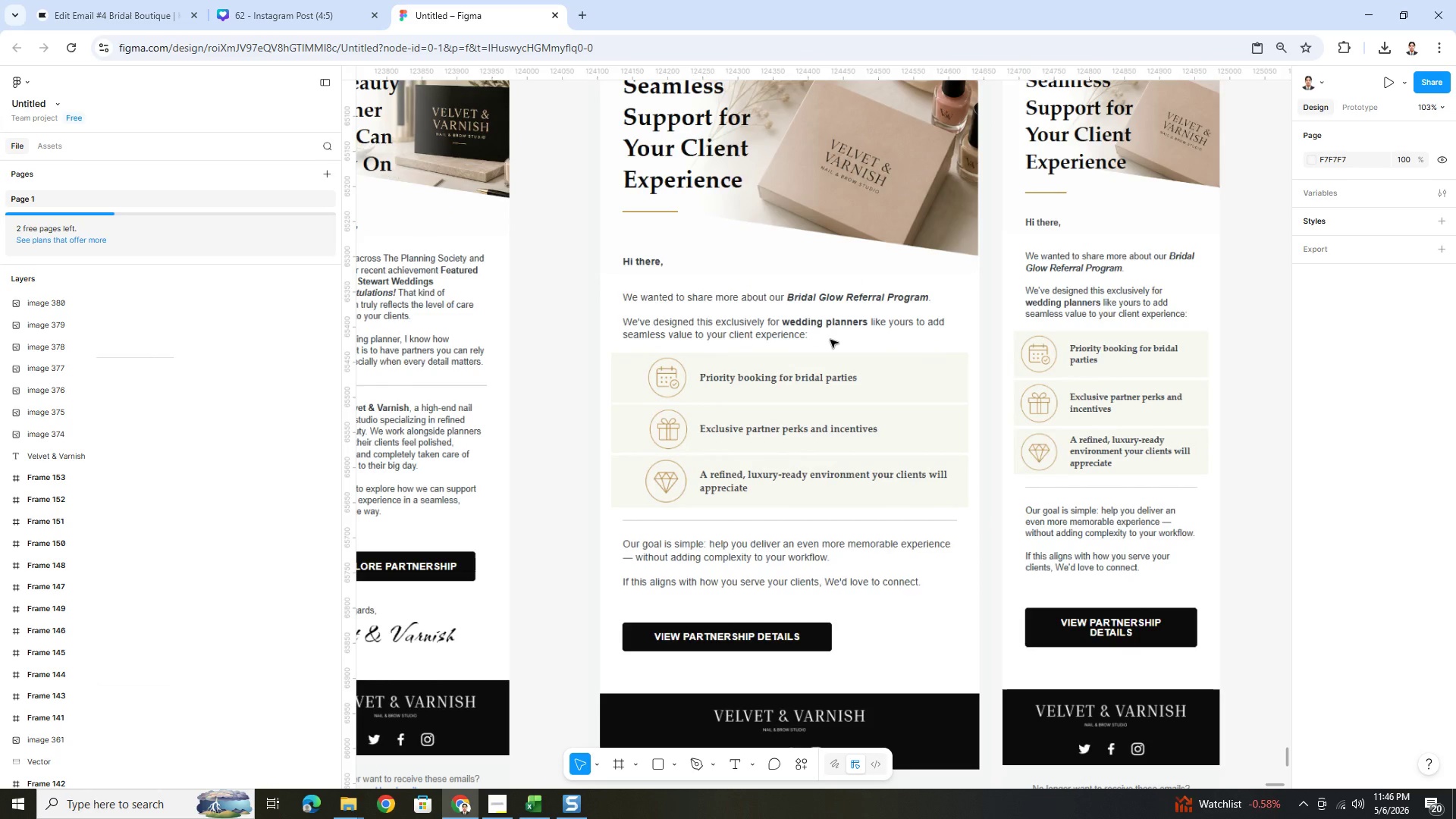 
hold_key(key=ControlLeft, duration=1.5)
 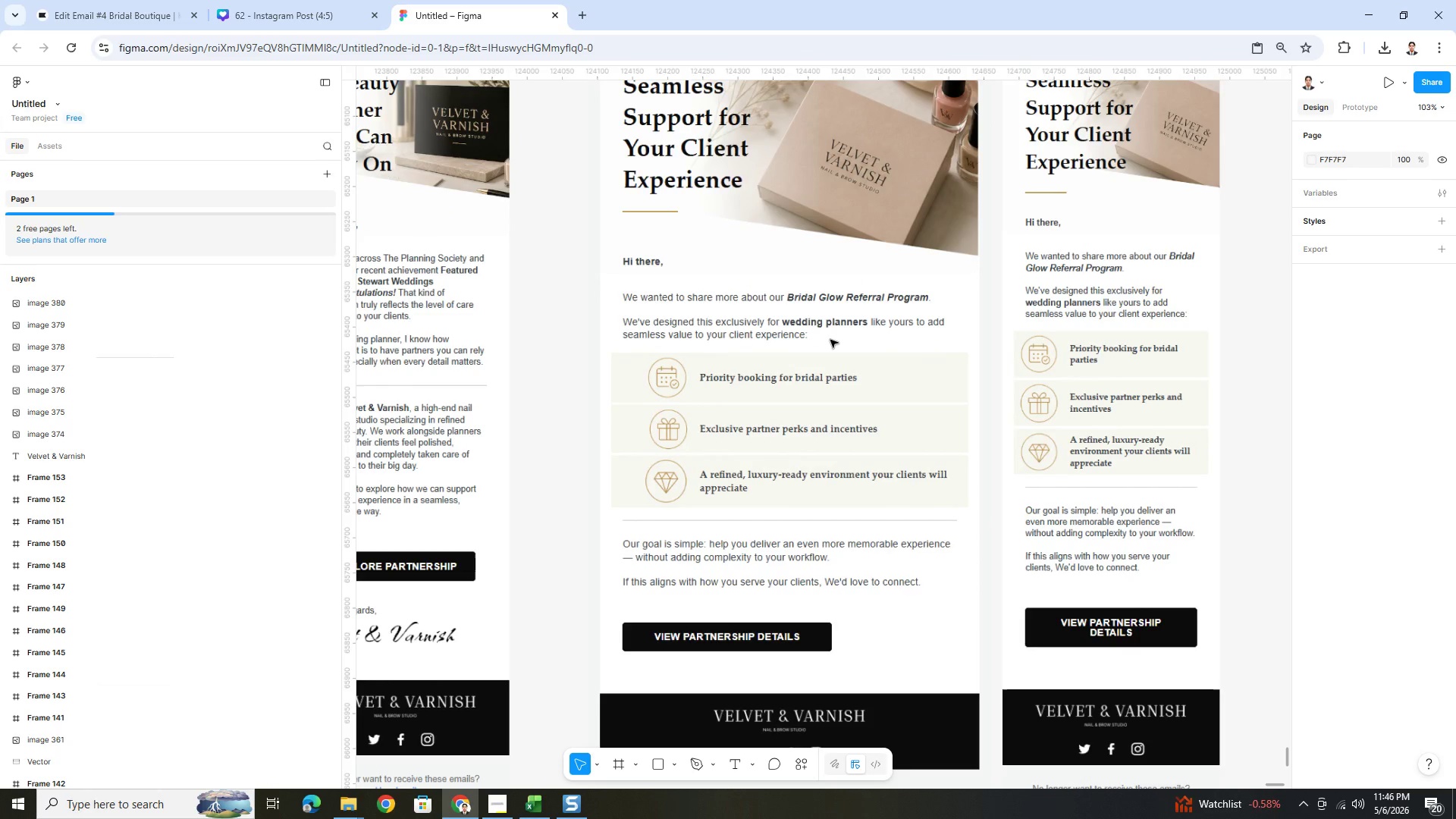 
hold_key(key=ControlLeft, duration=1.5)
 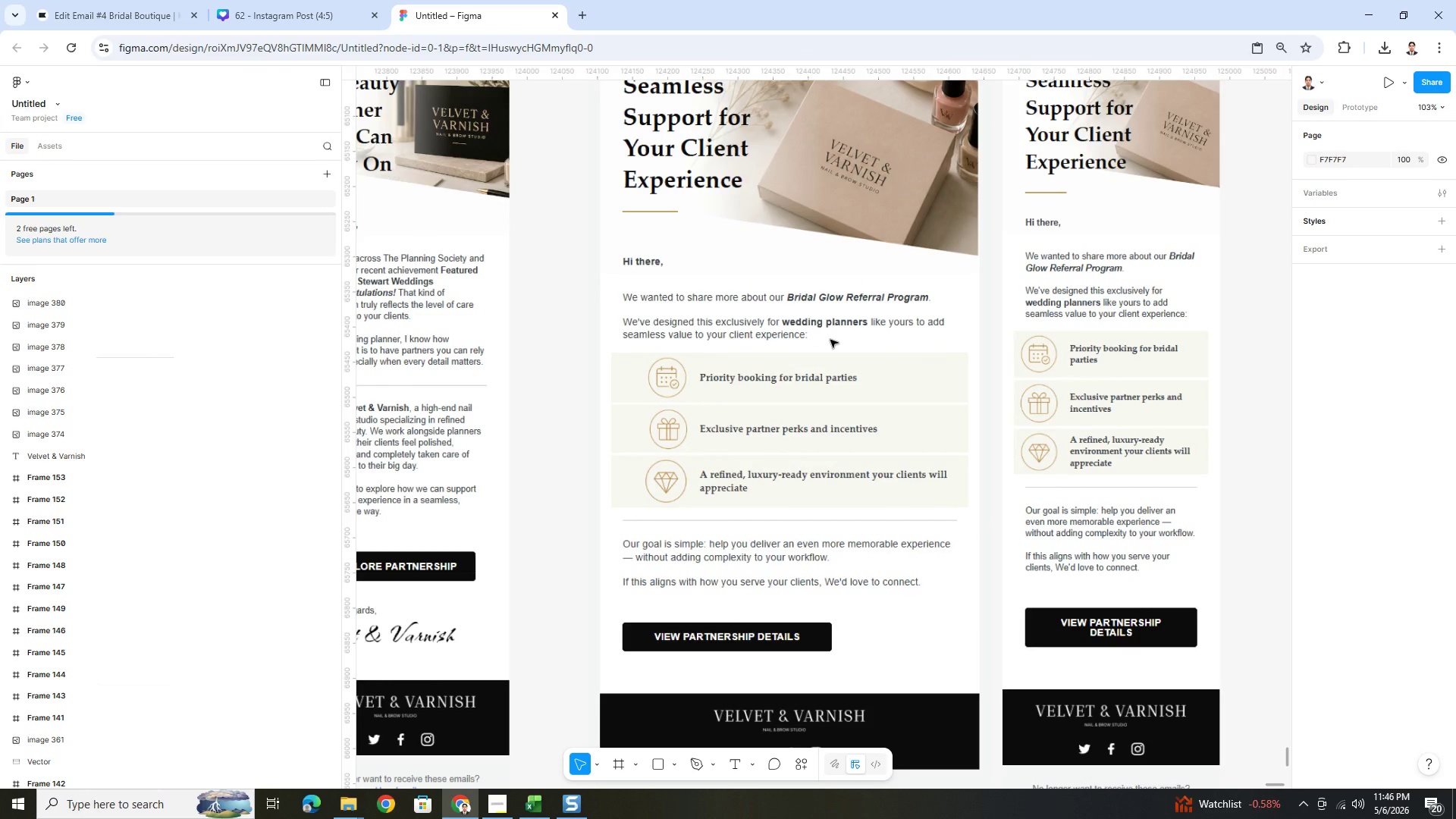 
hold_key(key=ControlLeft, duration=1.5)
 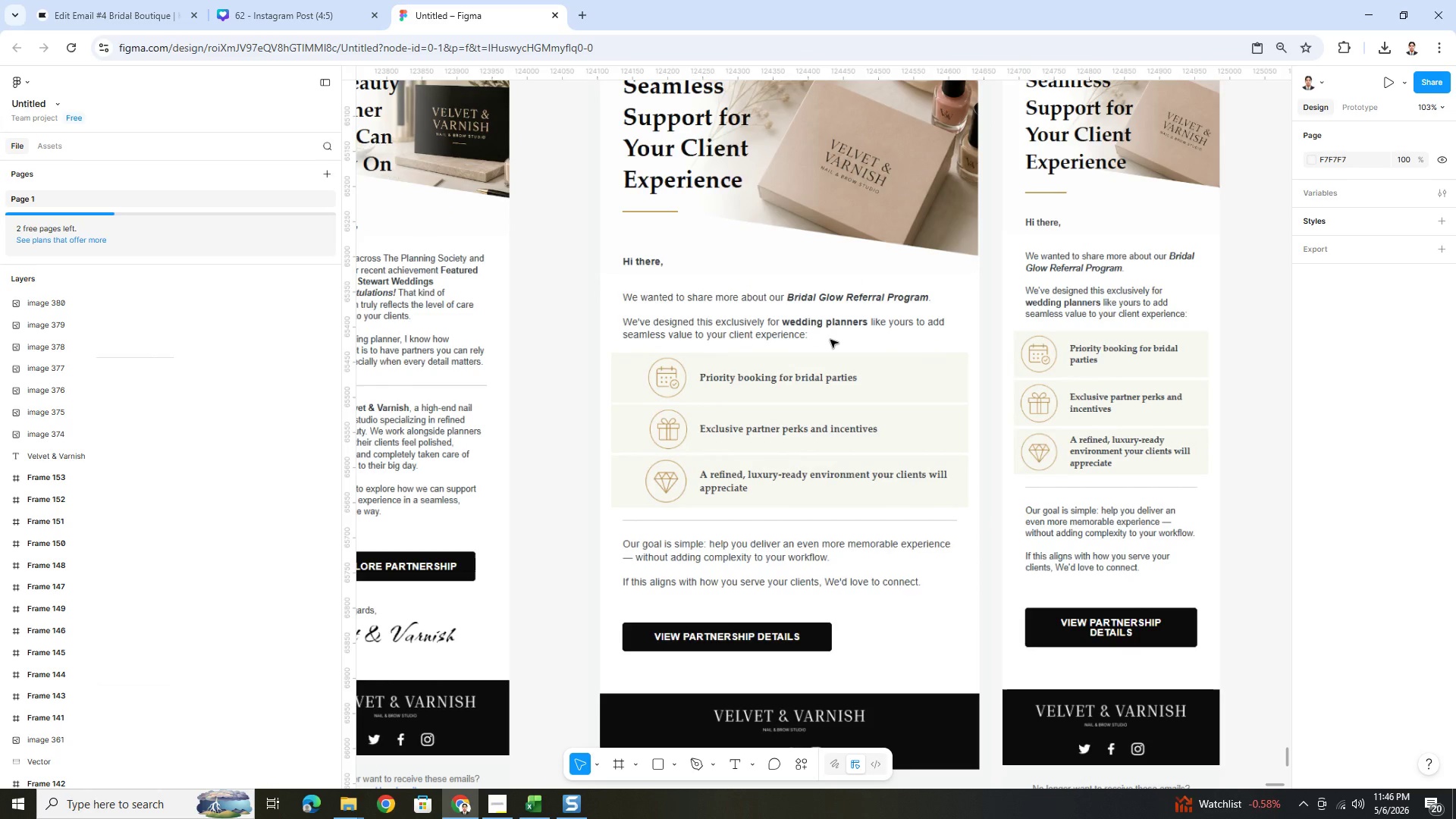 
hold_key(key=ControlLeft, duration=1.52)
 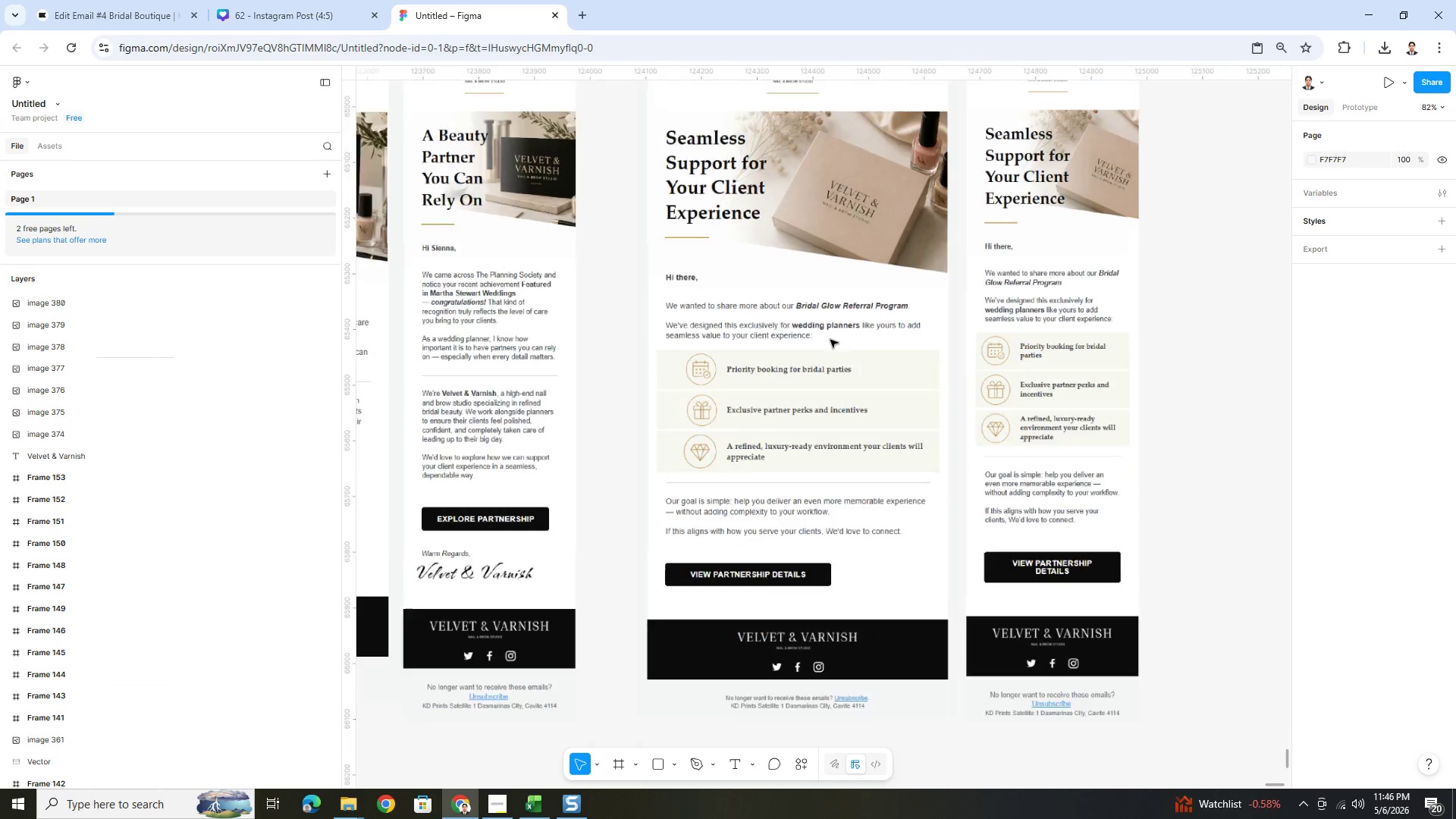 
hold_key(key=ControlLeft, duration=1.51)
scroll: coordinate [830, 339], scroll_direction: down, amount: 1.0
 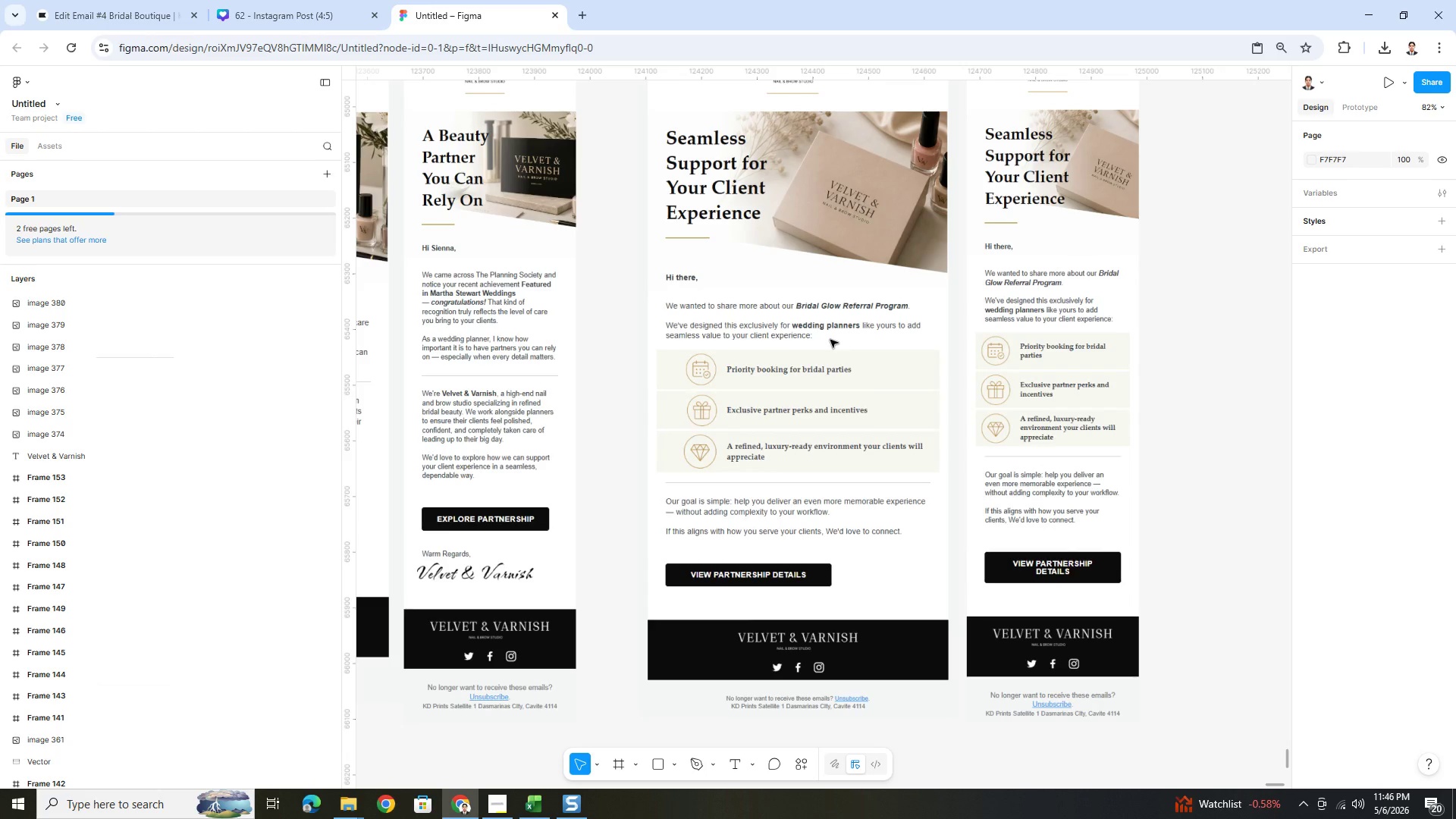 
hold_key(key=ControlLeft, duration=1.52)
 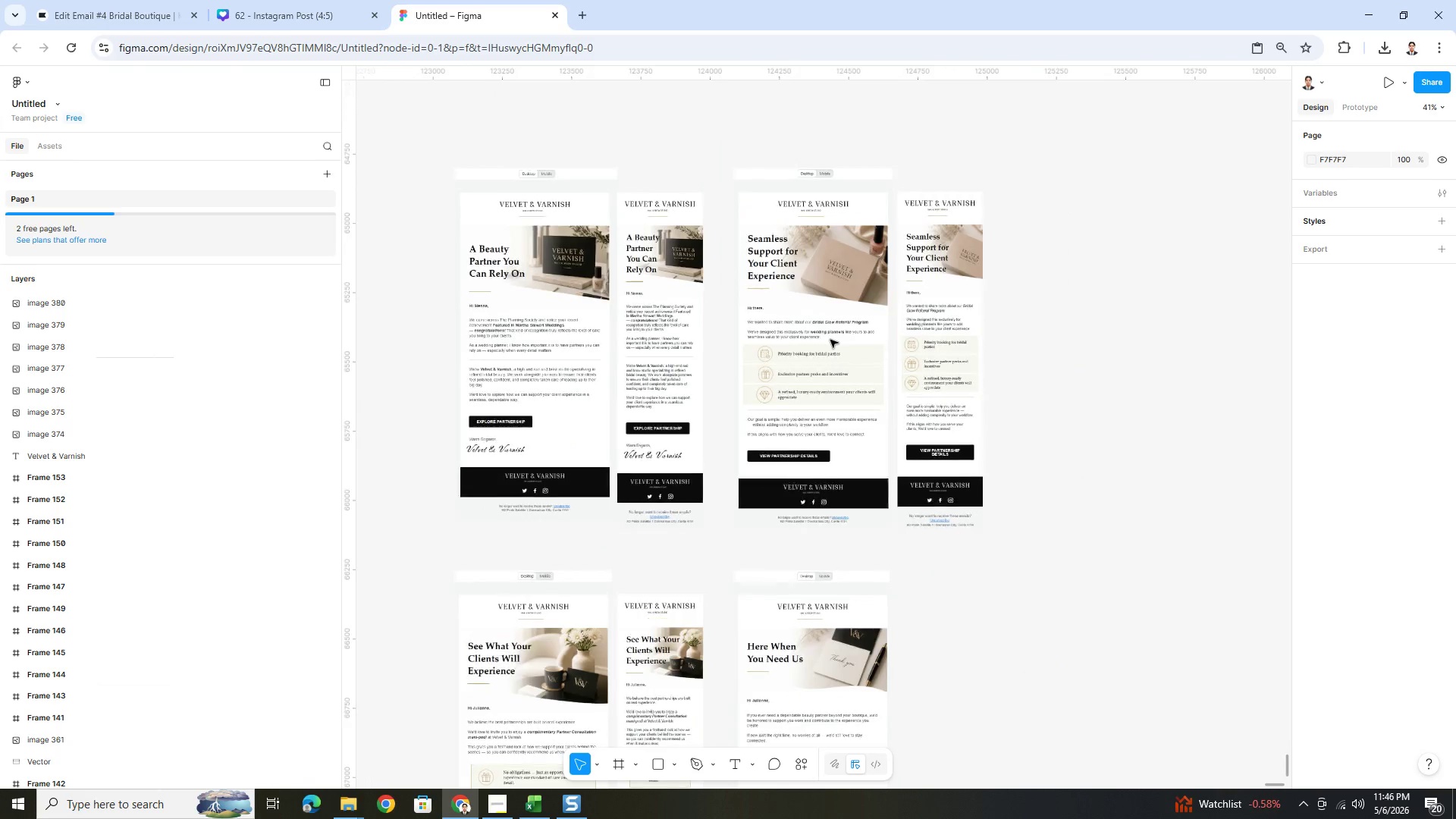 
hold_key(key=ControlLeft, duration=1.5)
scroll: coordinate [830, 339], scroll_direction: down, amount: 4.0
 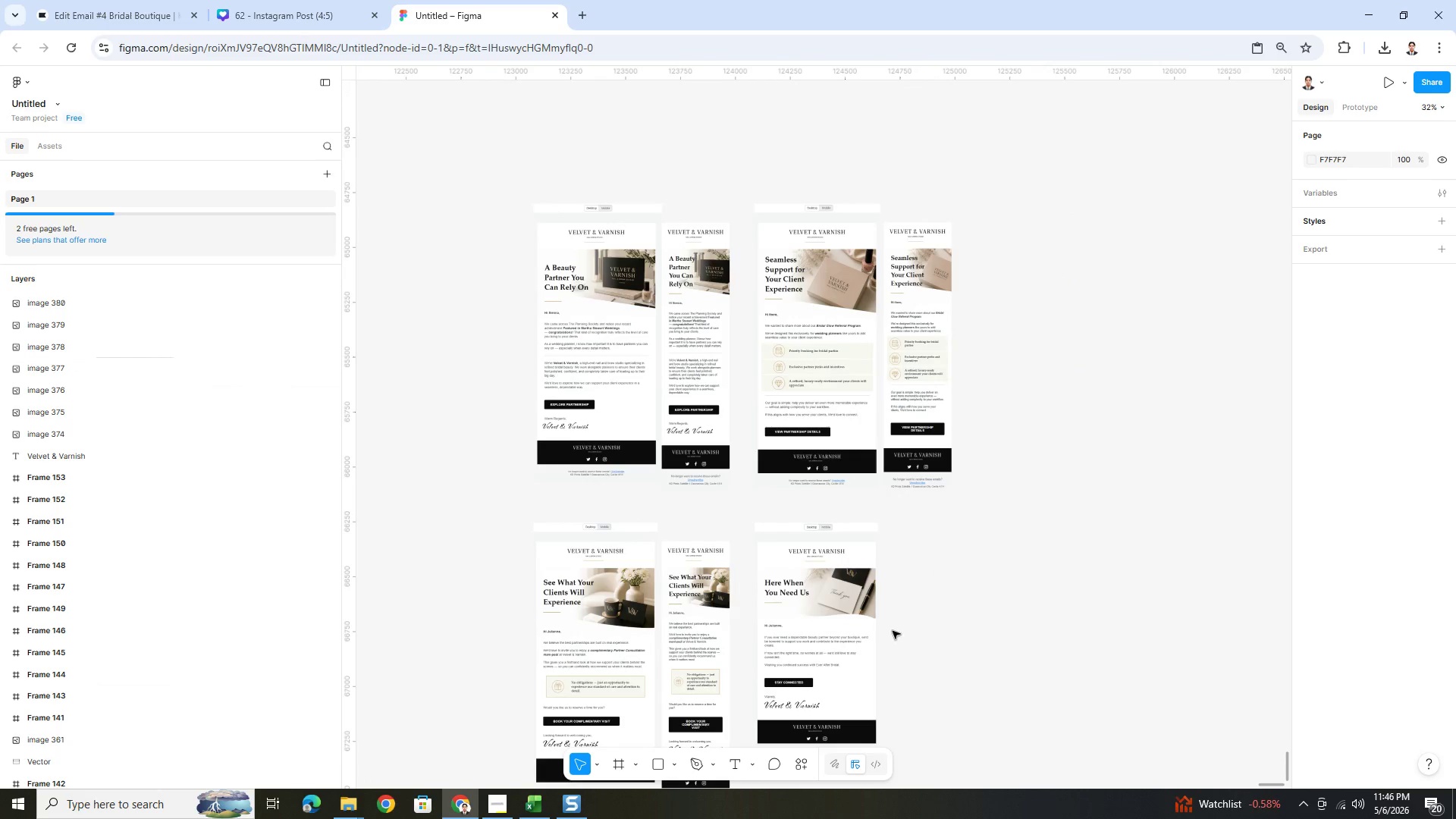 
key(Control+ControlLeft)
 